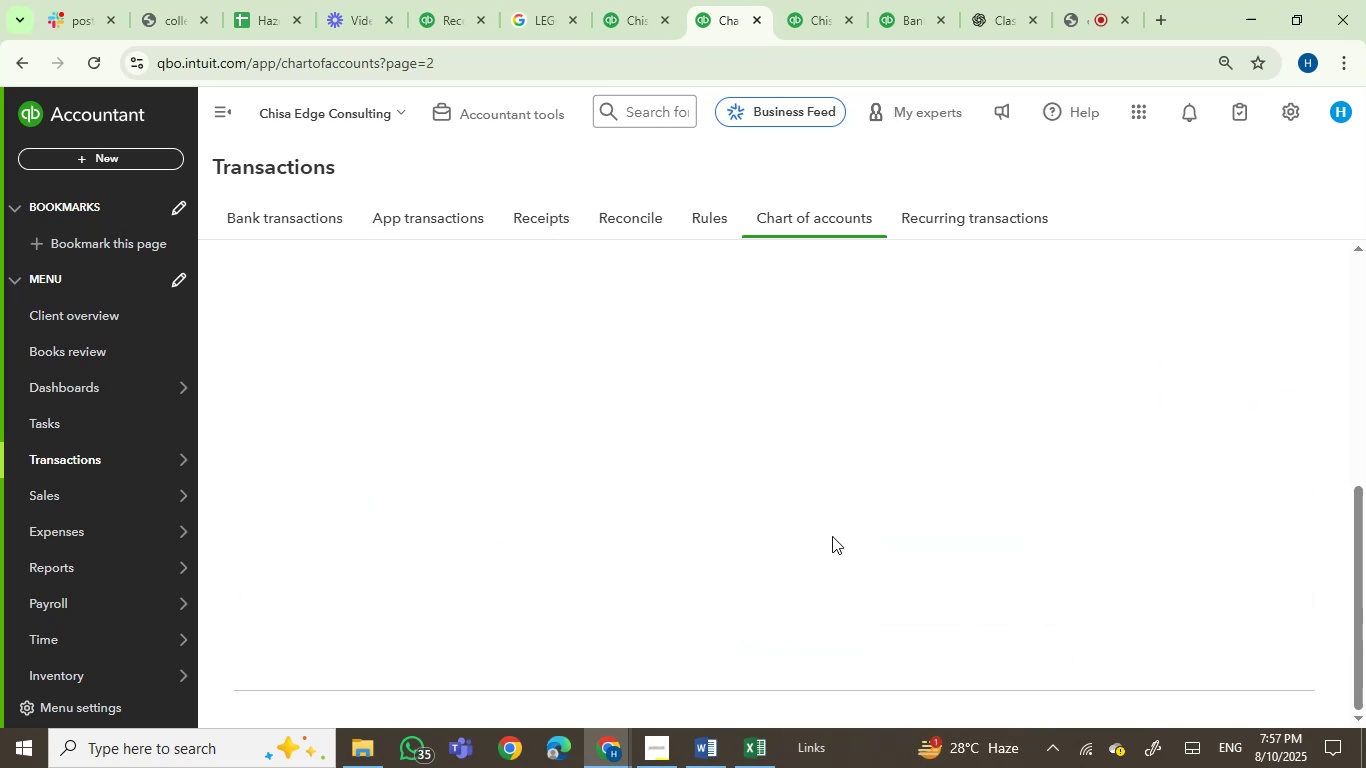 
wait(6.77)
 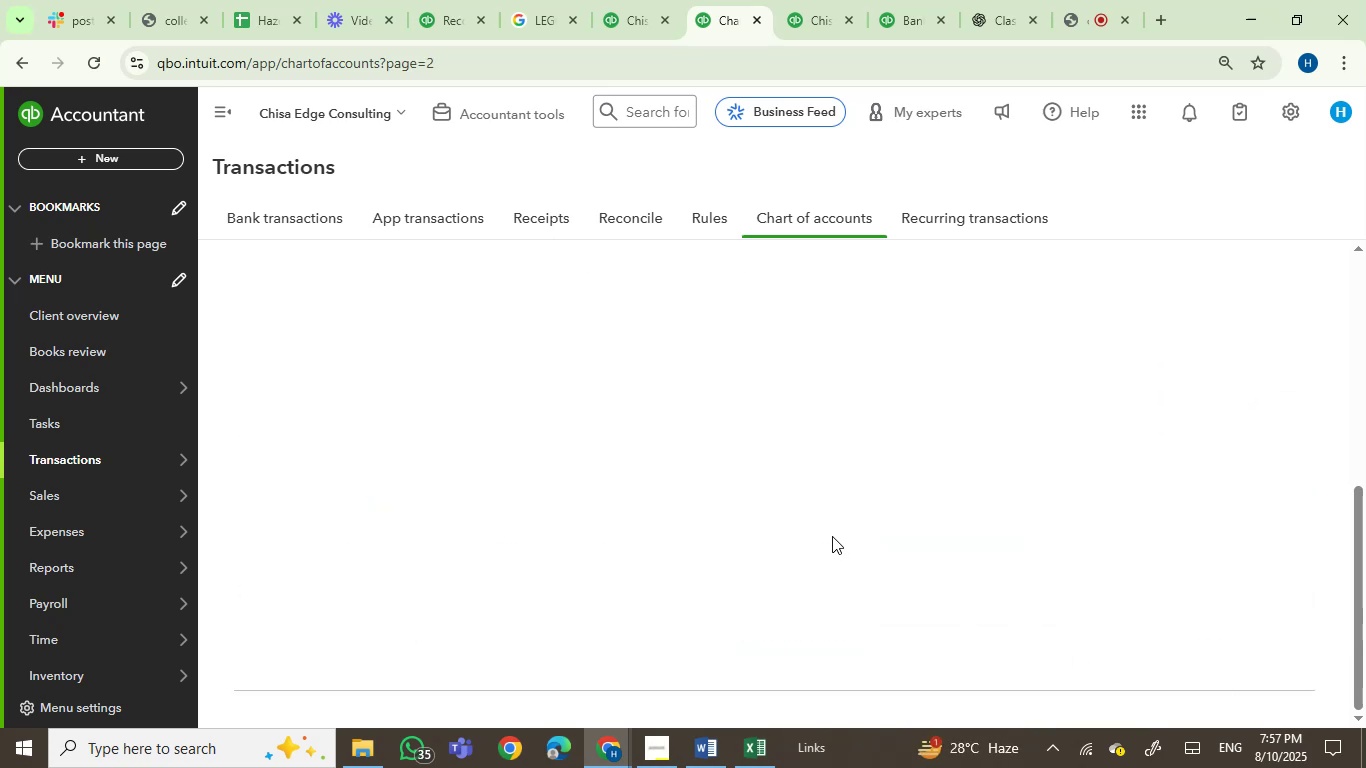 
scroll: coordinate [815, 512], scroll_direction: down, amount: 1.0
 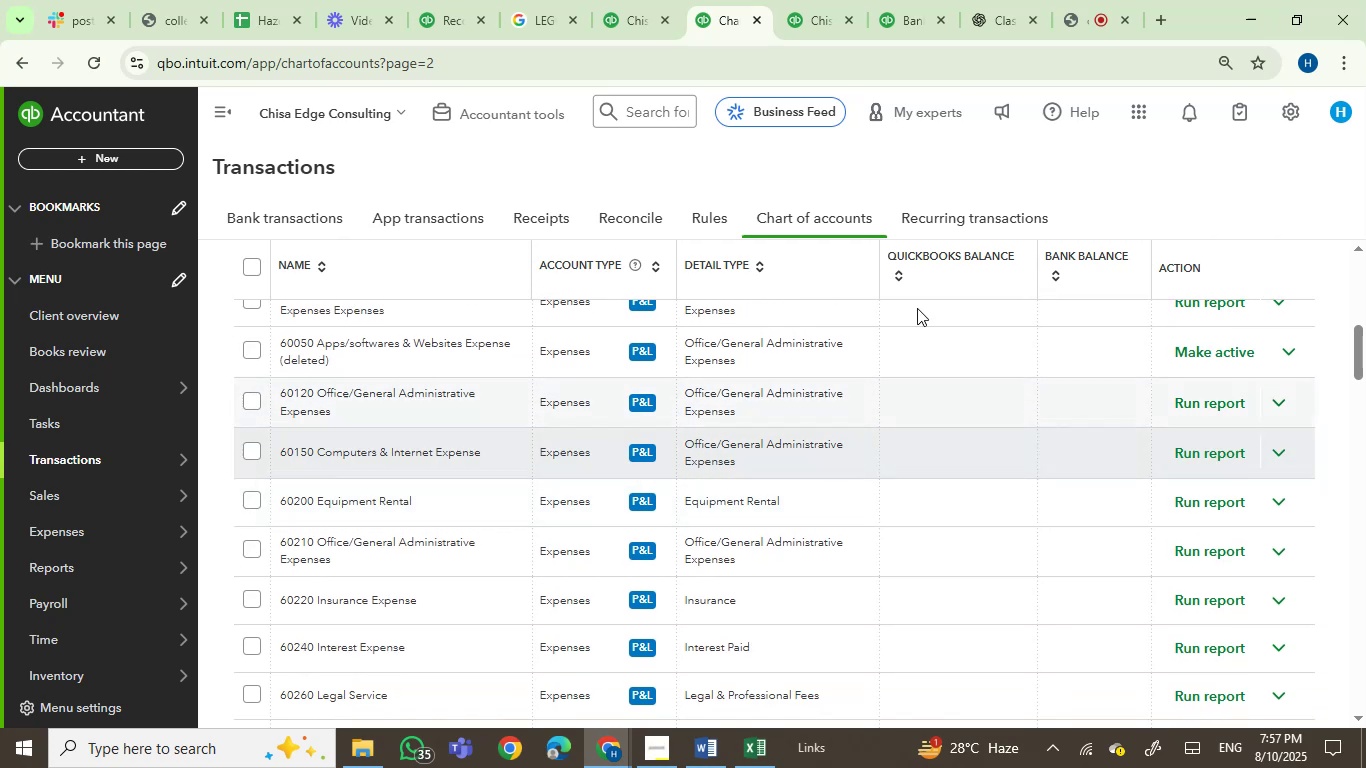 
scroll: coordinate [945, 373], scroll_direction: none, amount: 0.0
 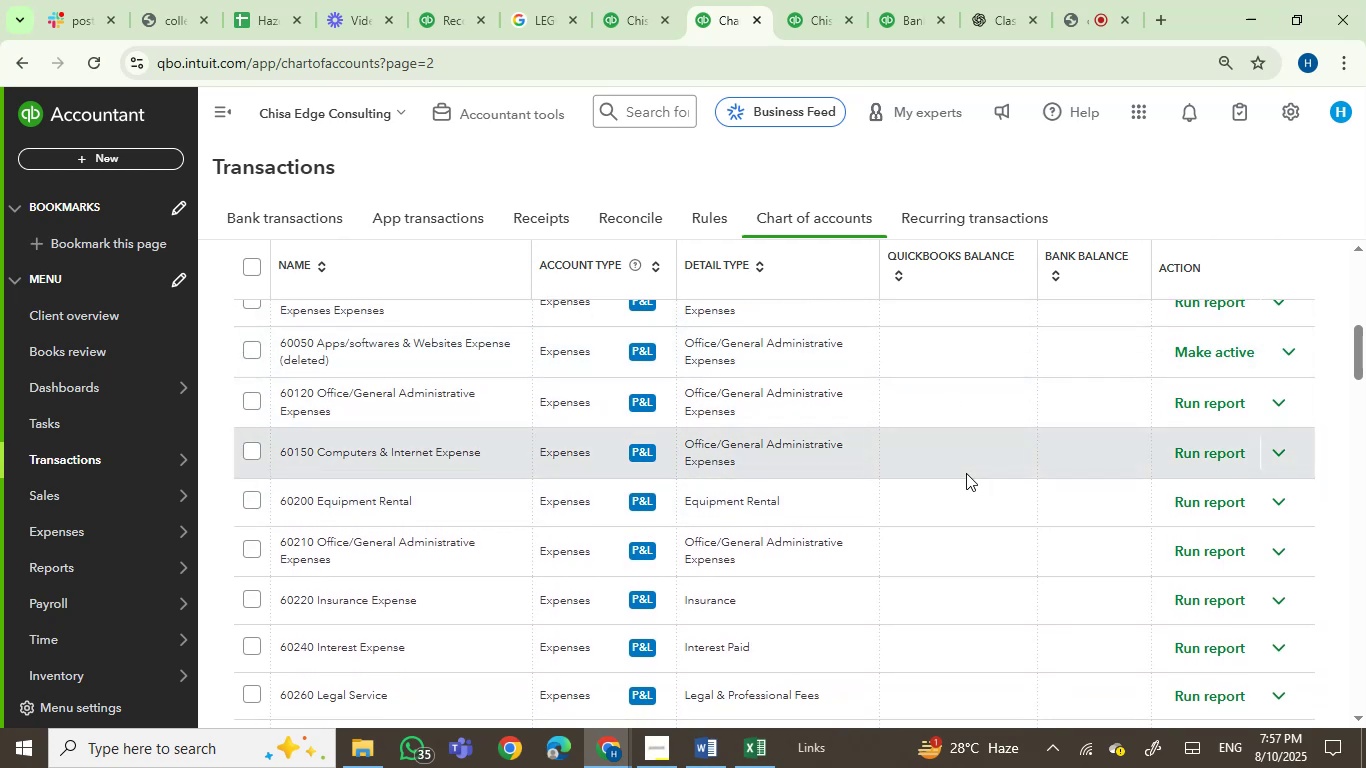 
scroll: coordinate [980, 436], scroll_direction: up, amount: 4.0
 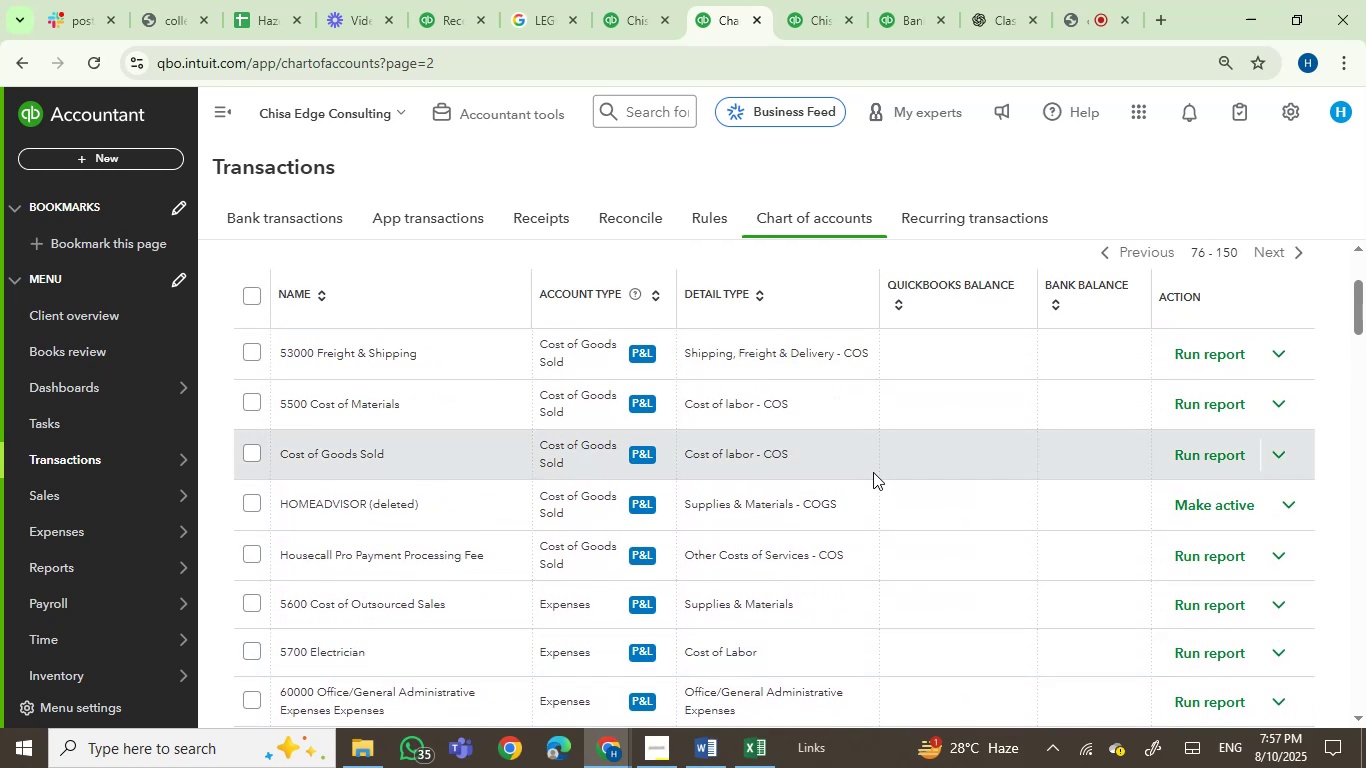 
scroll: coordinate [901, 529], scroll_direction: down, amount: 2.0
 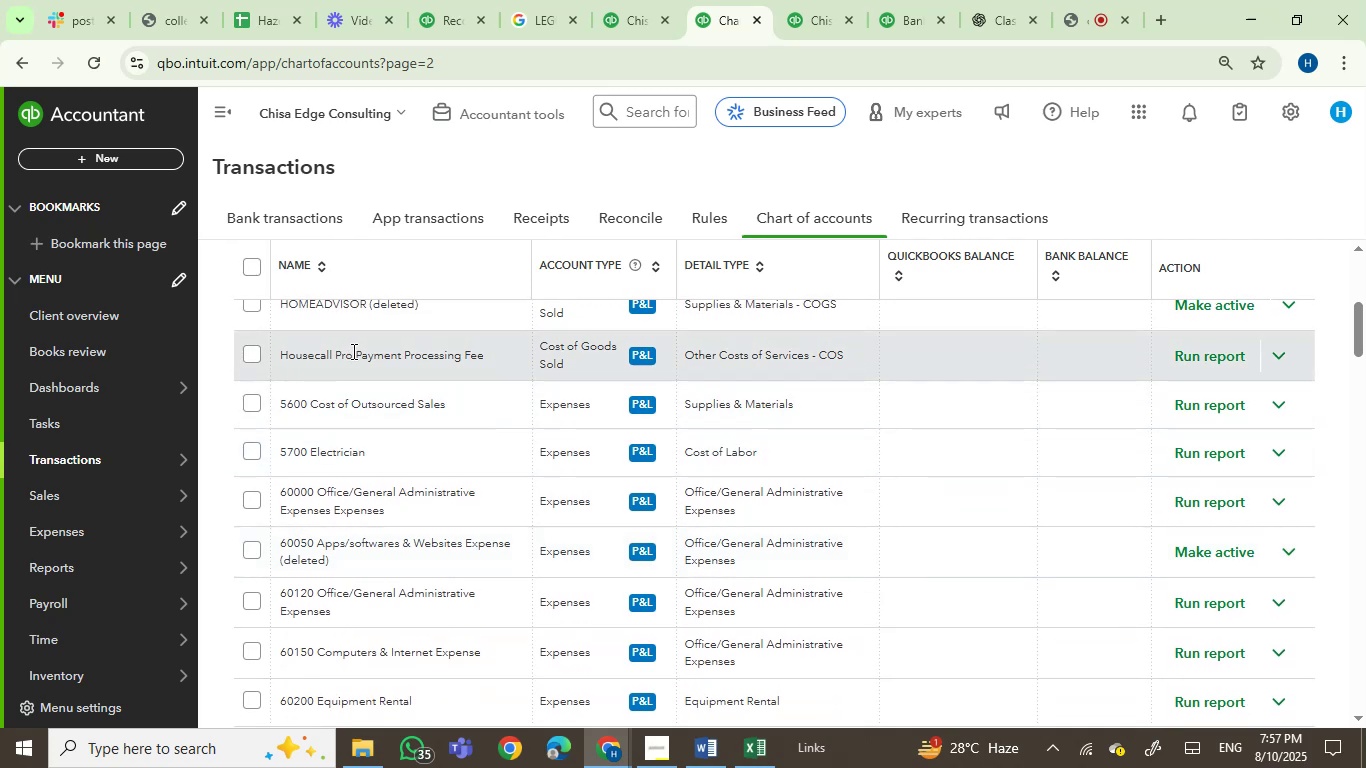 
left_click([402, 312])
 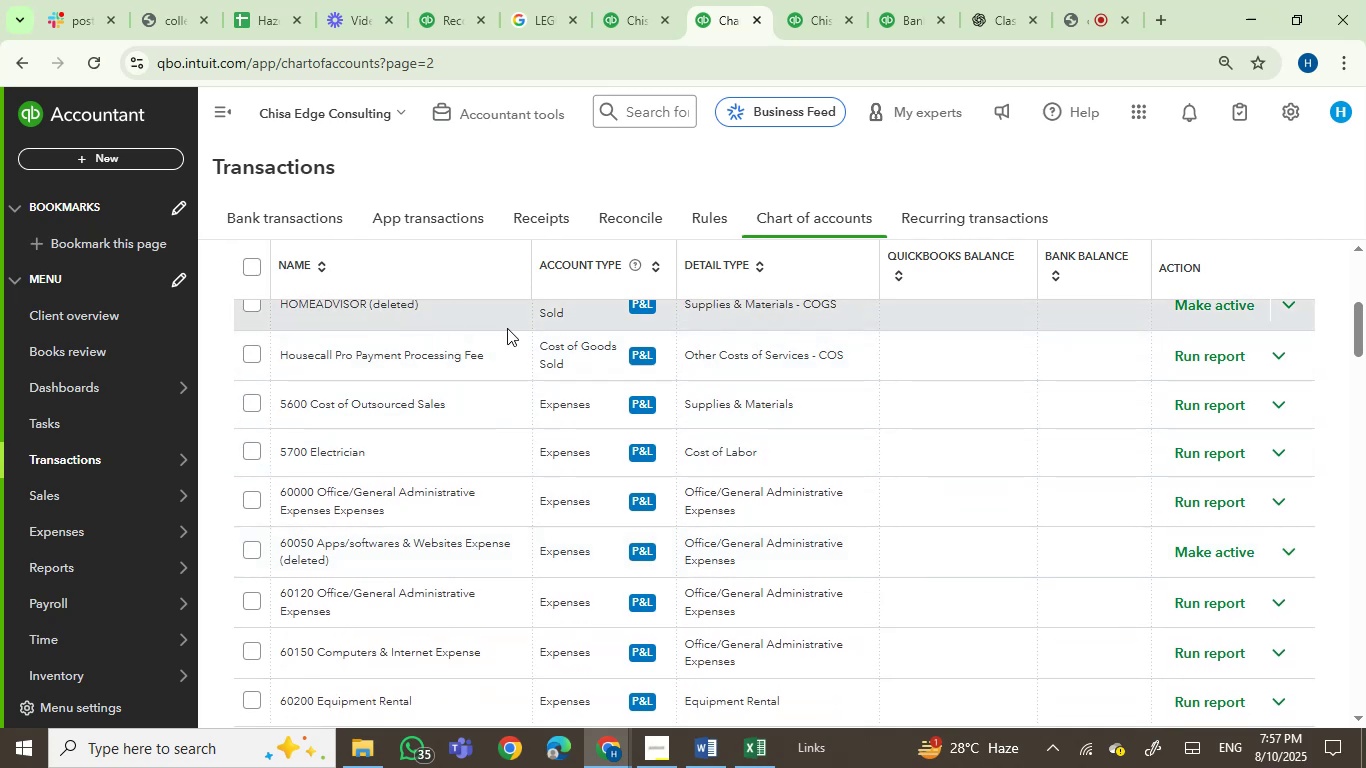 
scroll: coordinate [1006, 565], scroll_direction: down, amount: 11.0
 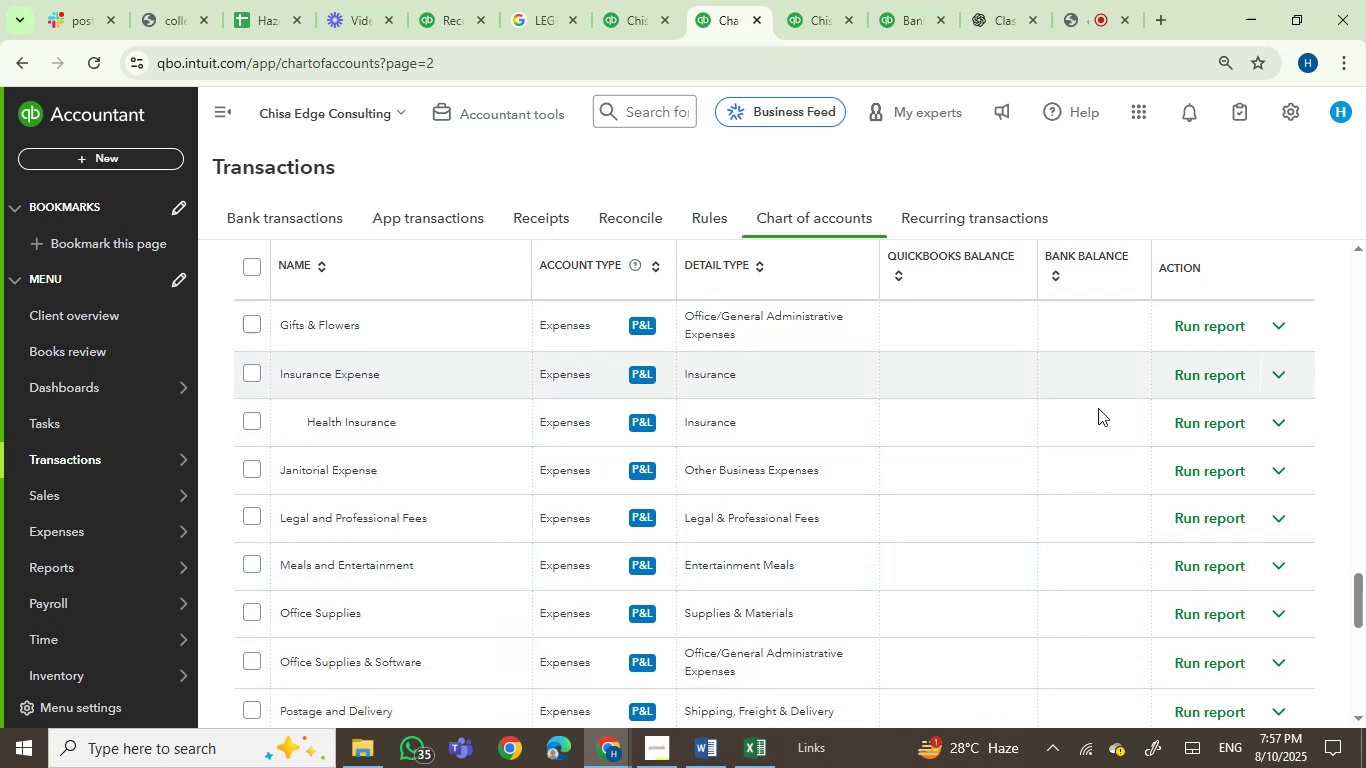 
scroll: coordinate [1058, 583], scroll_direction: down, amount: 7.0
 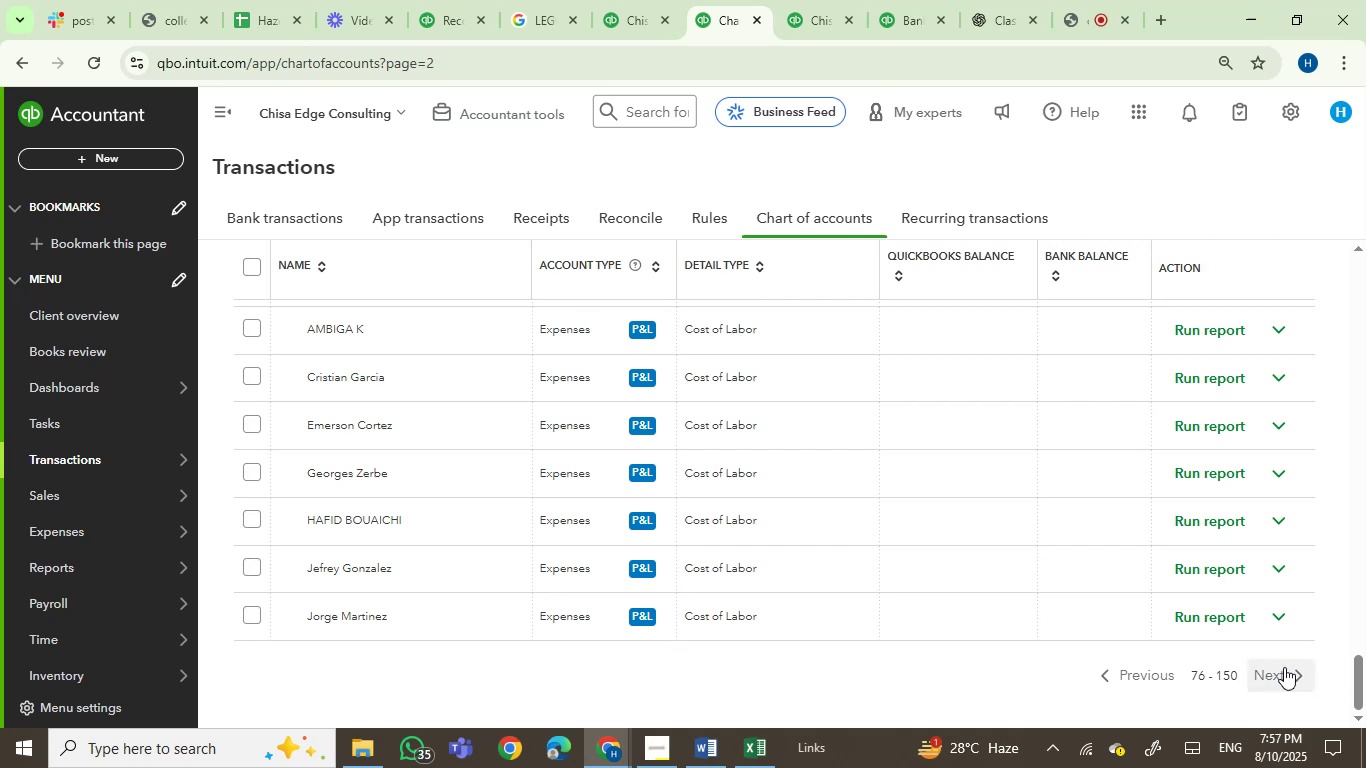 
left_click([1284, 667])
 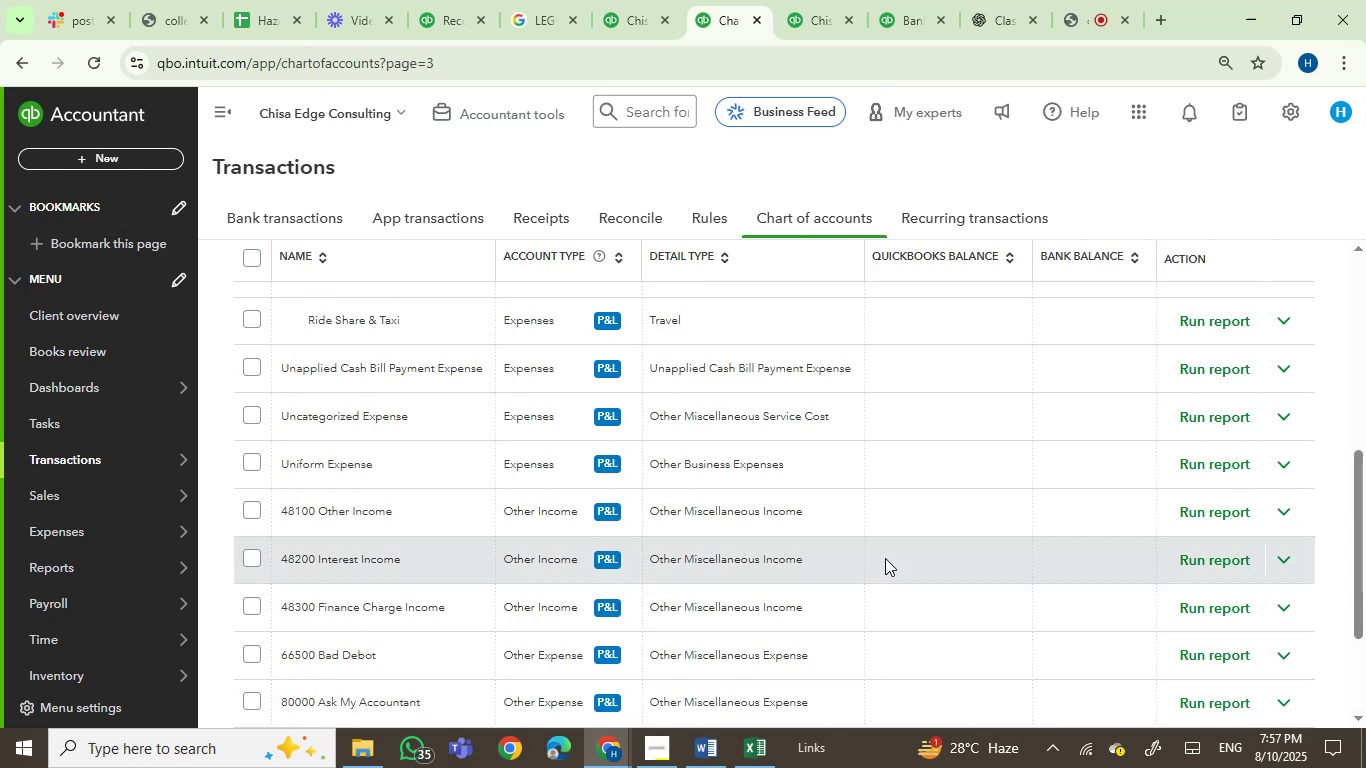 
scroll: coordinate [761, 436], scroll_direction: down, amount: 3.0
 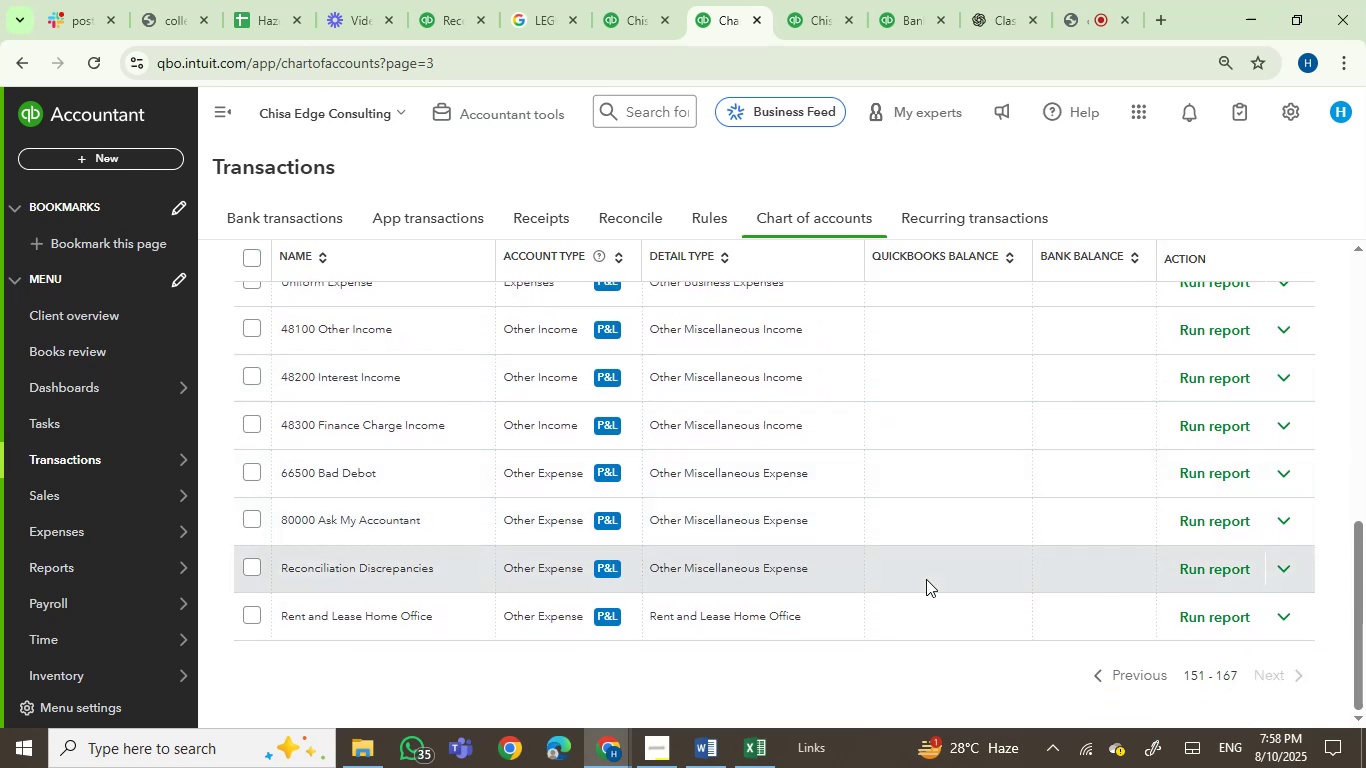 
scroll: coordinate [926, 579], scroll_direction: up, amount: 1.0
 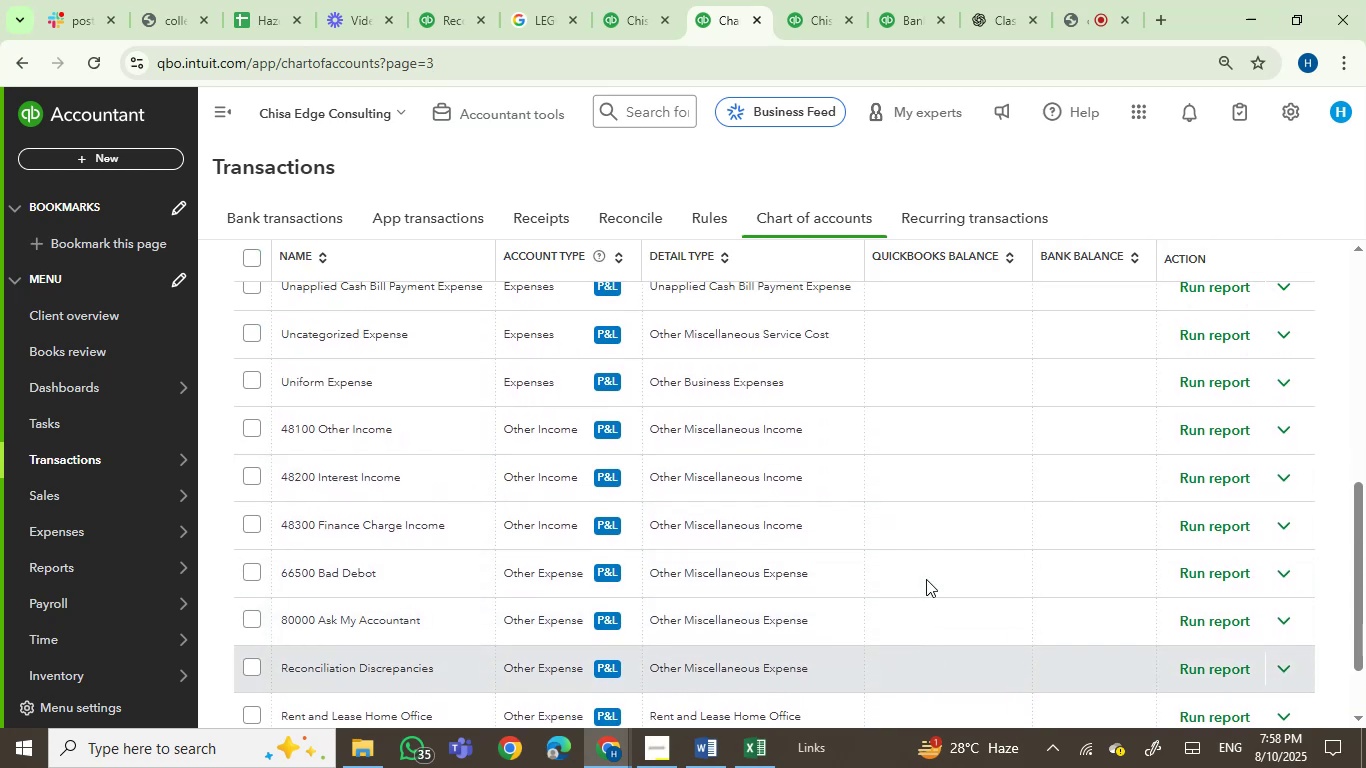 
scroll: coordinate [926, 579], scroll_direction: down, amount: 1.0
 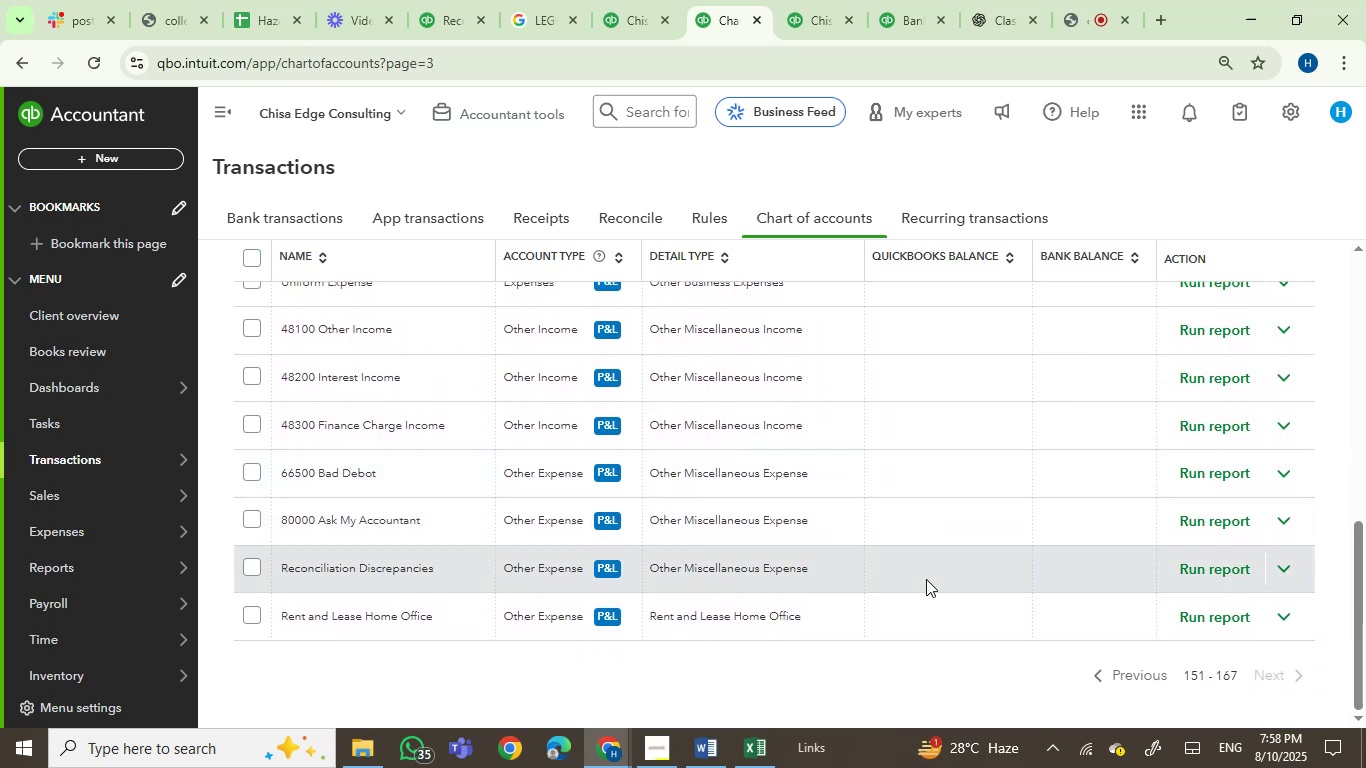 
scroll: coordinate [944, 527], scroll_direction: up, amount: 5.0
 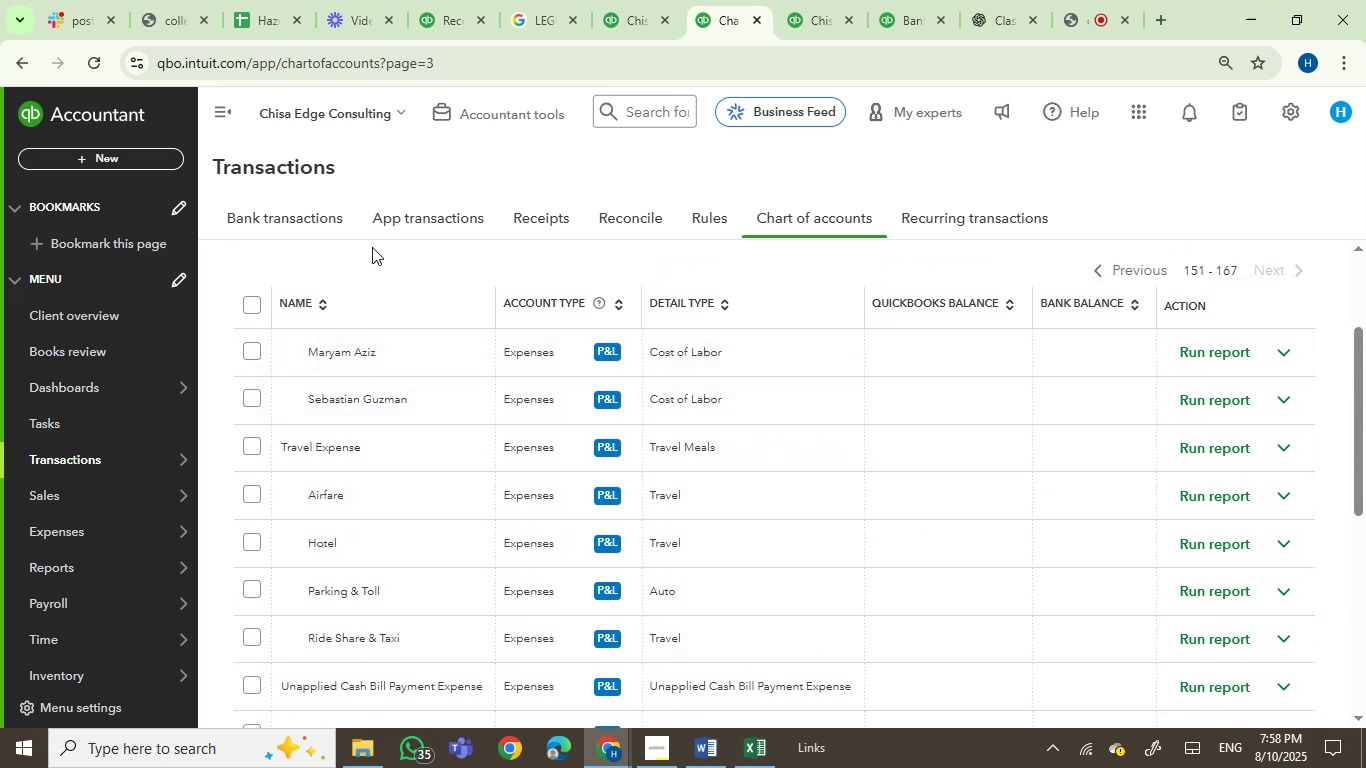 
left_click([285, 221])
 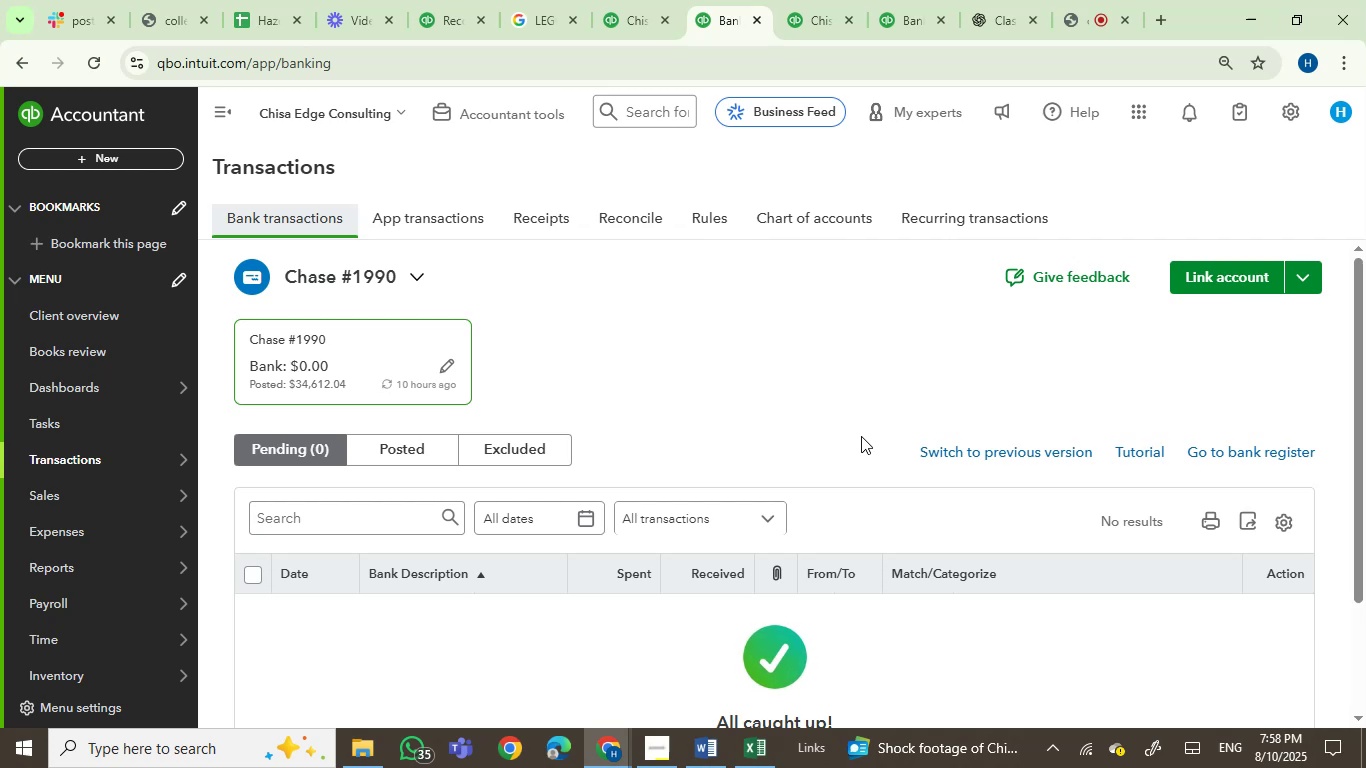 
wait(11.19)
 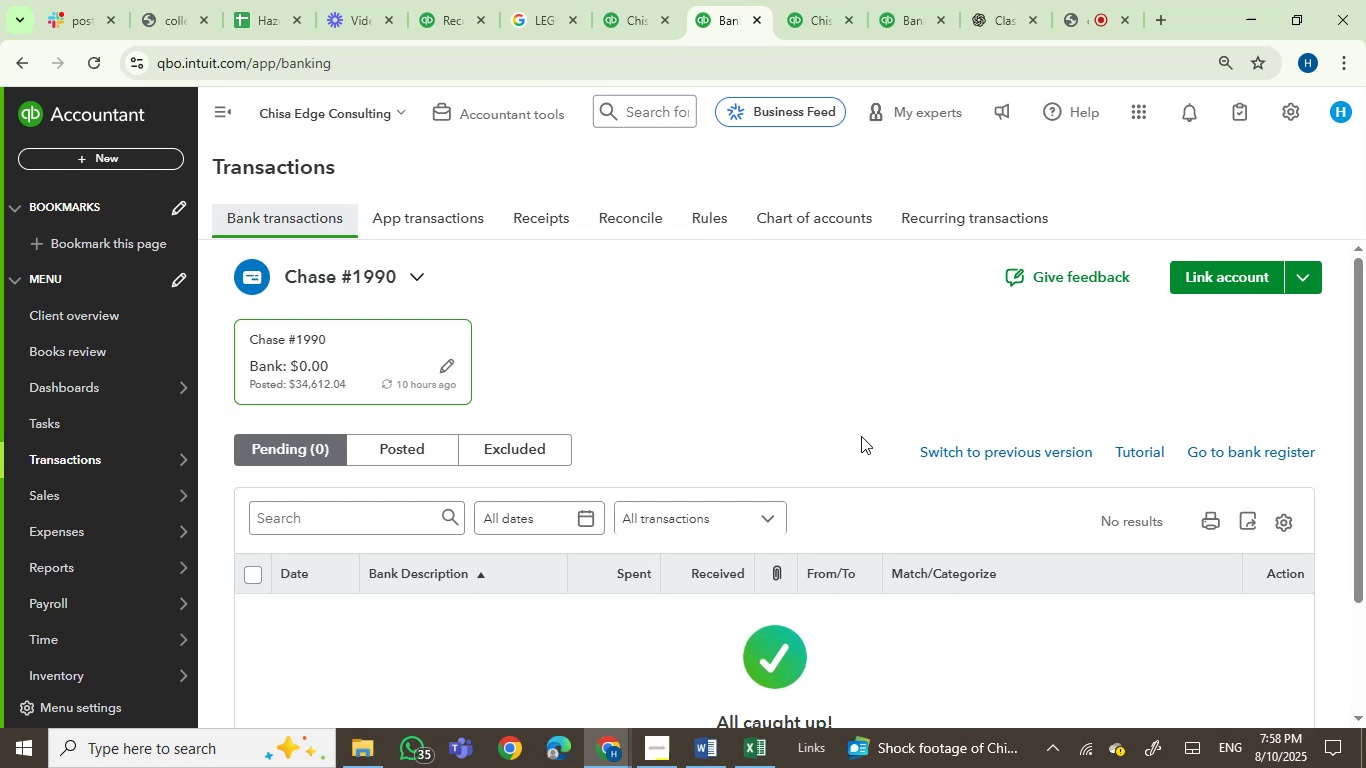 
left_click([453, 18])
 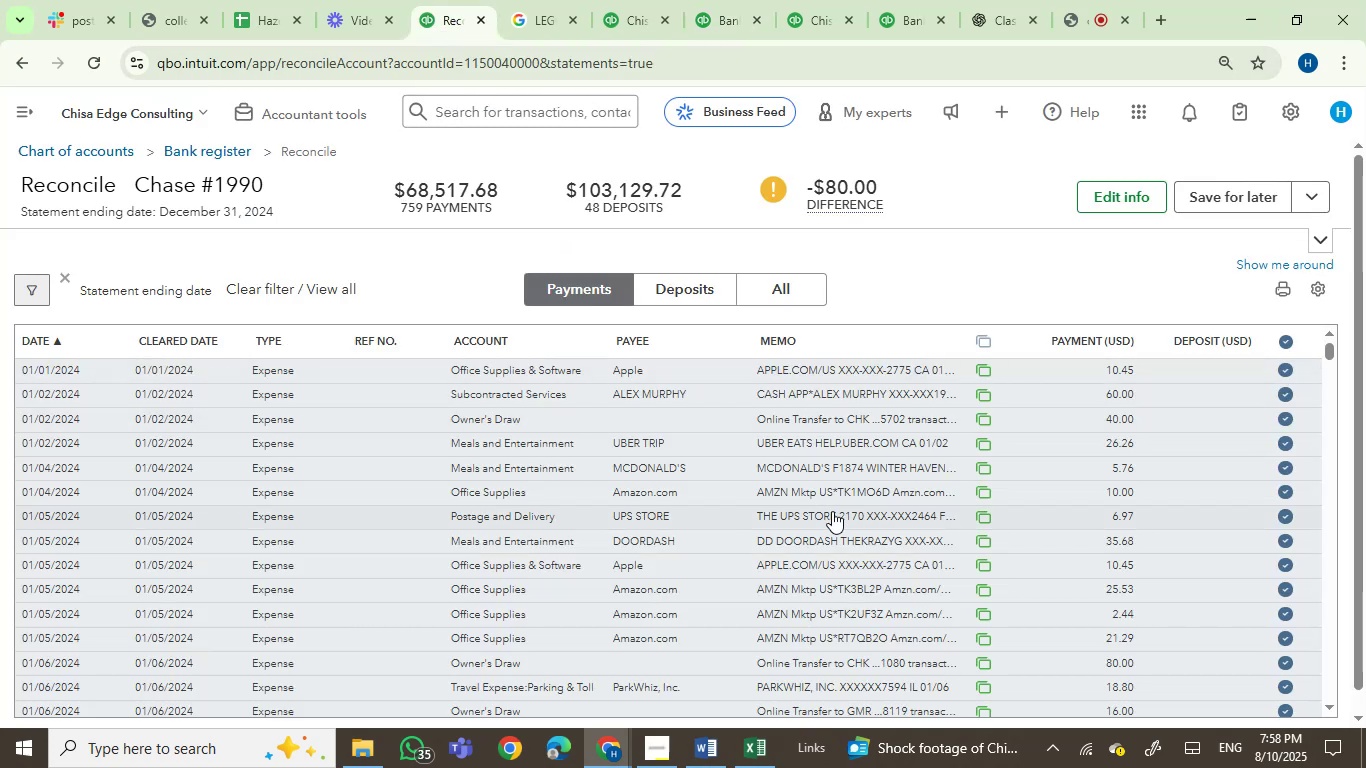 
scroll: coordinate [905, 521], scroll_direction: none, amount: 0.0
 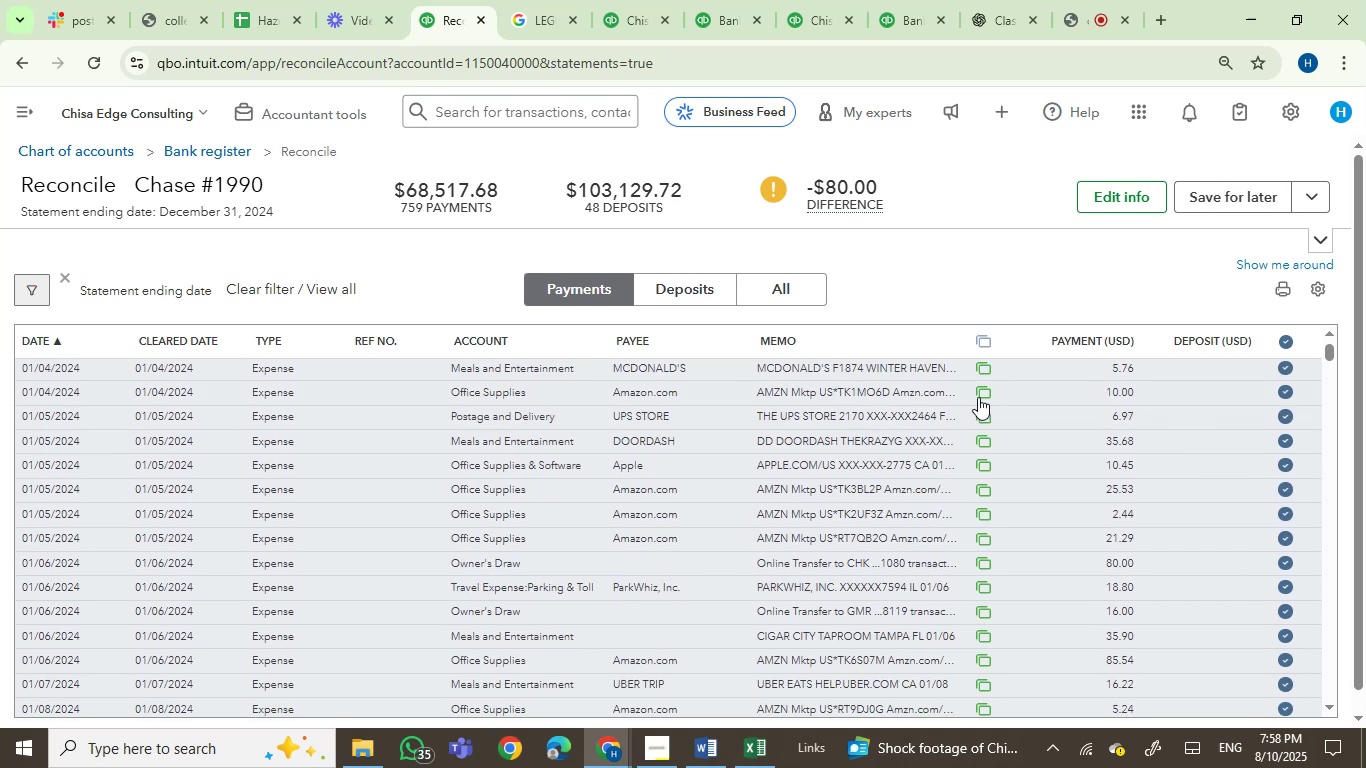 
scroll: coordinate [1000, 472], scroll_direction: up, amount: 2.0
 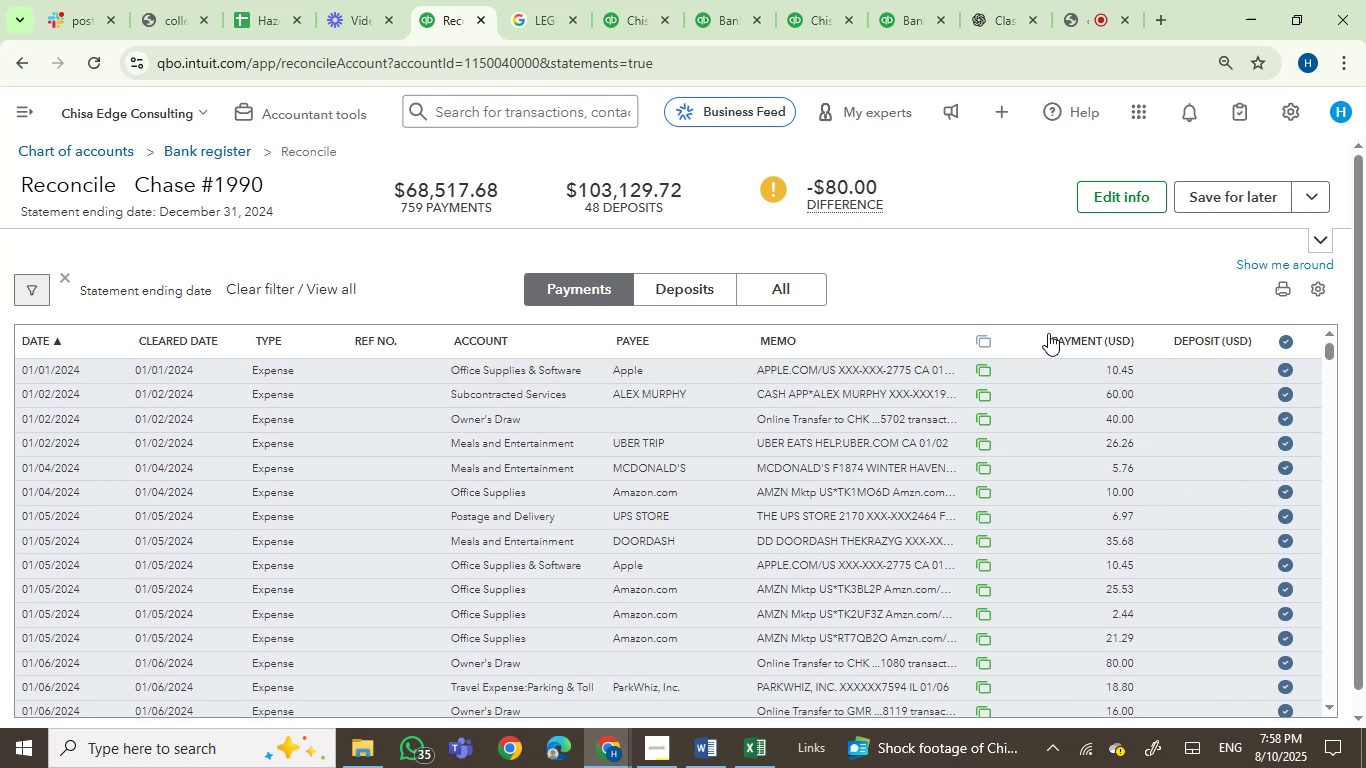 
left_click([1060, 335])
 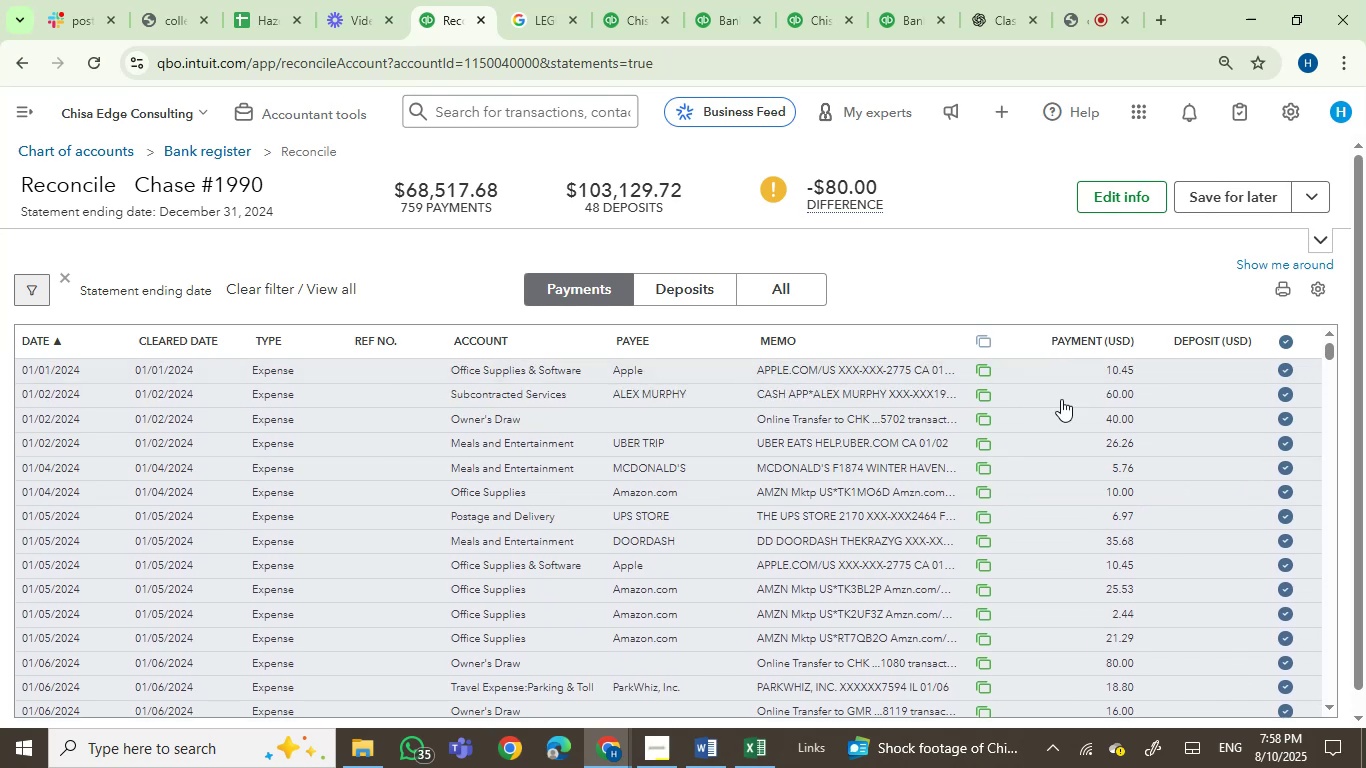 
mouse_move([1069, 497])
 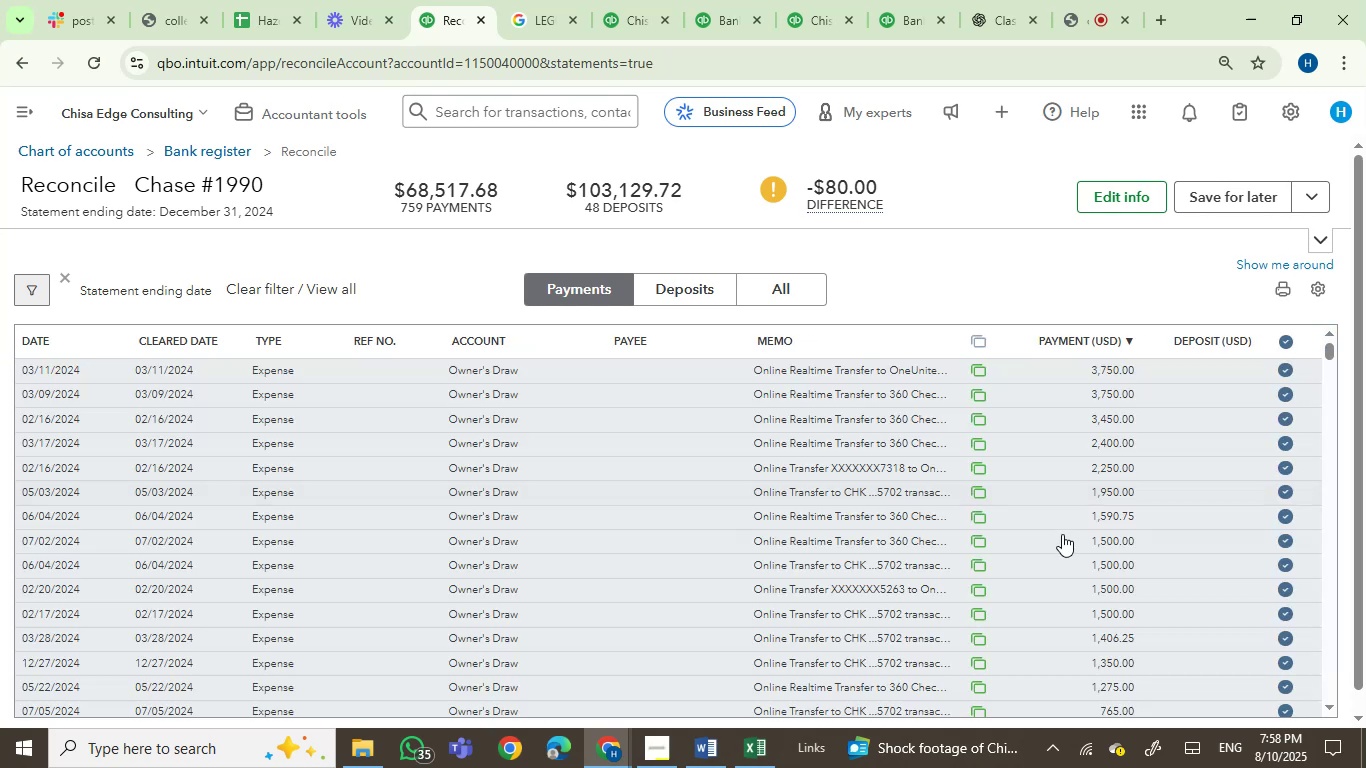 
scroll: coordinate [1062, 534], scroll_direction: none, amount: 0.0
 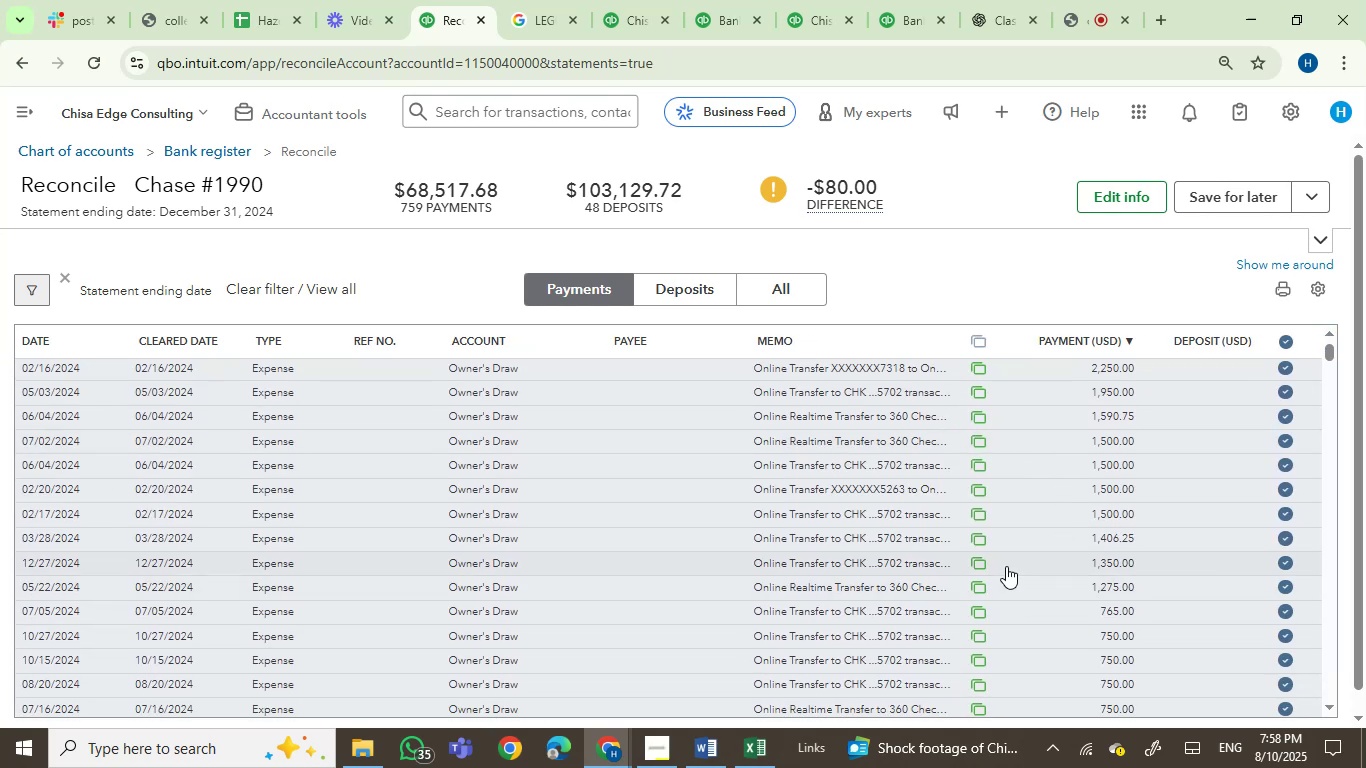 
scroll: coordinate [1006, 566], scroll_direction: down, amount: 4.0
 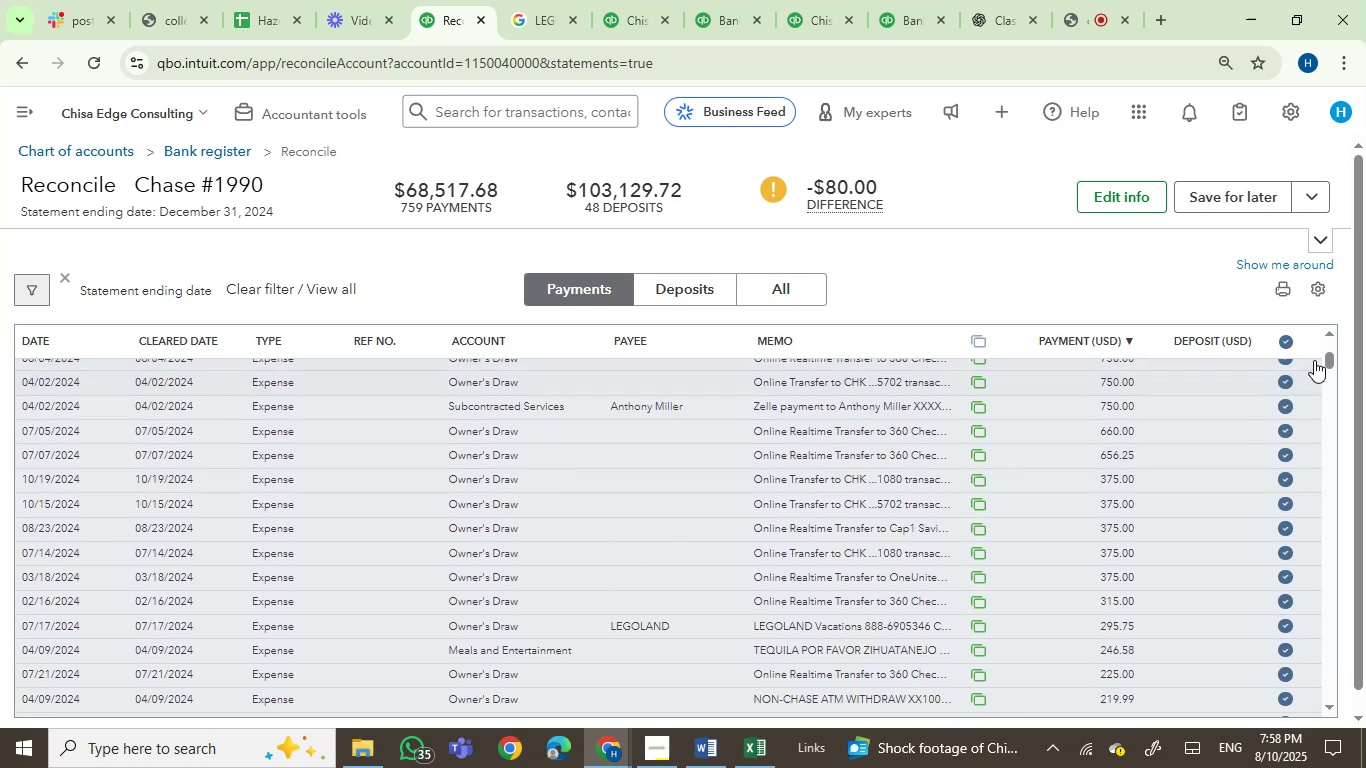 
left_click_drag(start_coordinate=[1327, 359], to_coordinate=[1324, 461])
 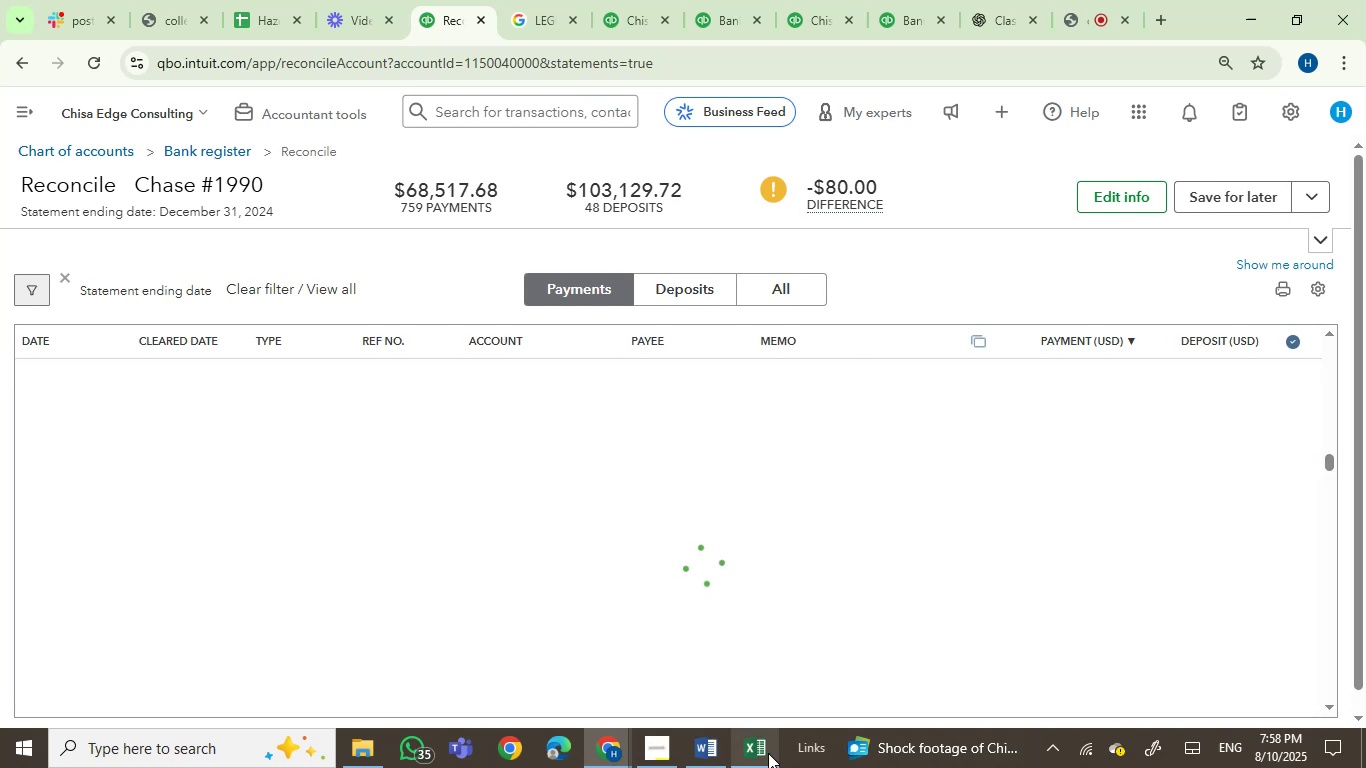 
left_click([768, 753])
 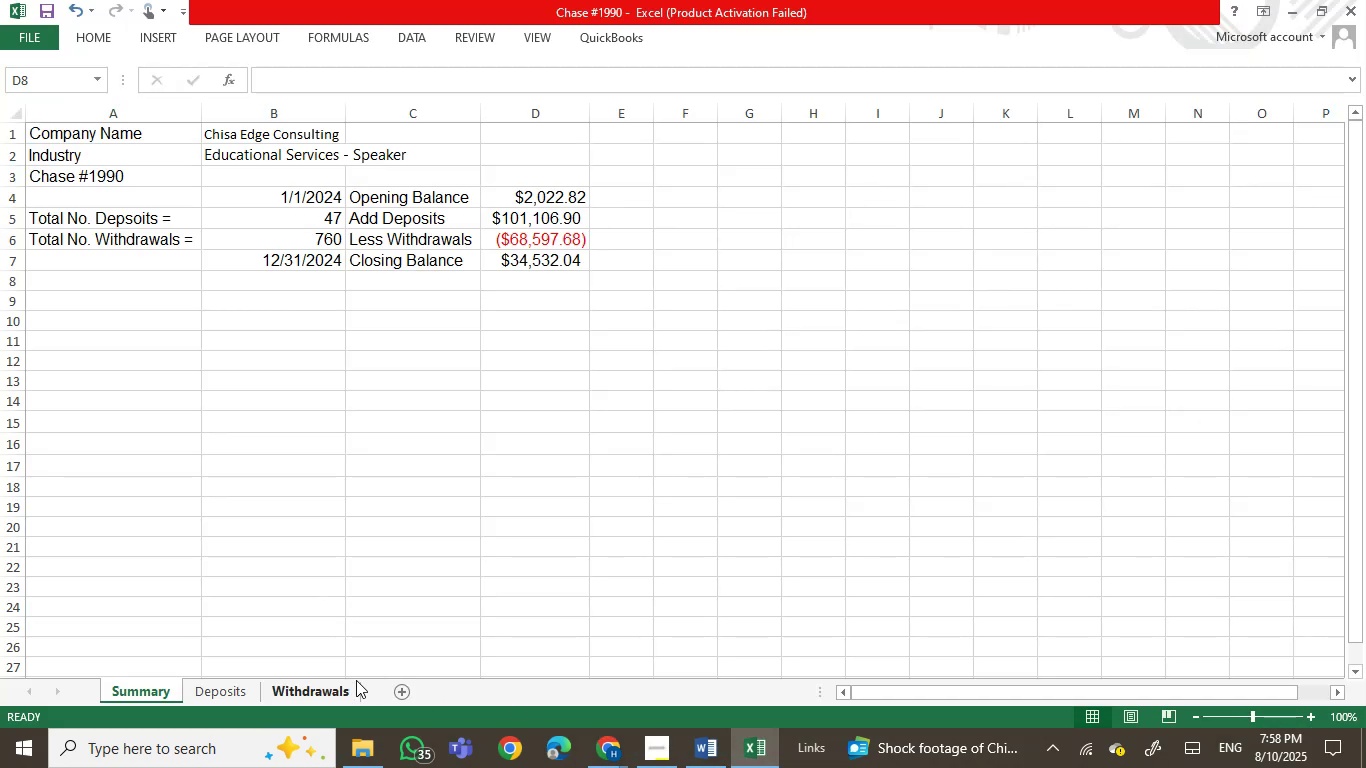 
left_click([286, 694])
 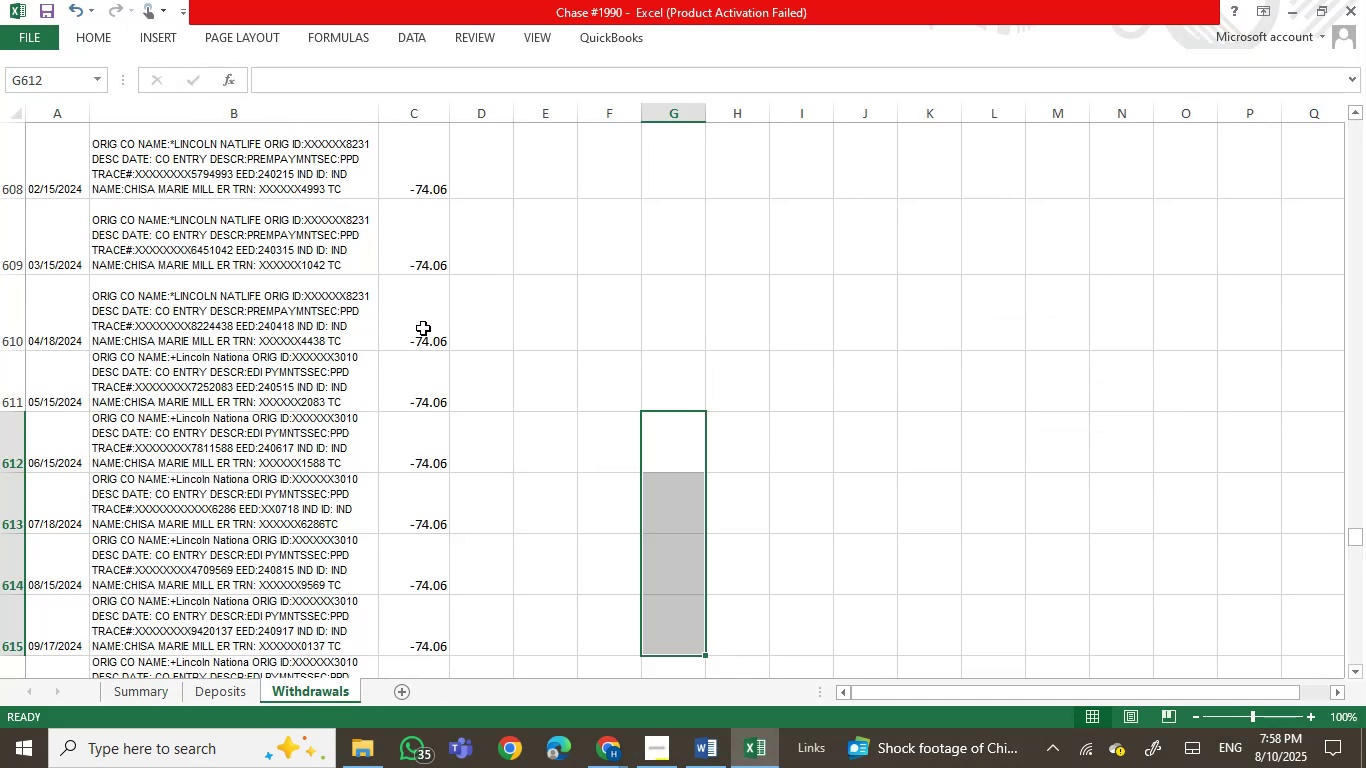 
left_click([421, 319])
 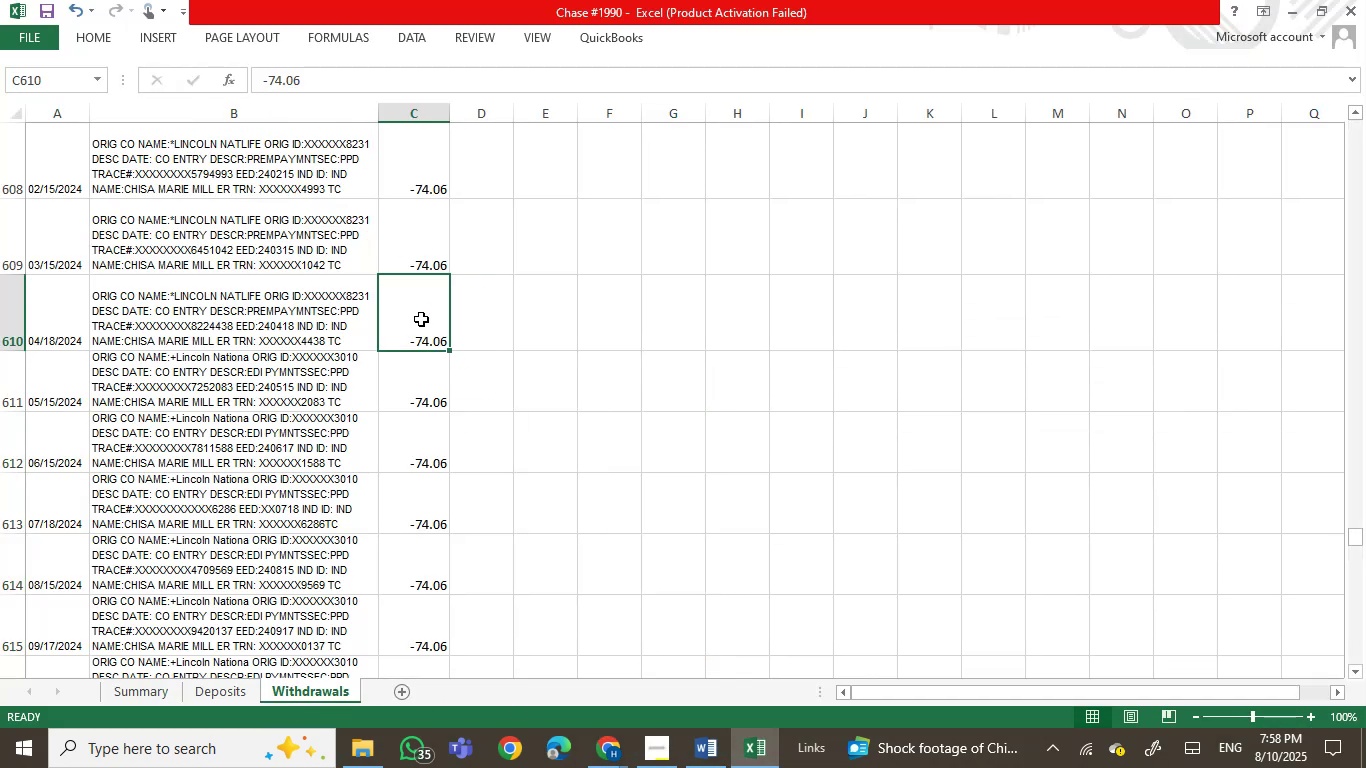 
scroll: coordinate [421, 319], scroll_direction: up, amount: 8.0
 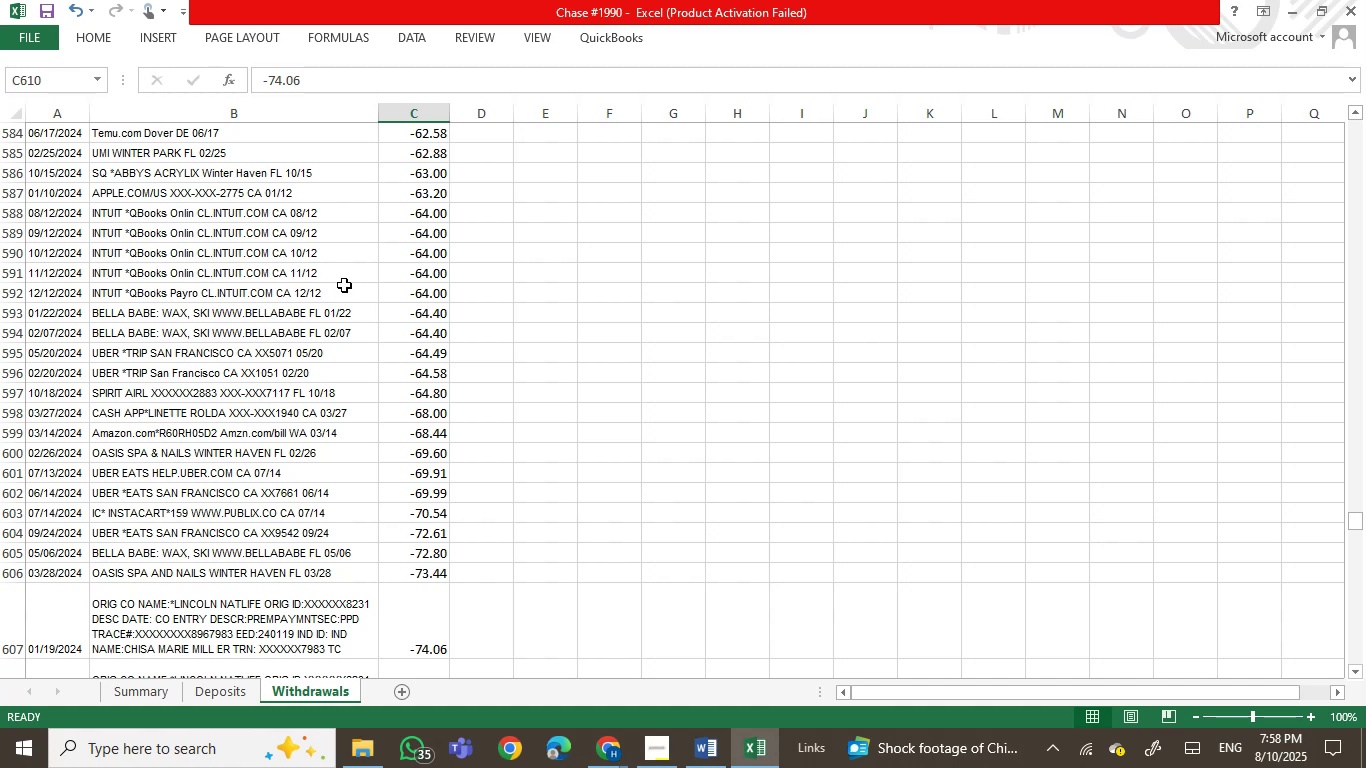 
left_click_drag(start_coordinate=[452, 114], to_coordinate=[549, 113])
 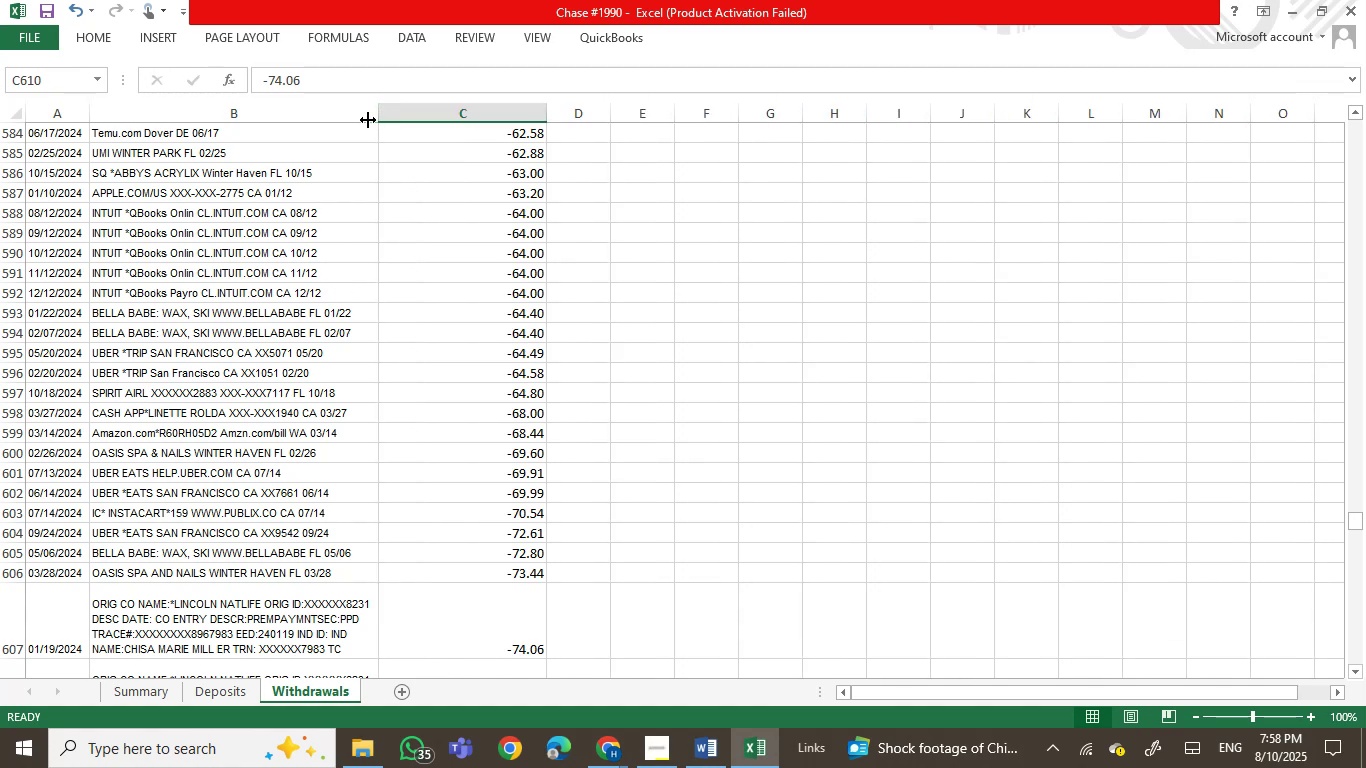 
left_click_drag(start_coordinate=[377, 118], to_coordinate=[510, 131])
 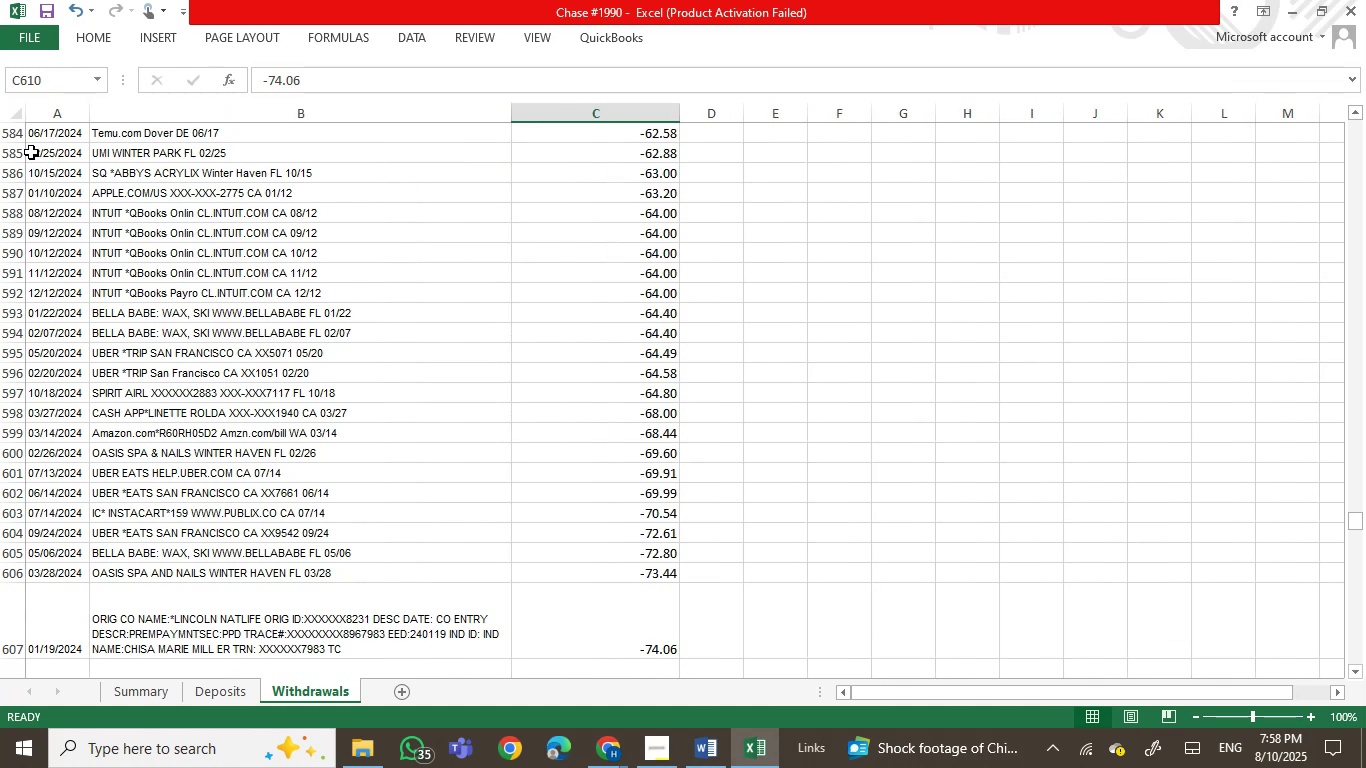 
left_click([17, 109])
 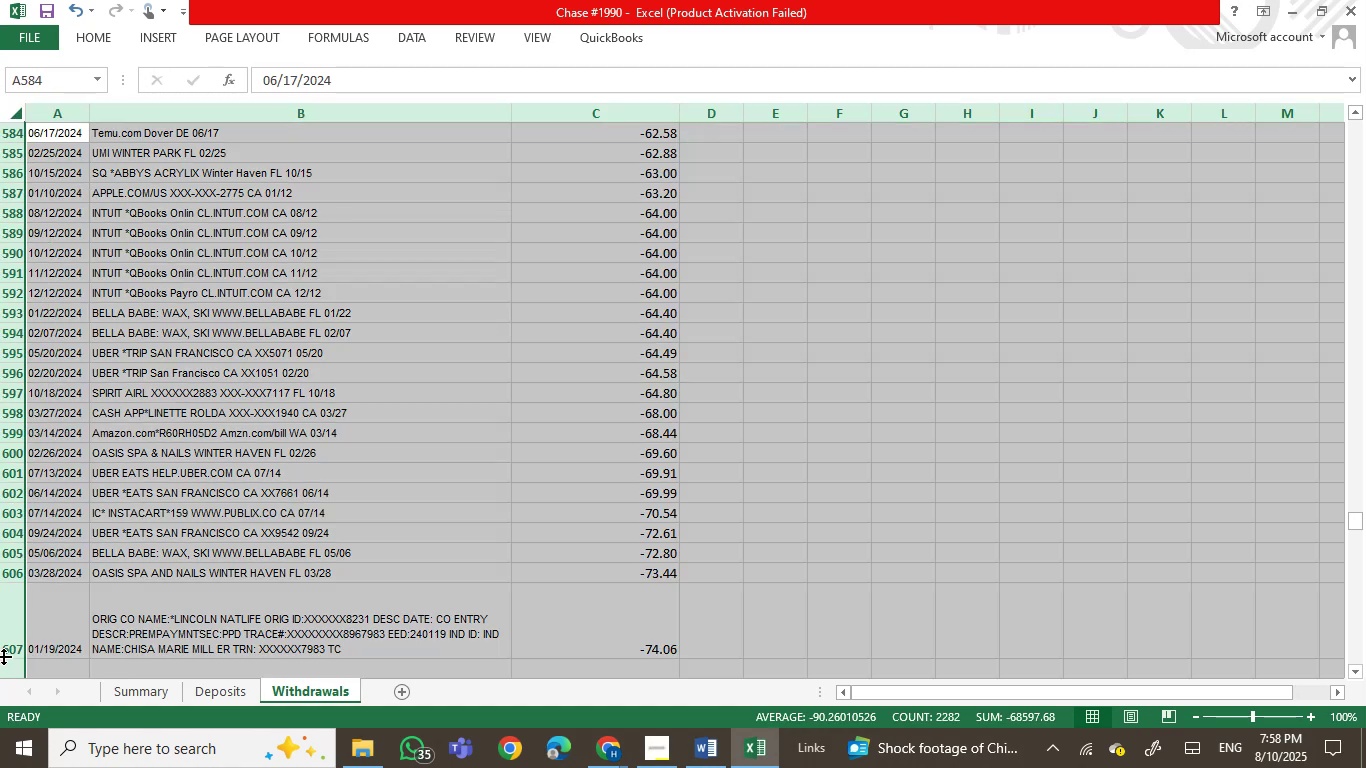 
double_click([4, 655])
 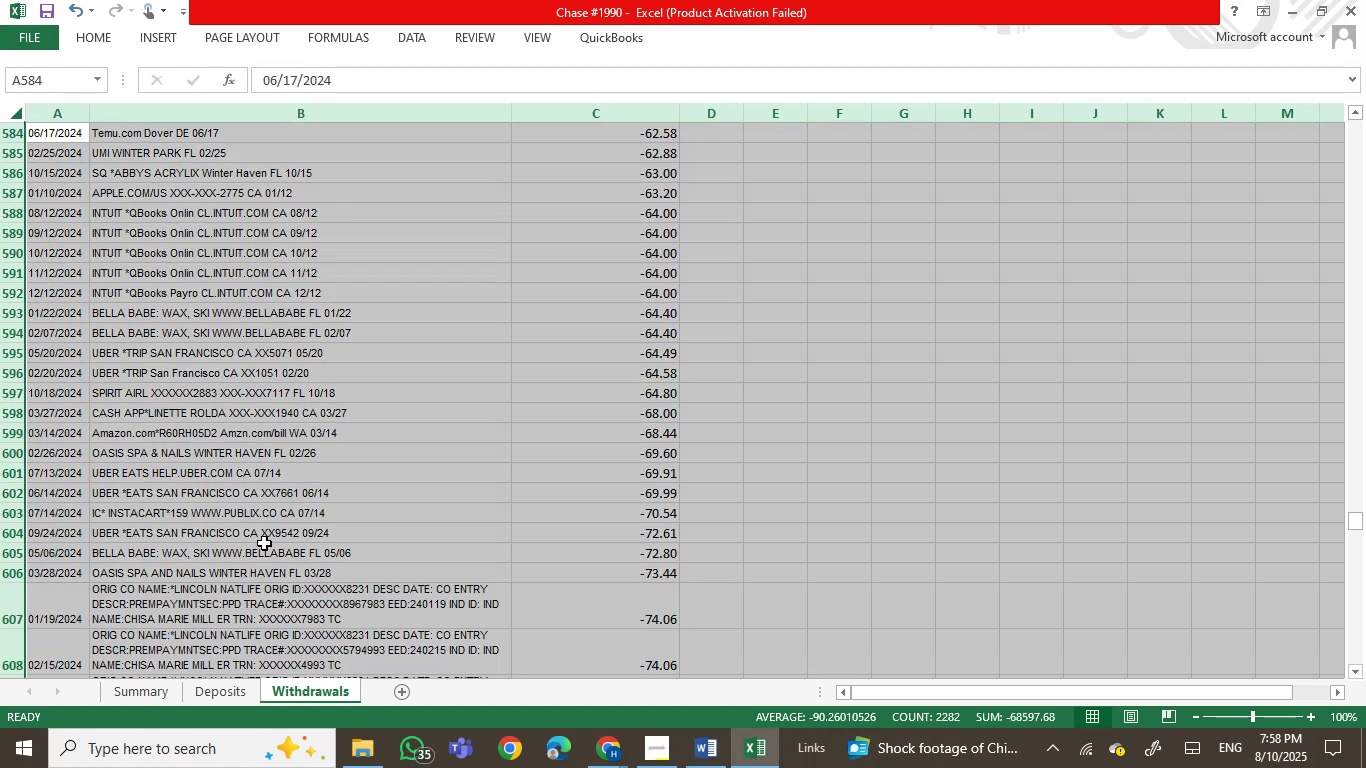 
left_click([275, 533])
 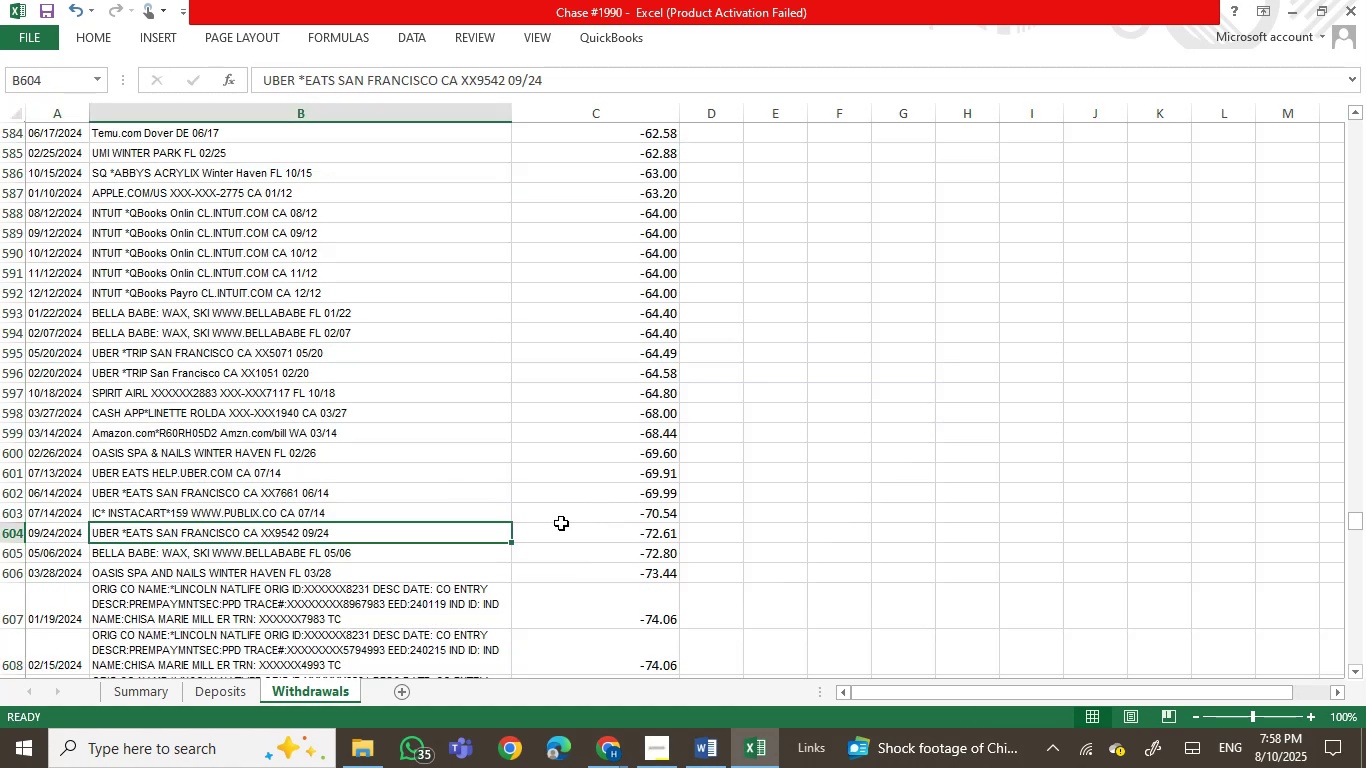 
scroll: coordinate [618, 506], scroll_direction: up, amount: 11.0
 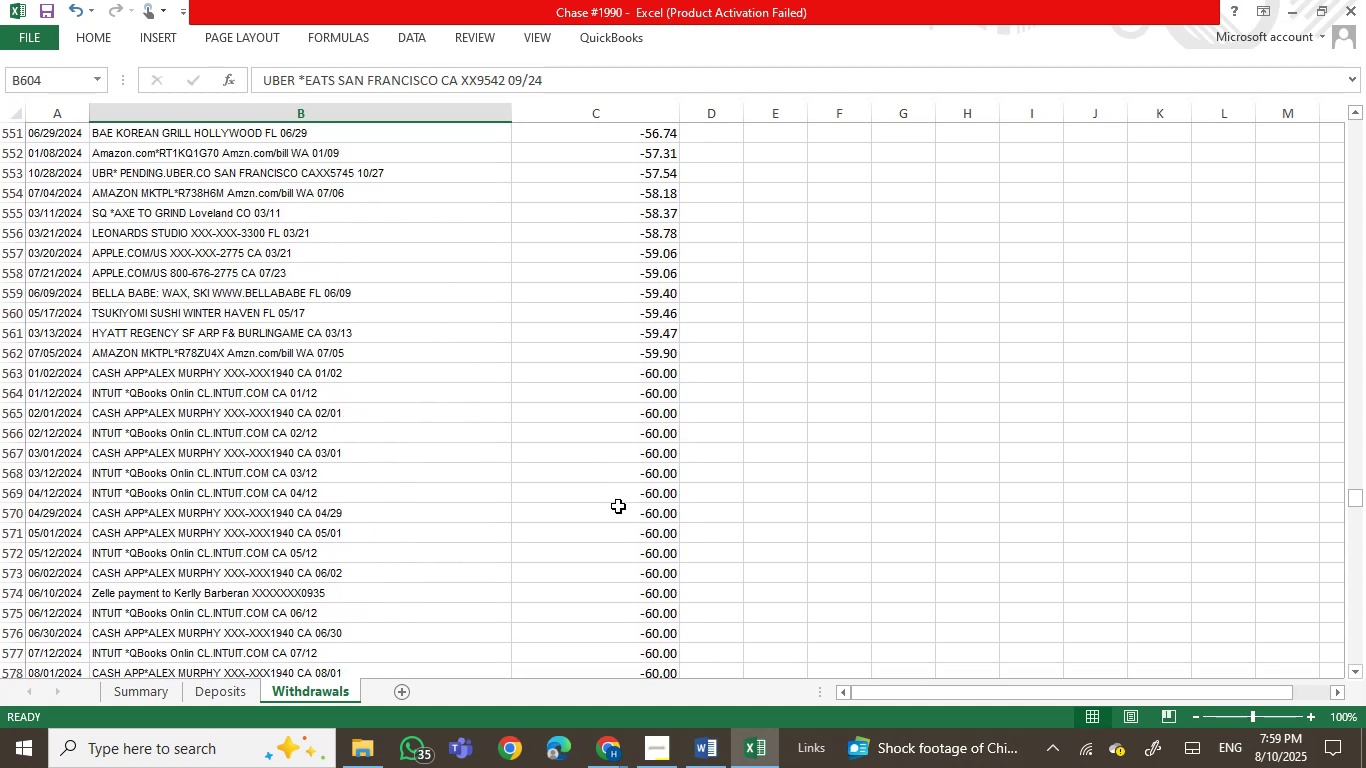 
scroll: coordinate [611, 582], scroll_direction: down, amount: 19.0
 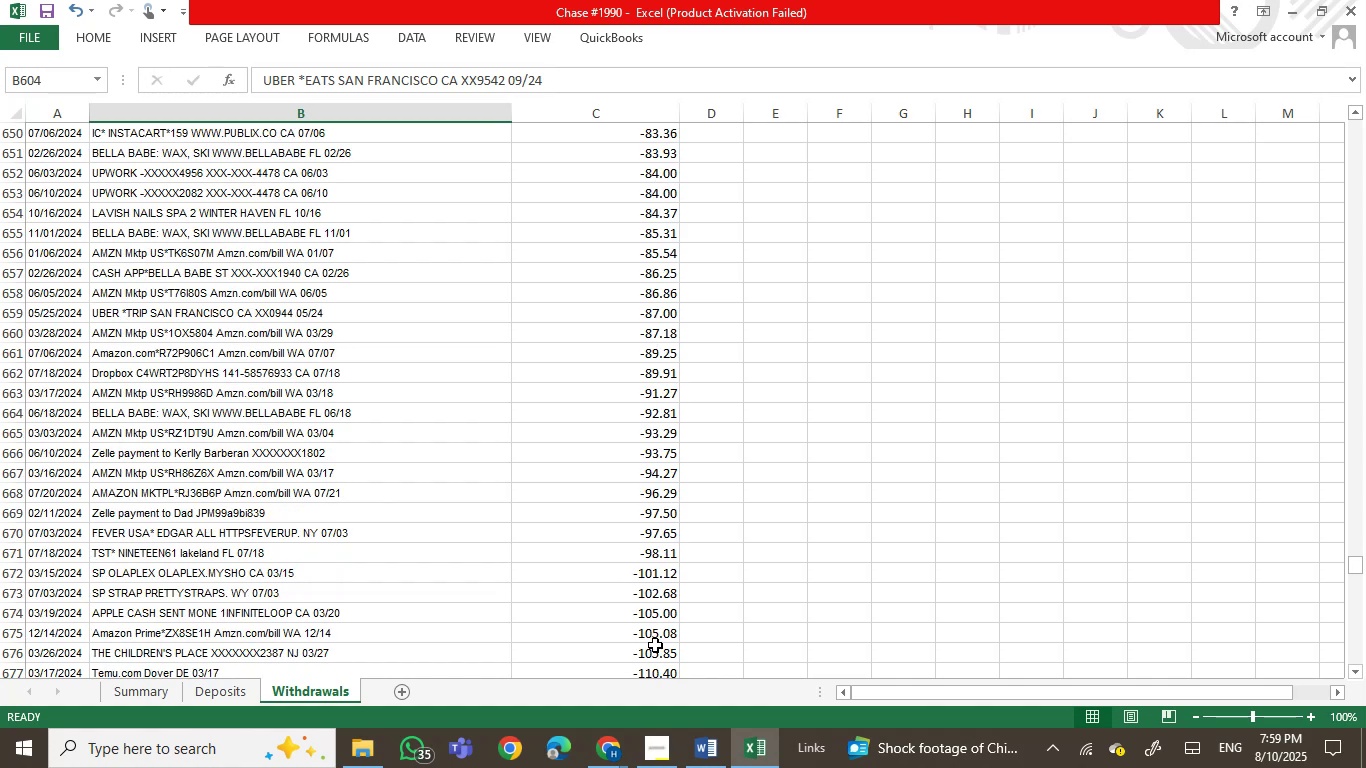 
scroll: coordinate [728, 625], scroll_direction: down, amount: 4.0
 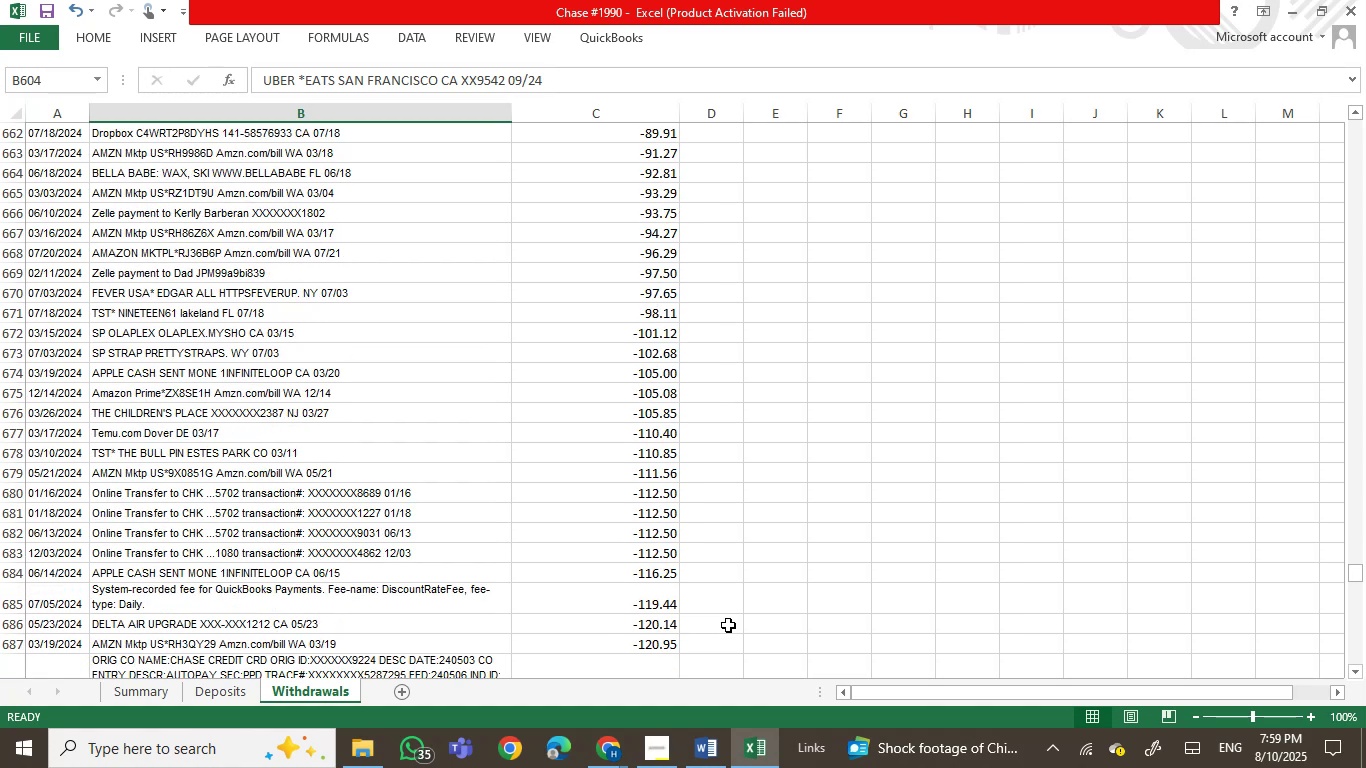 
scroll: coordinate [728, 625], scroll_direction: up, amount: 7.0
 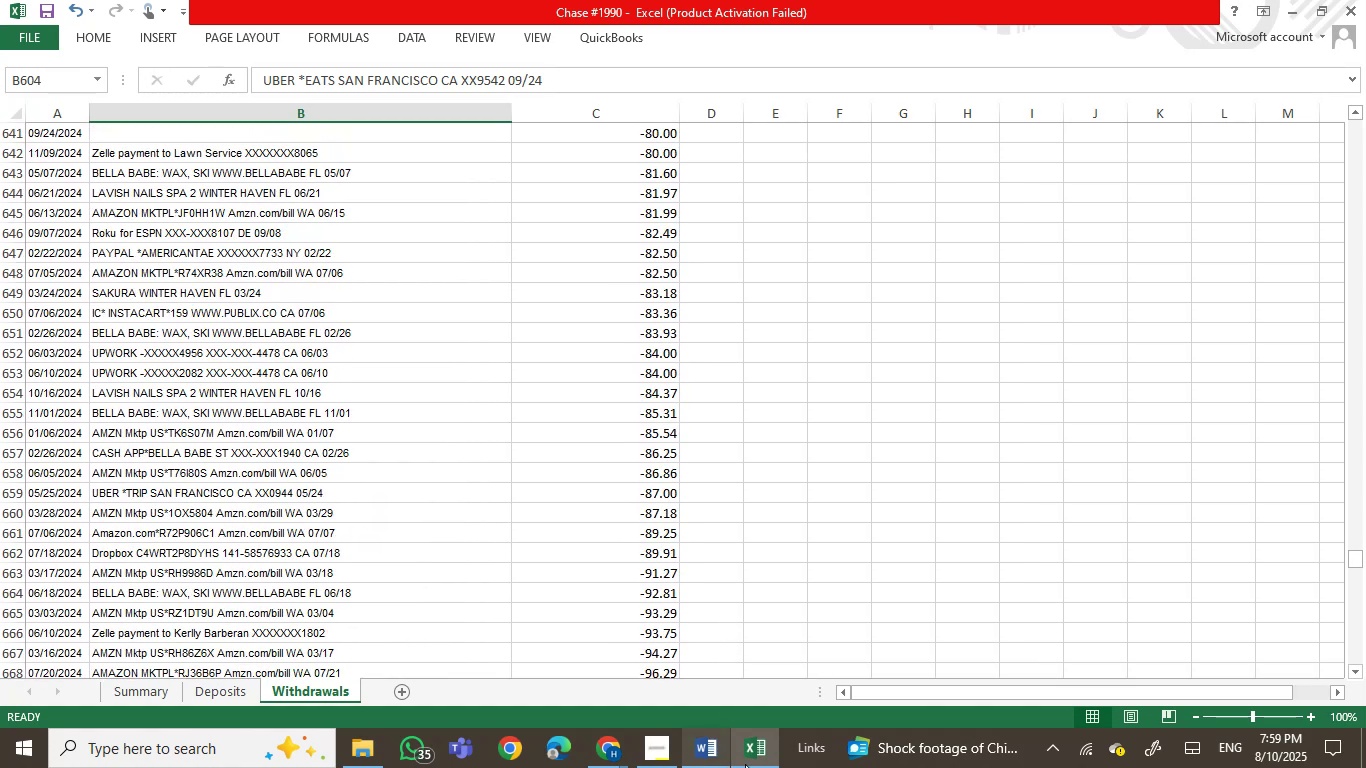 
left_click([757, 760])
 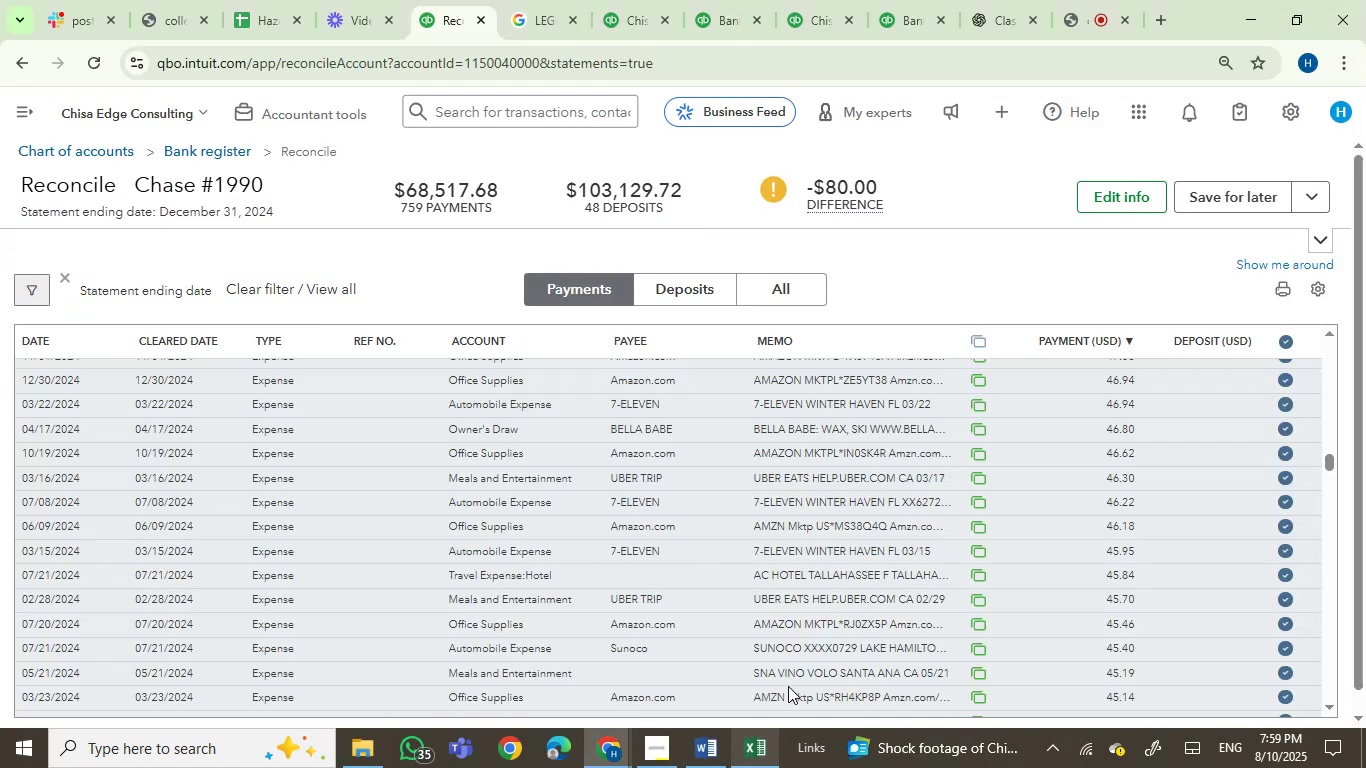 
scroll: coordinate [1003, 632], scroll_direction: down, amount: 1.0
 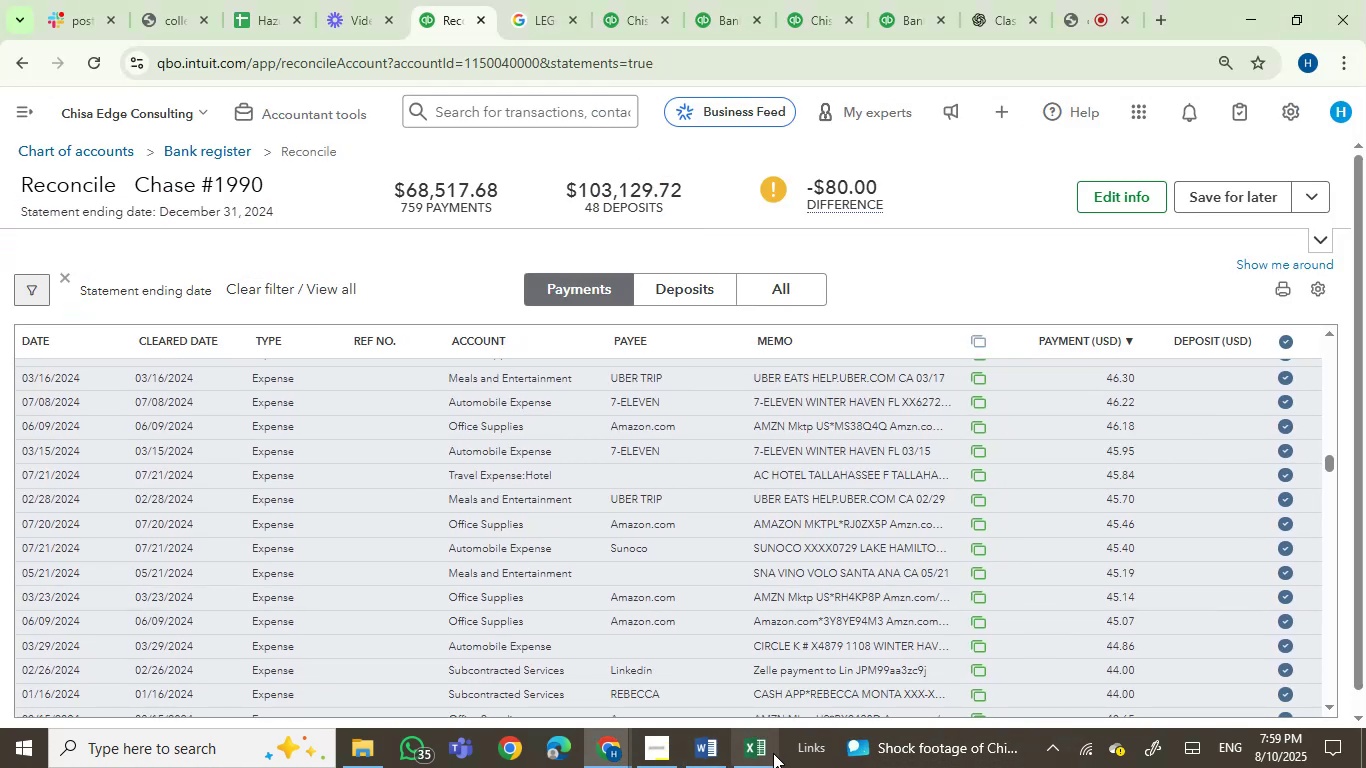 
left_click([741, 757])
 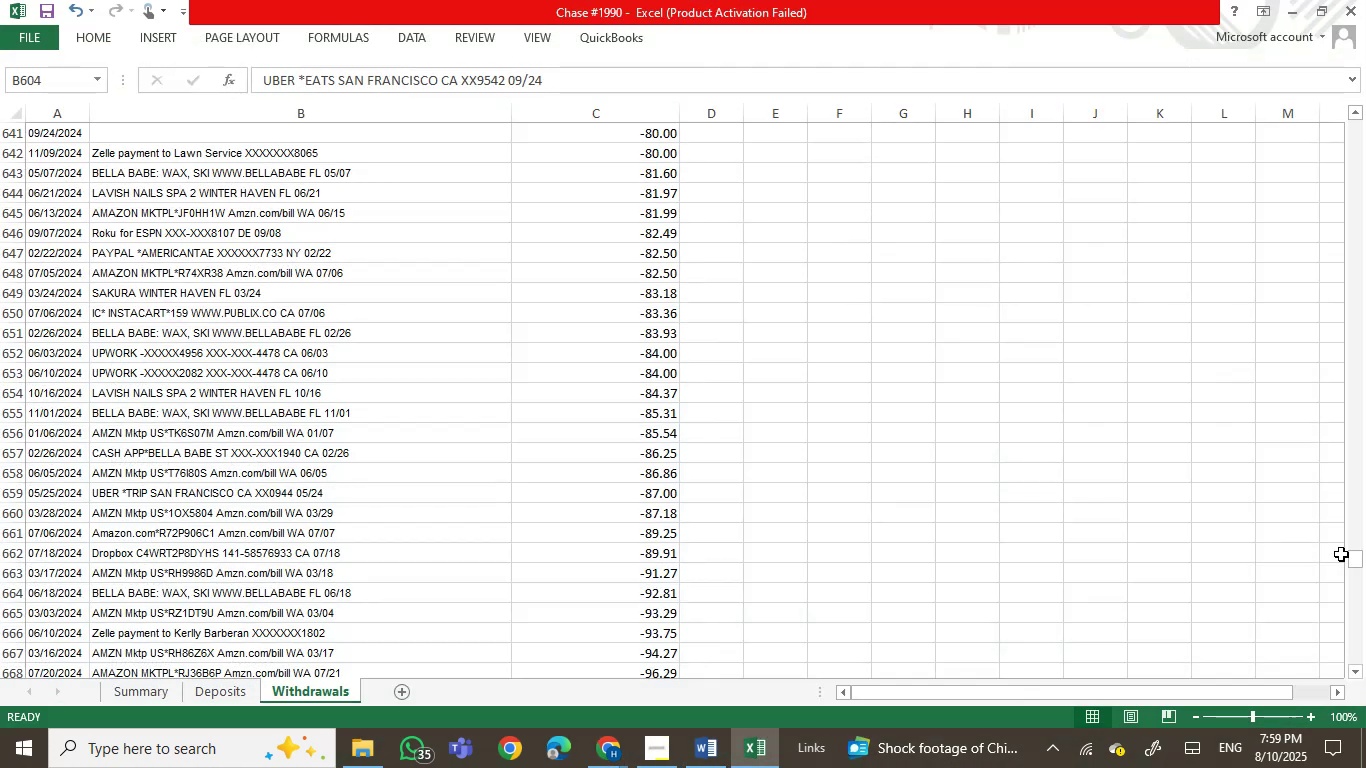 
left_click_drag(start_coordinate=[1356, 558], to_coordinate=[1349, 29])
 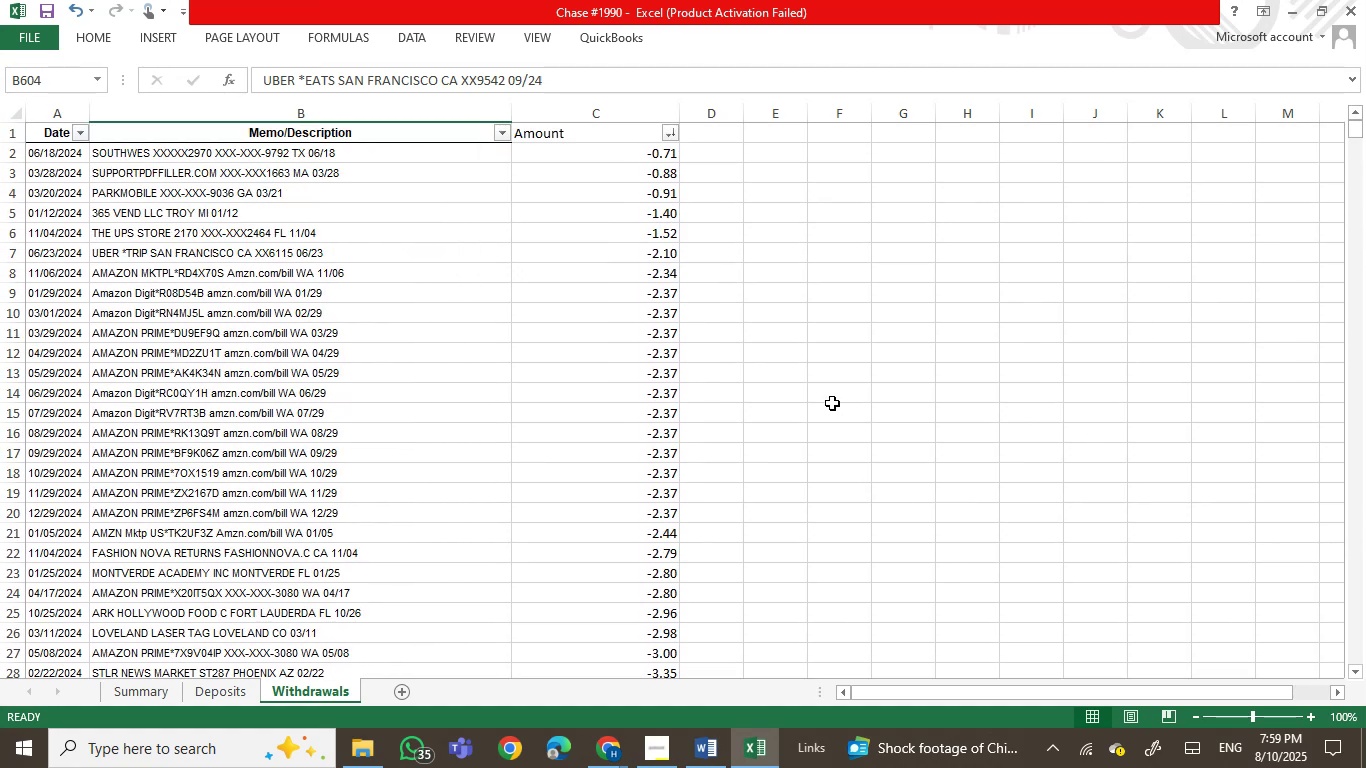 
left_click([657, 343])
 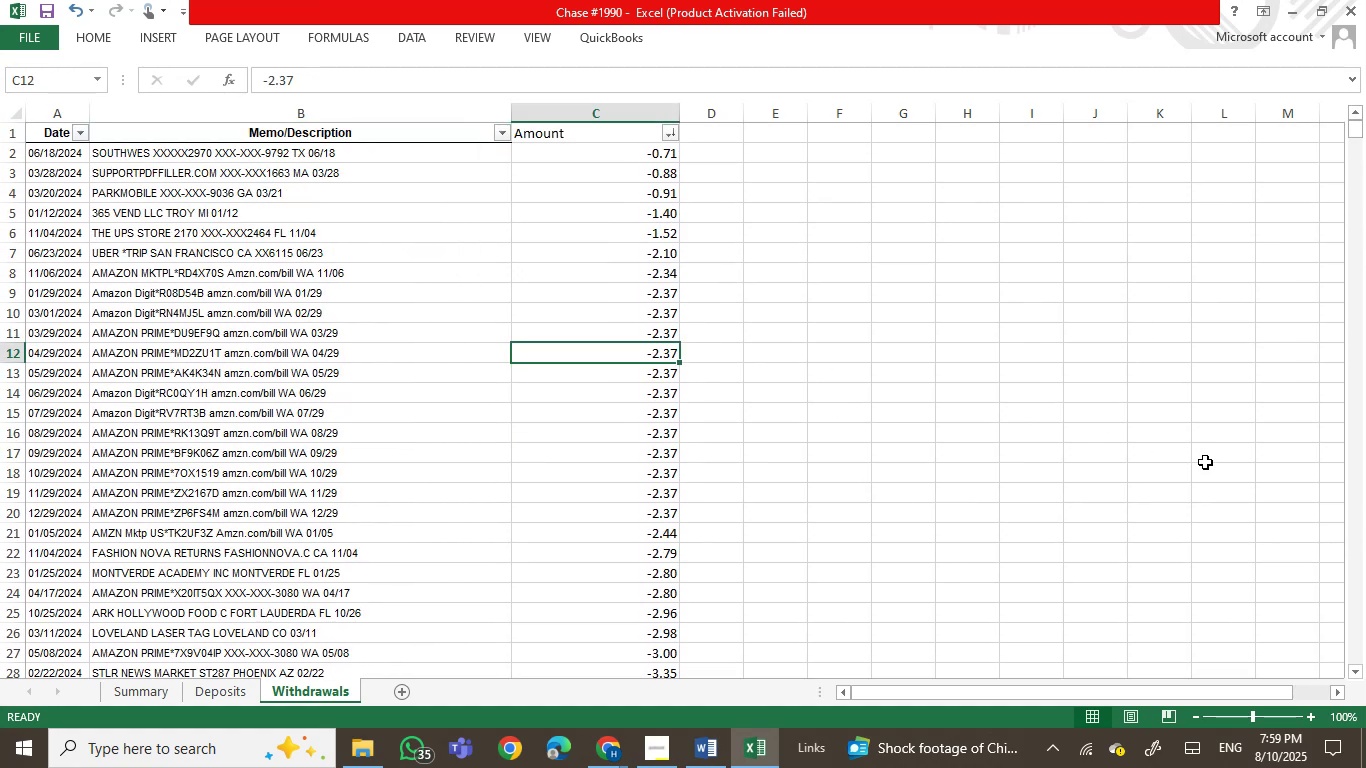 
key(ArrowUp)
 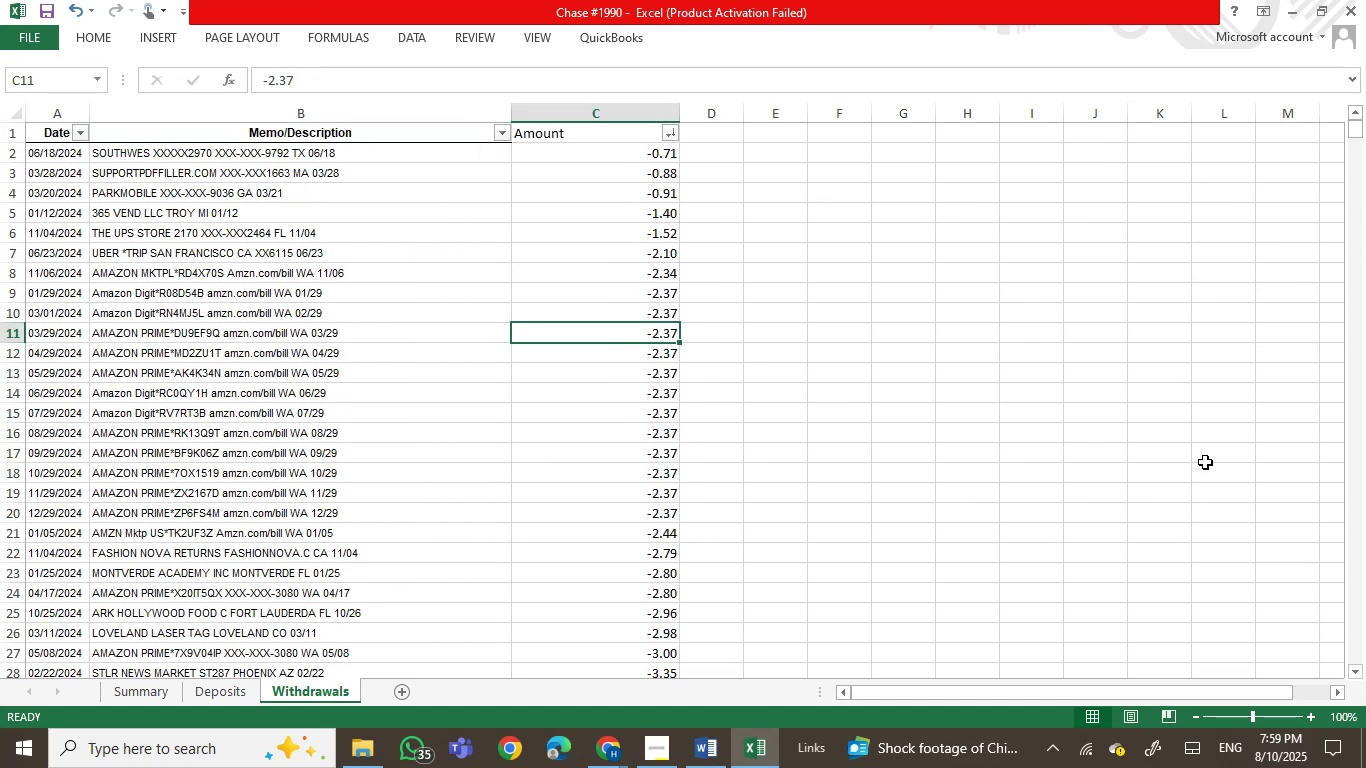 
key(ArrowUp)
 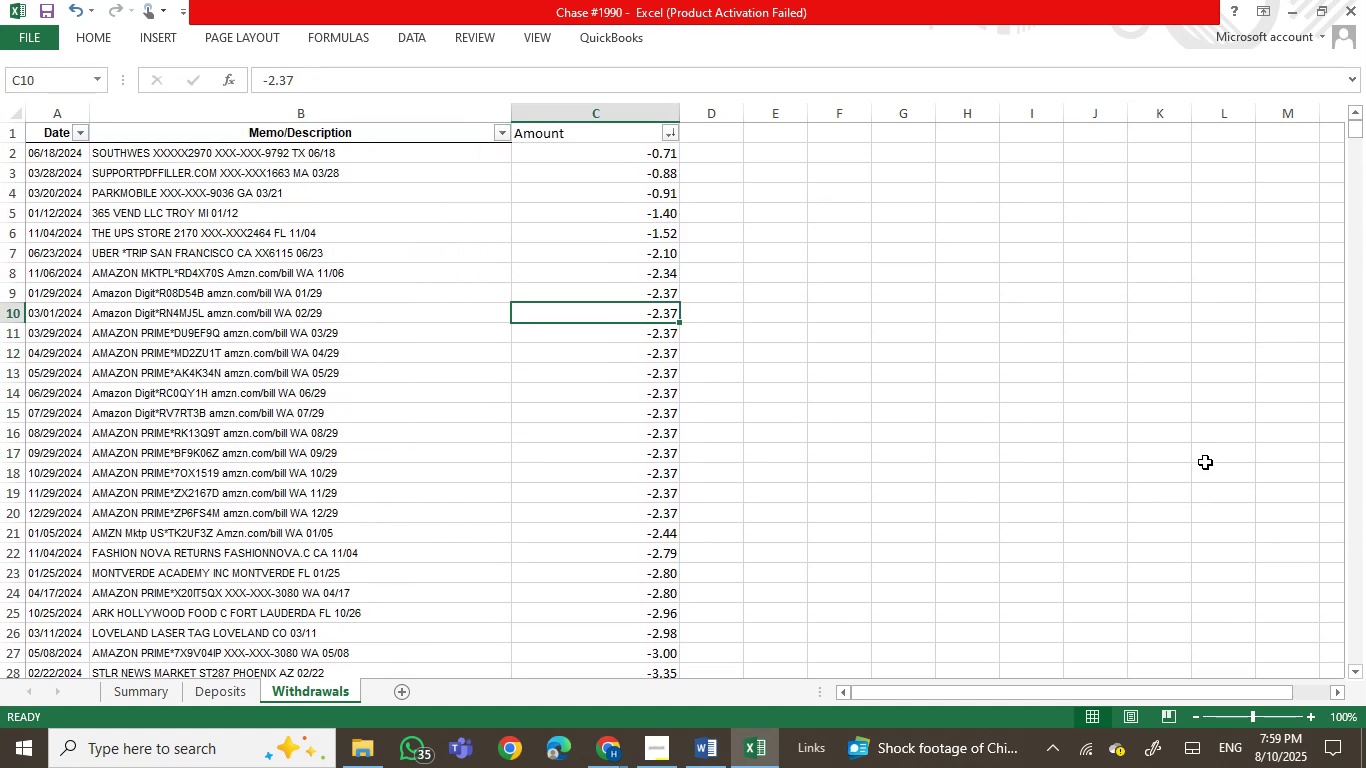 
hold_key(key=ArrowUp, duration=0.64)
 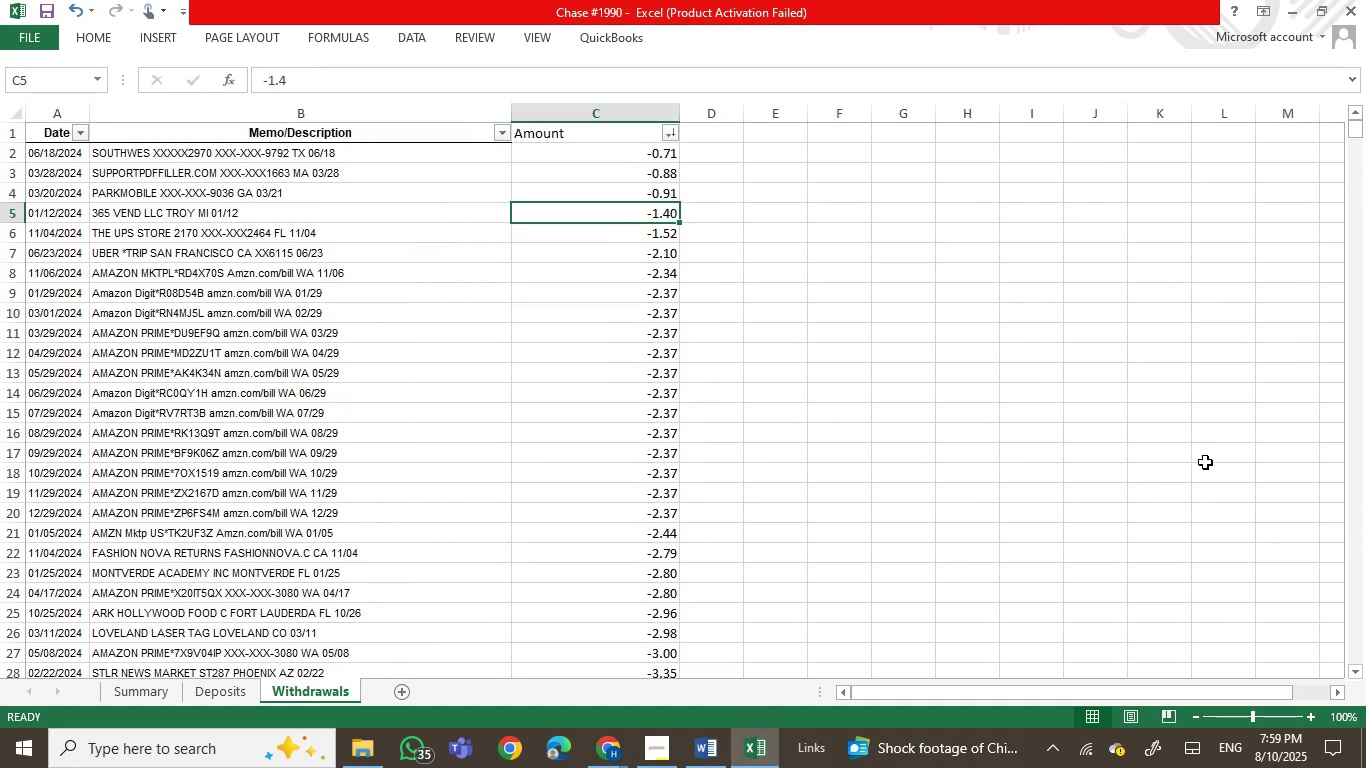 
key(ArrowUp)
 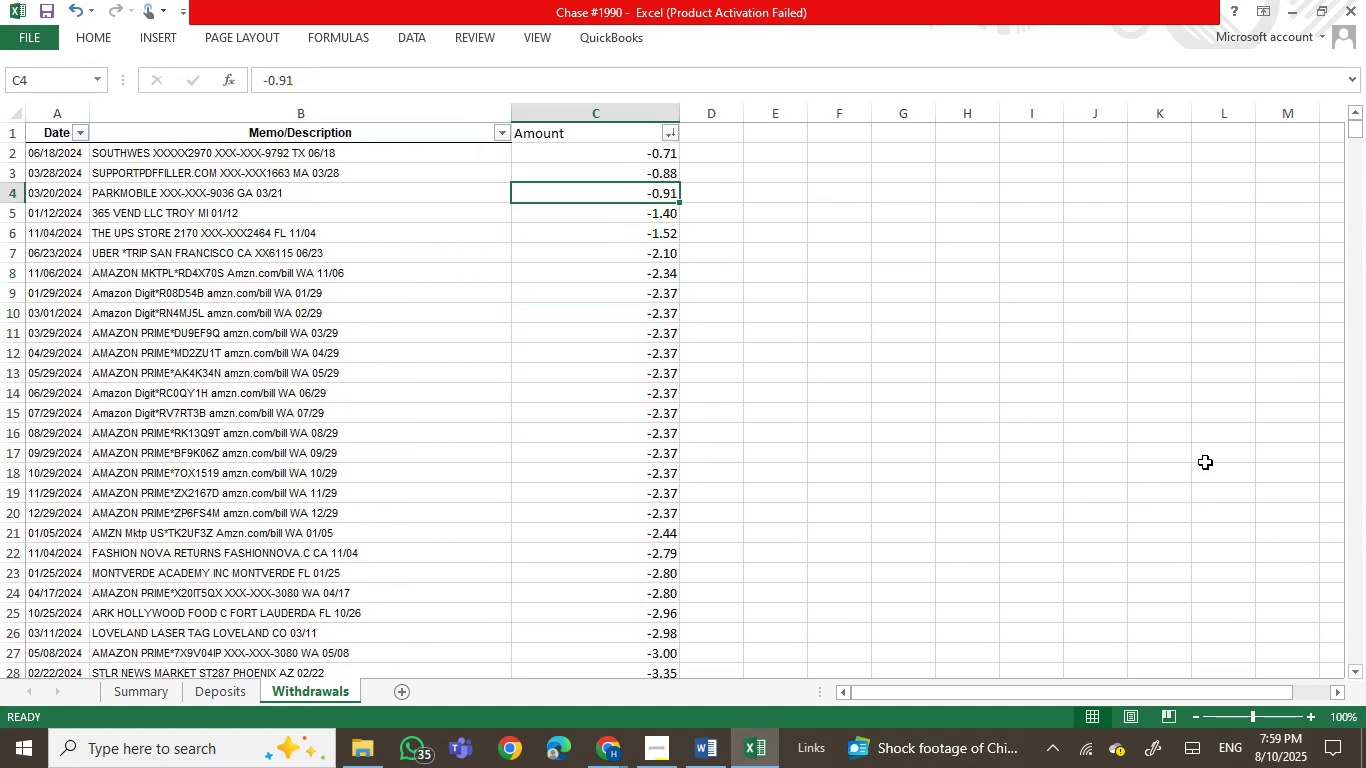 
key(ArrowUp)
 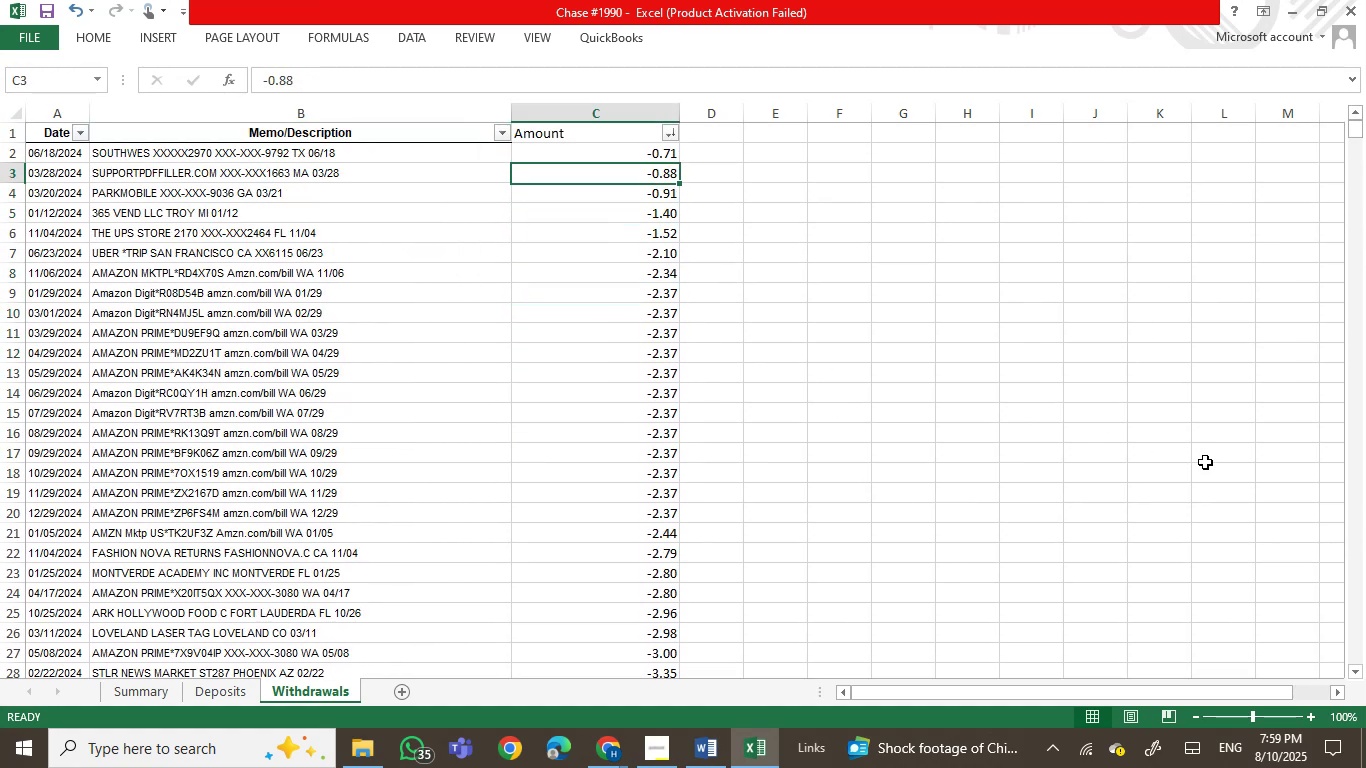 
key(ArrowUp)
 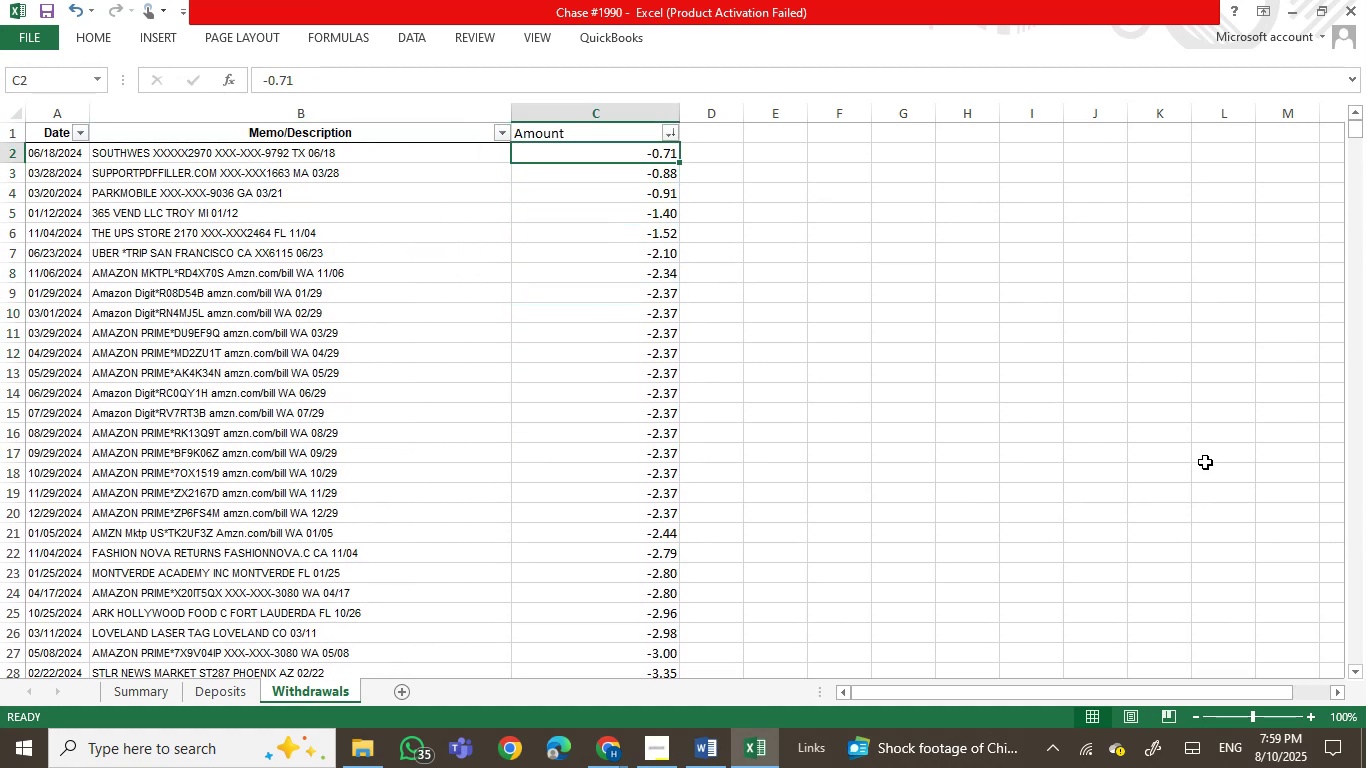 
key(ArrowDown)
 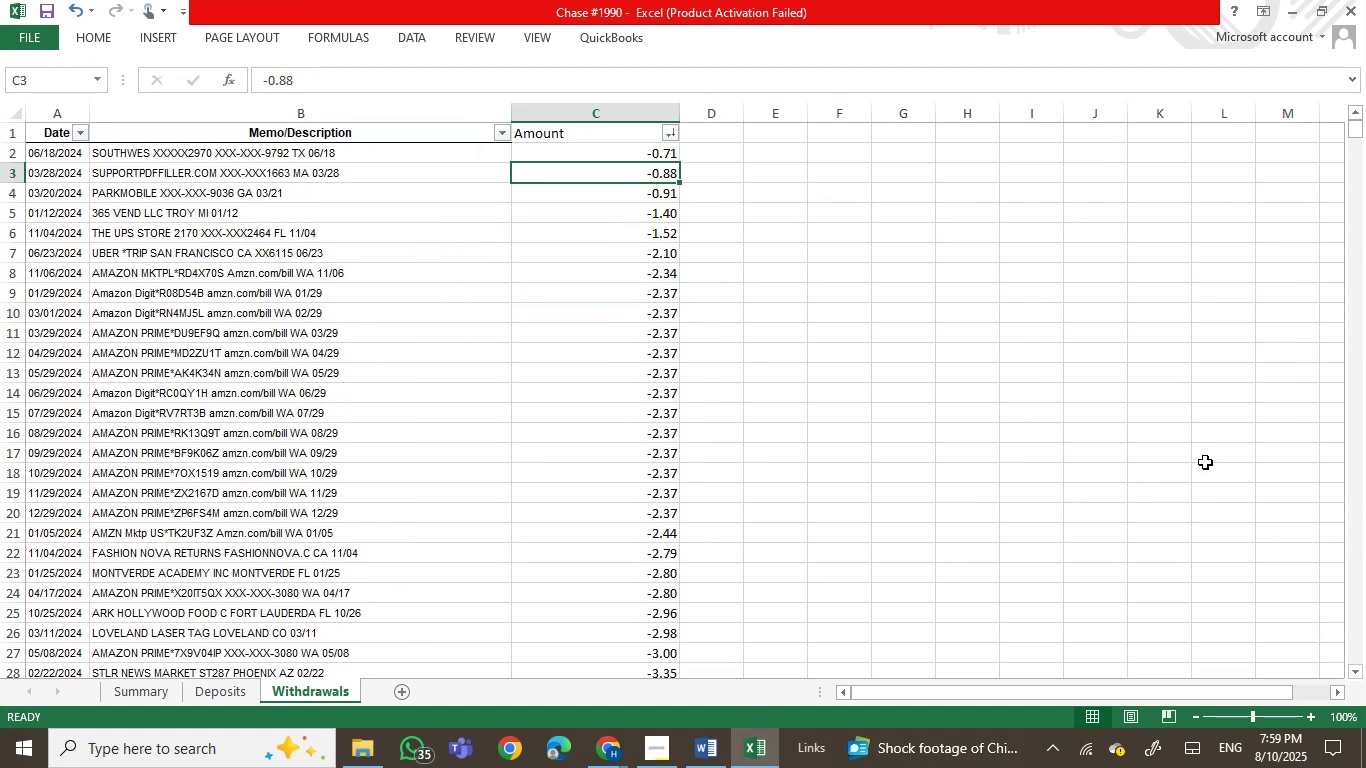 
key(ArrowDown)
 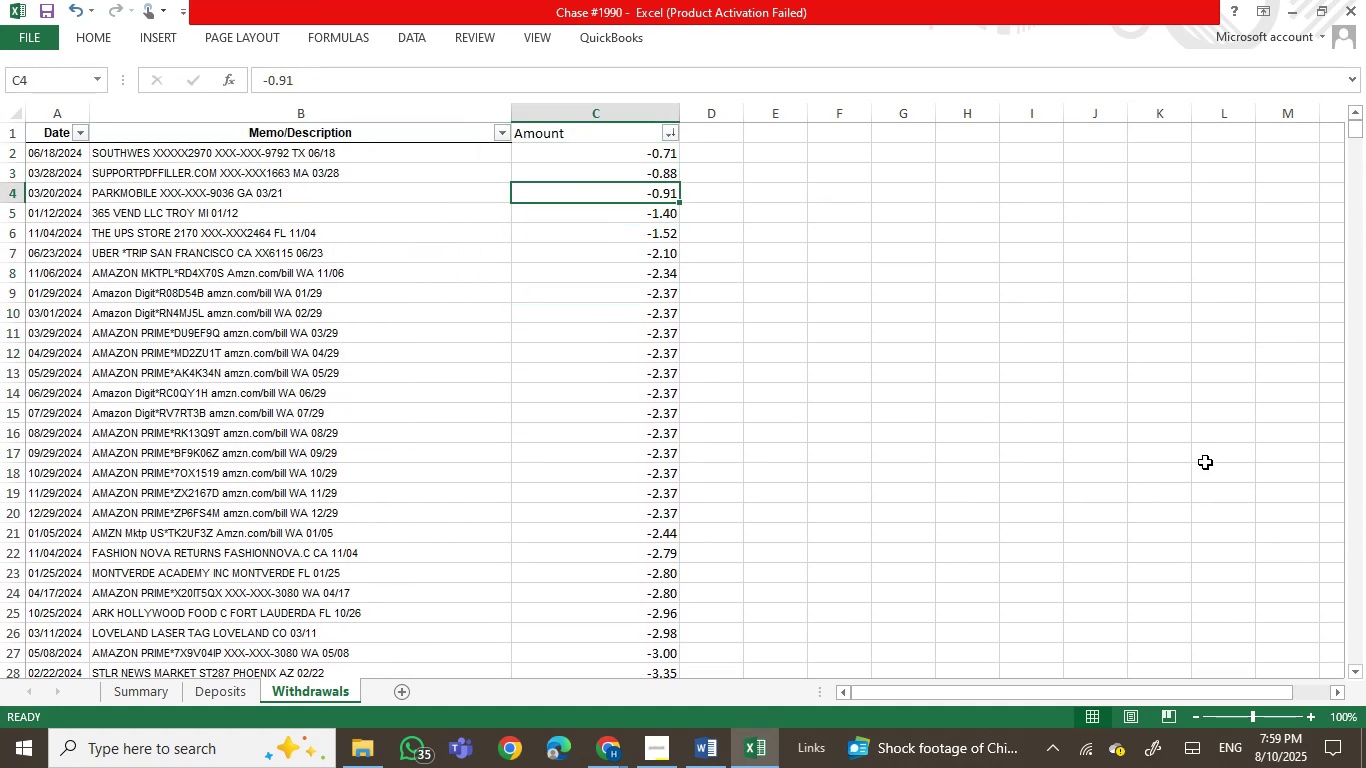 
key(ArrowDown)
 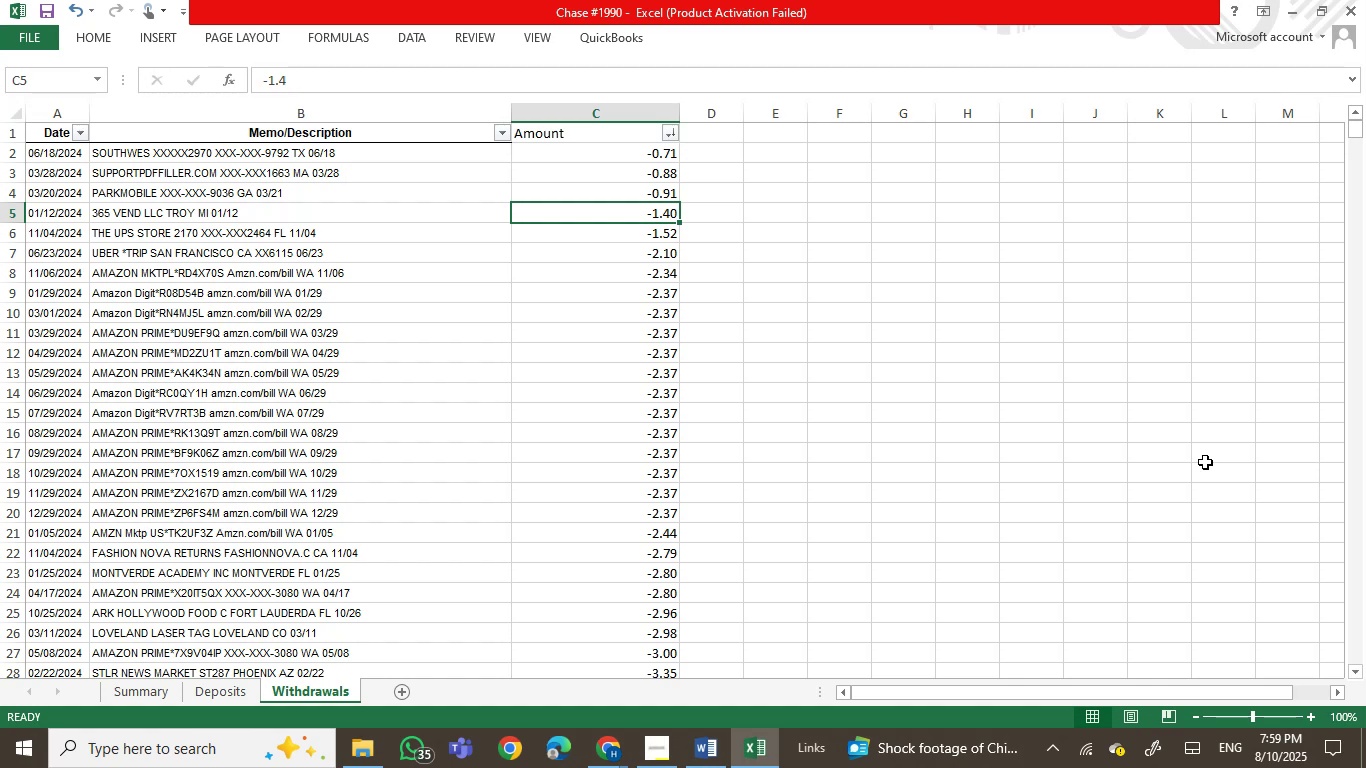 
key(ArrowDown)
 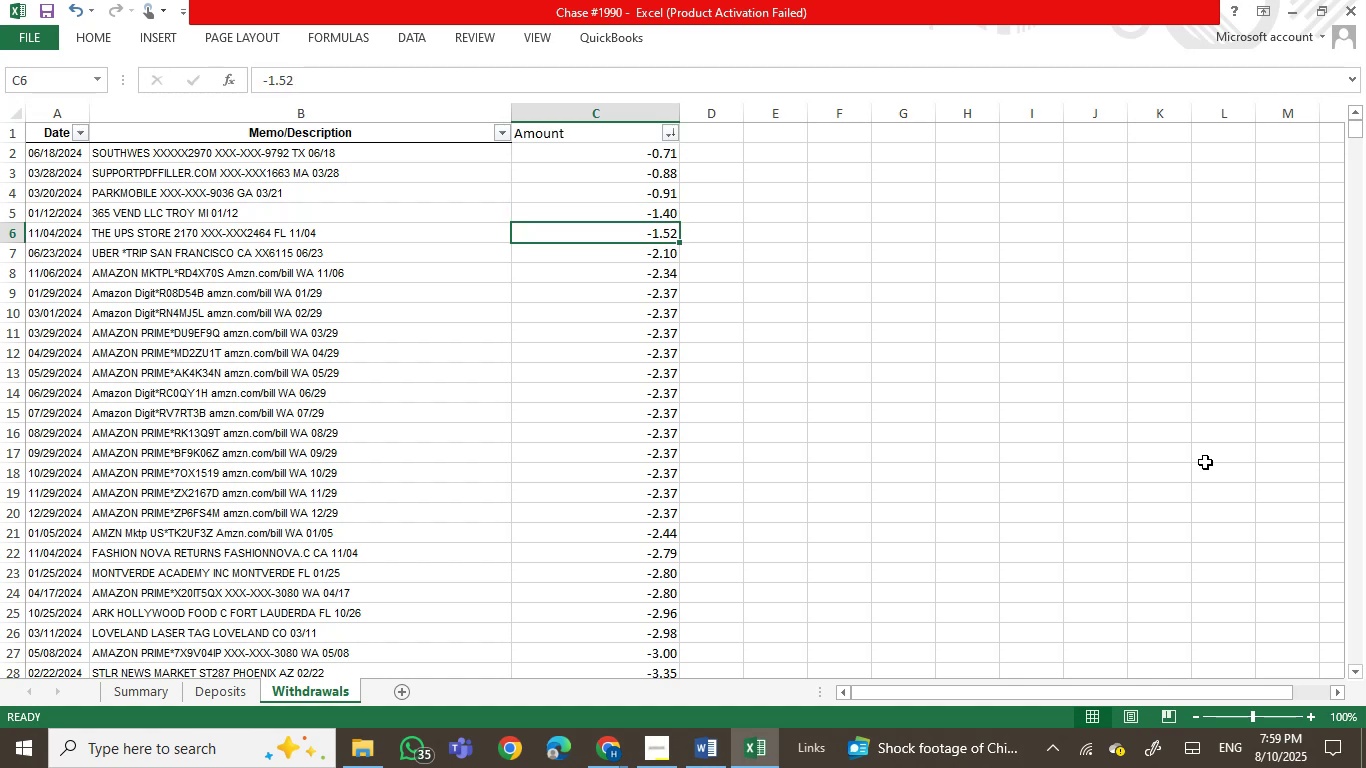 
wait(10.52)
 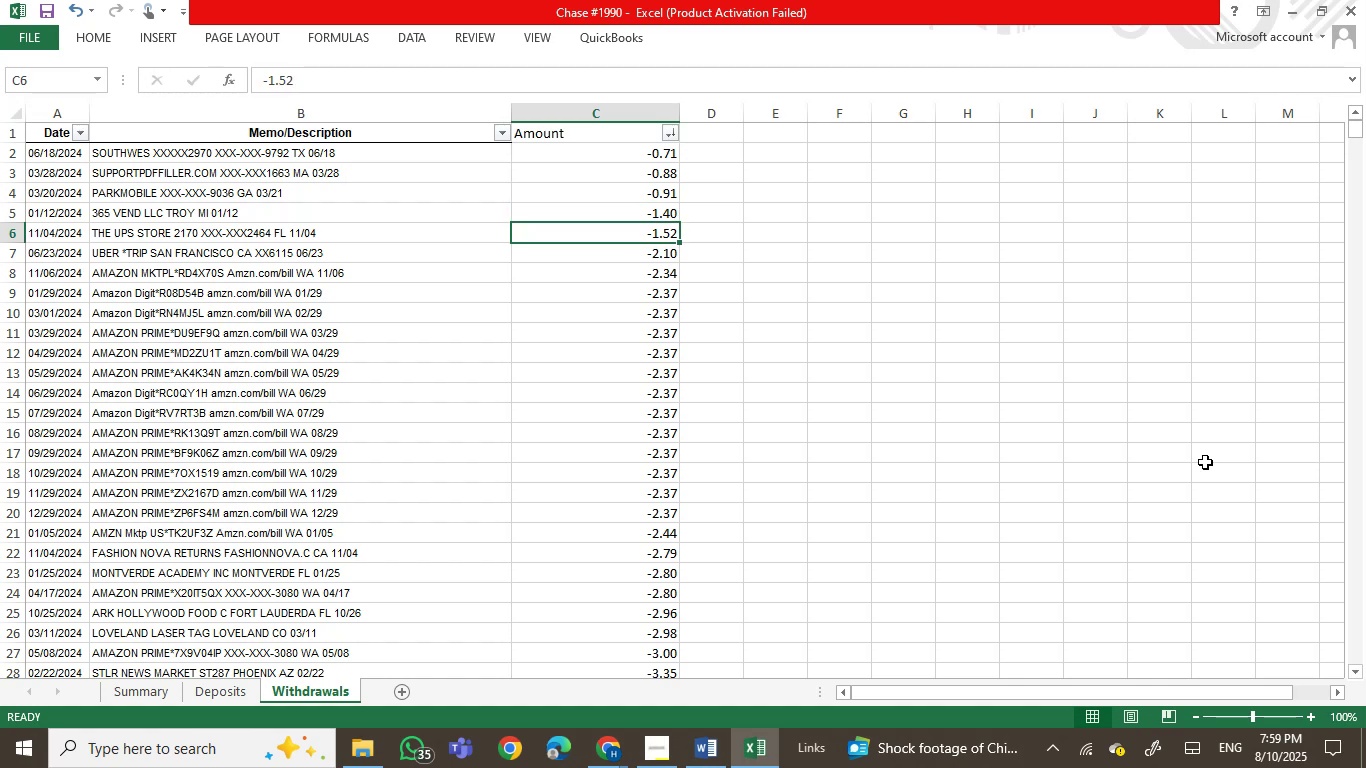 
key(ArrowDown)
 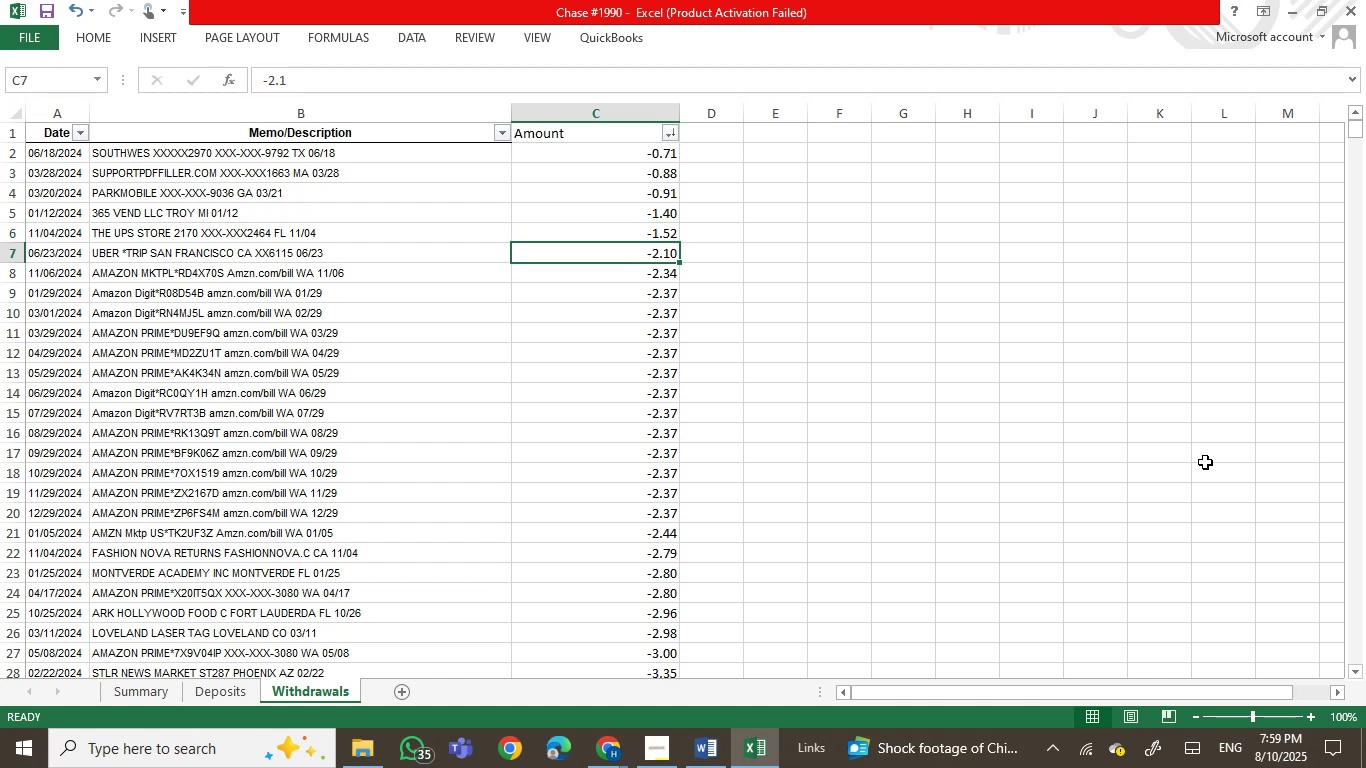 
key(ArrowDown)
 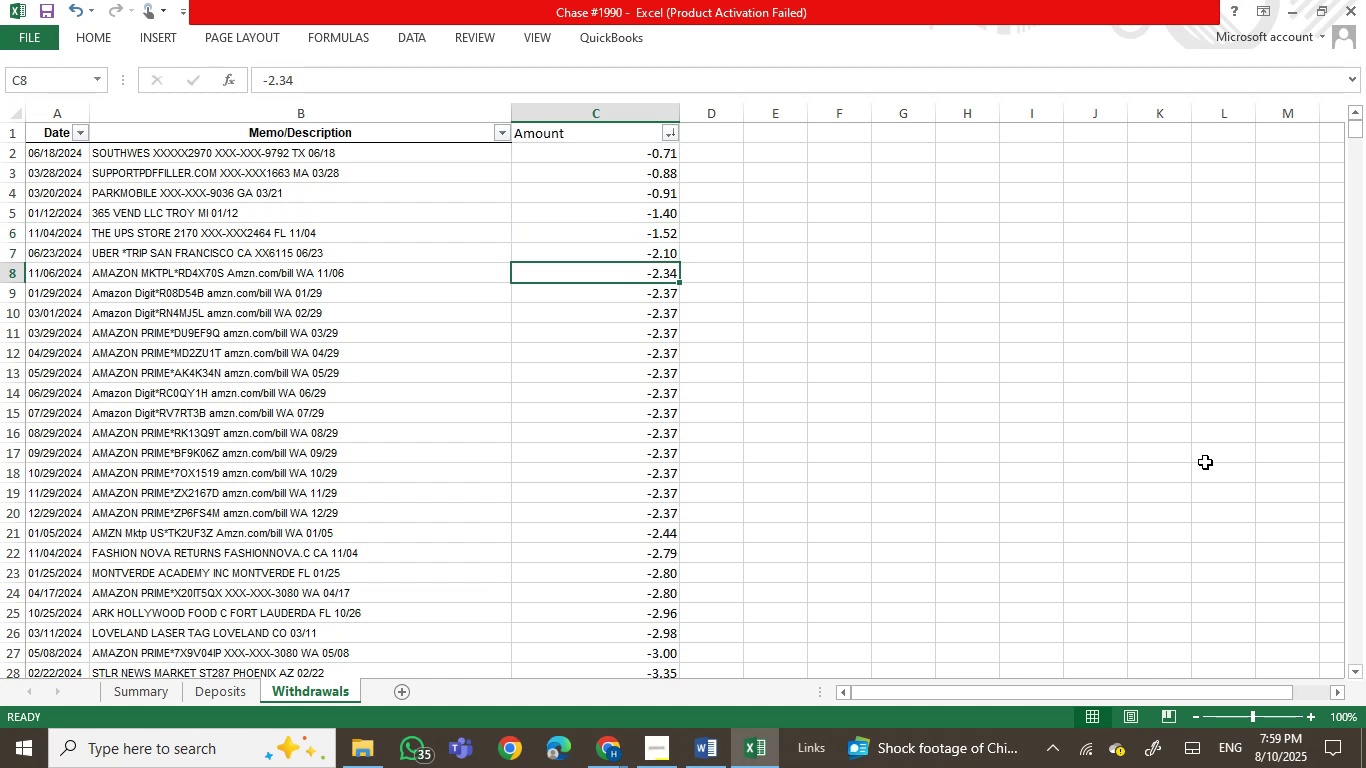 
key(ArrowDown)
 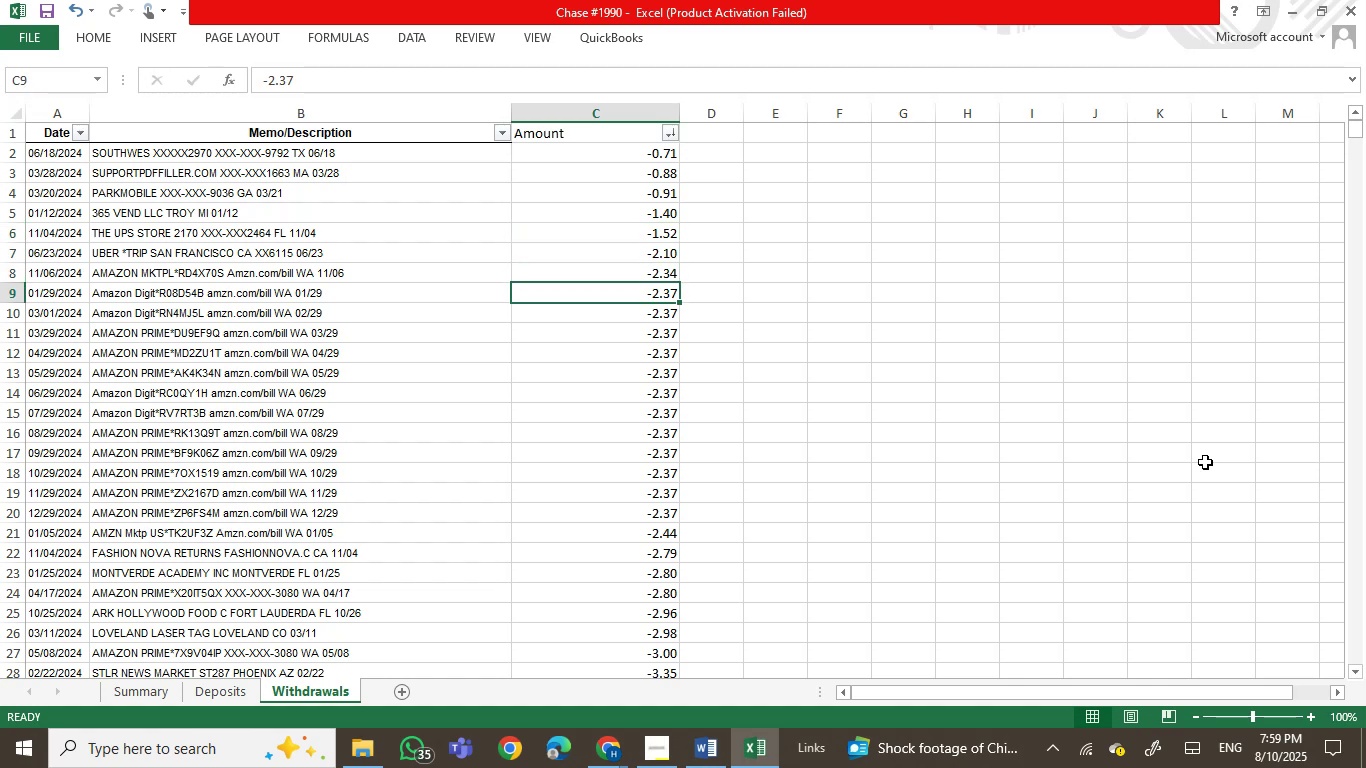 
key(ArrowDown)
 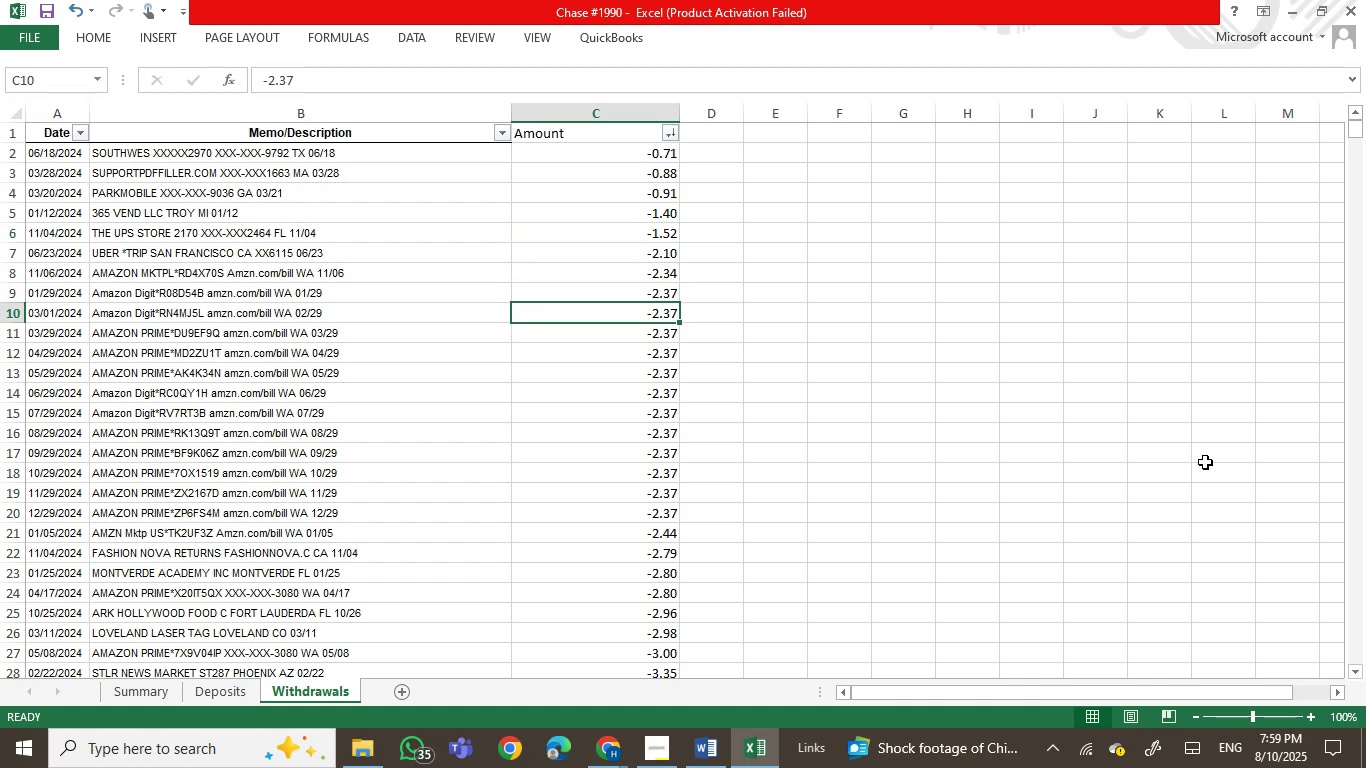 
key(ArrowDown)
 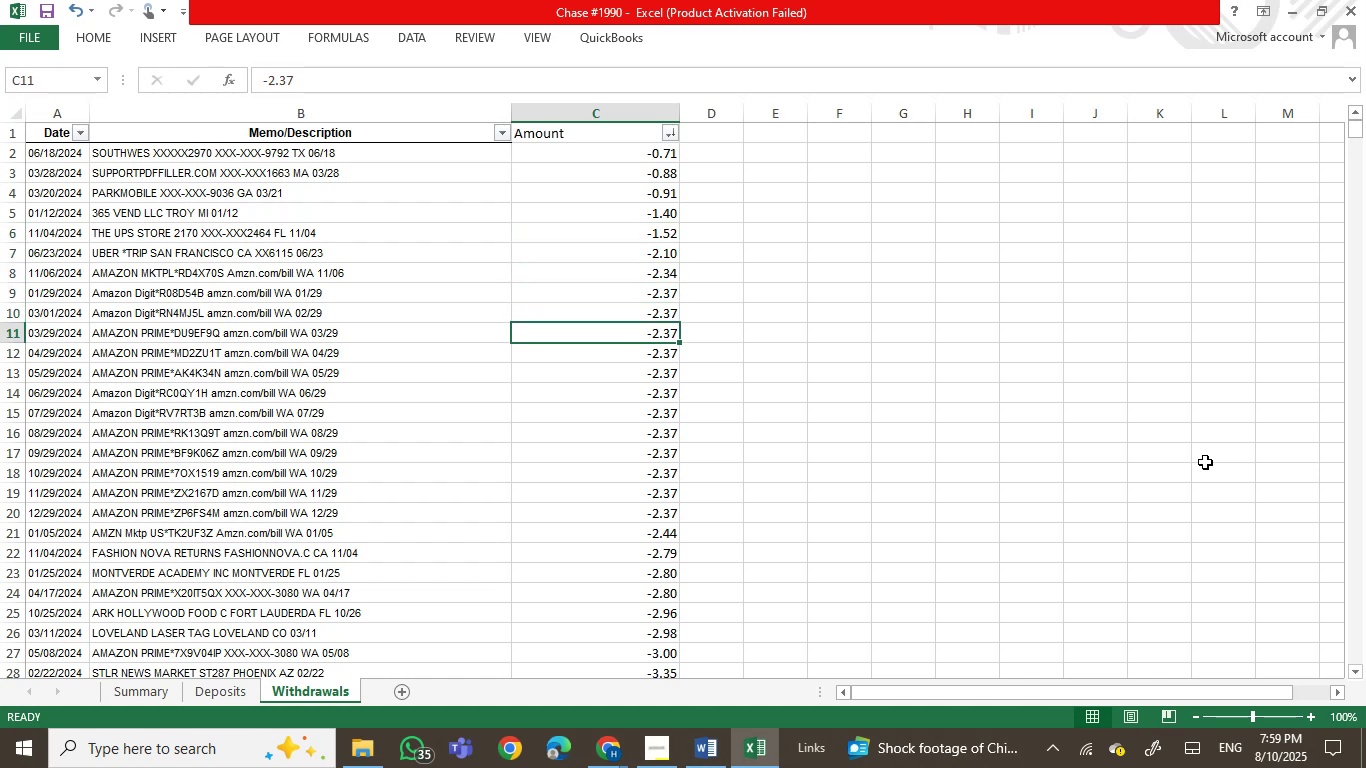 
hold_key(key=ArrowDown, duration=0.7)
 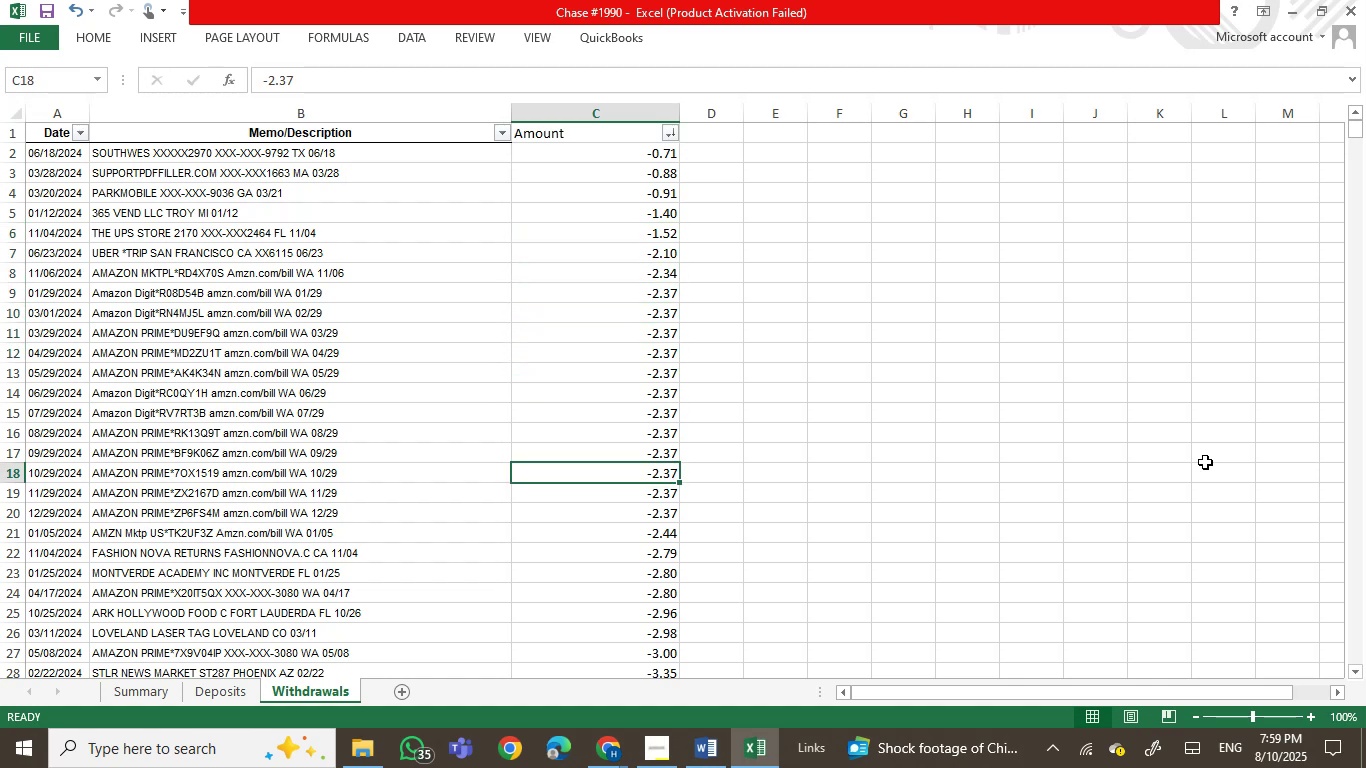 
key(ArrowDown)
 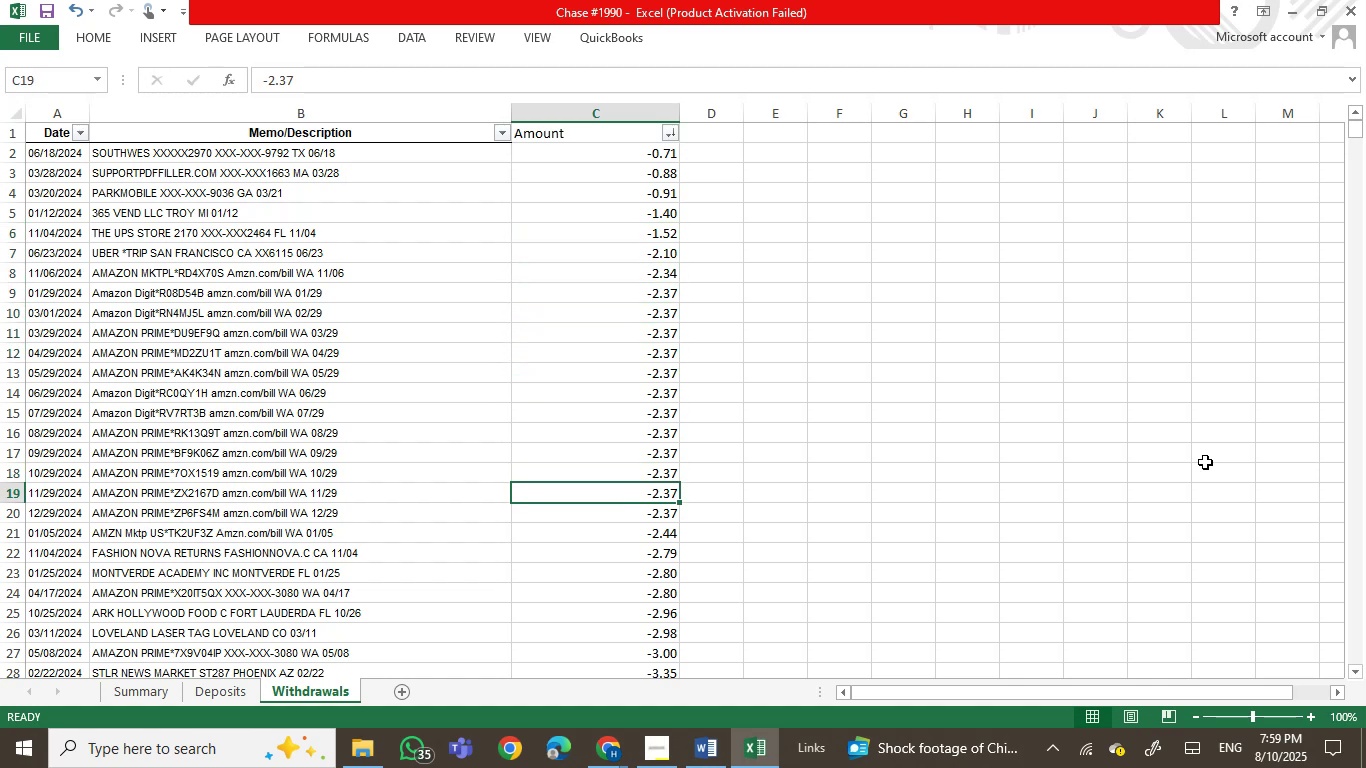 
key(ArrowDown)
 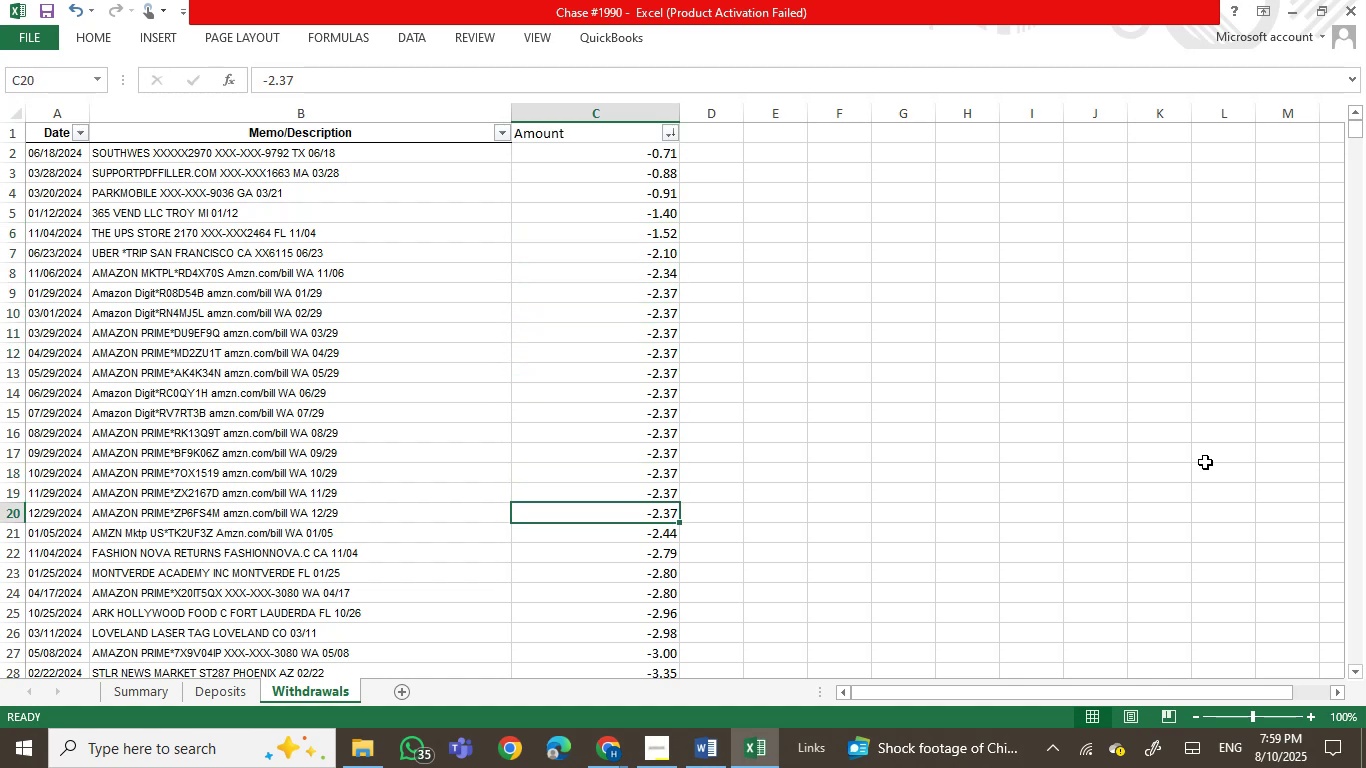 
key(ArrowDown)
 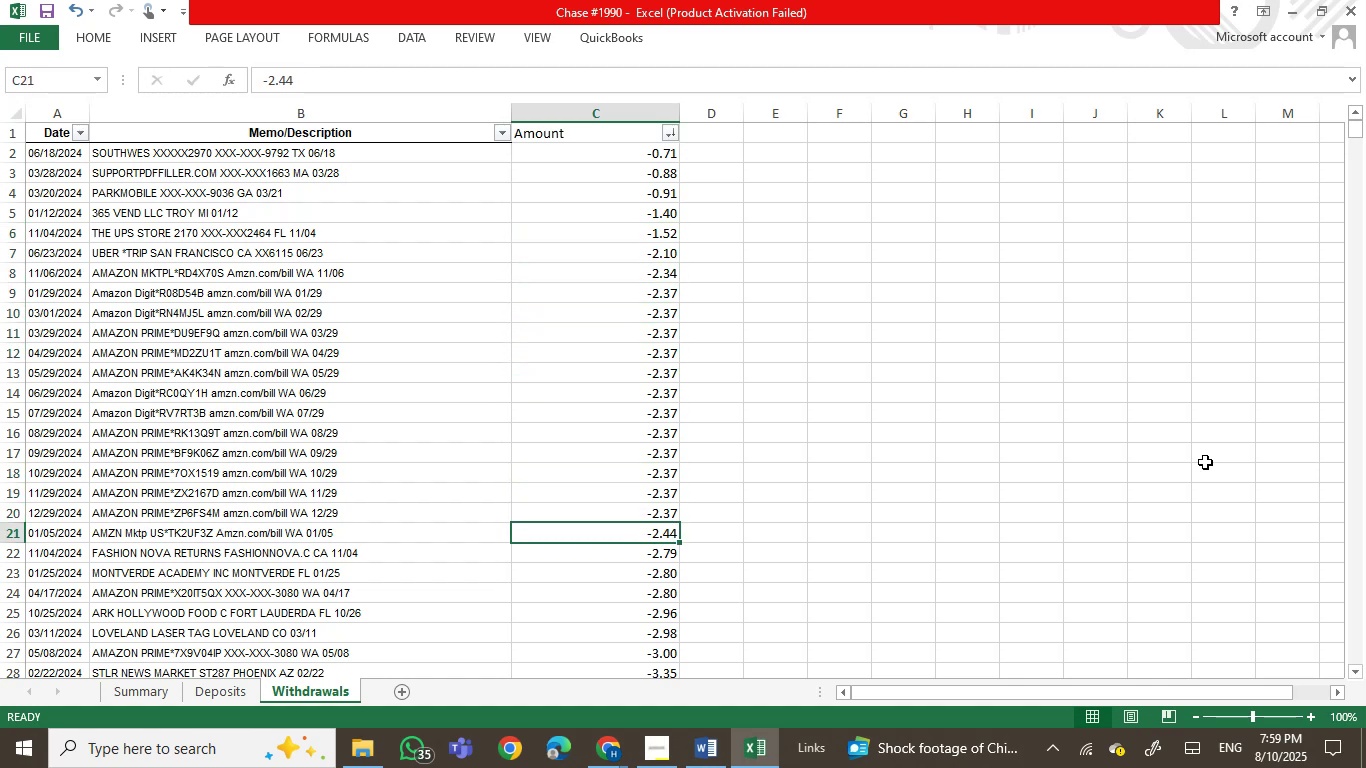 
hold_key(key=ArrowDown, duration=0.79)
 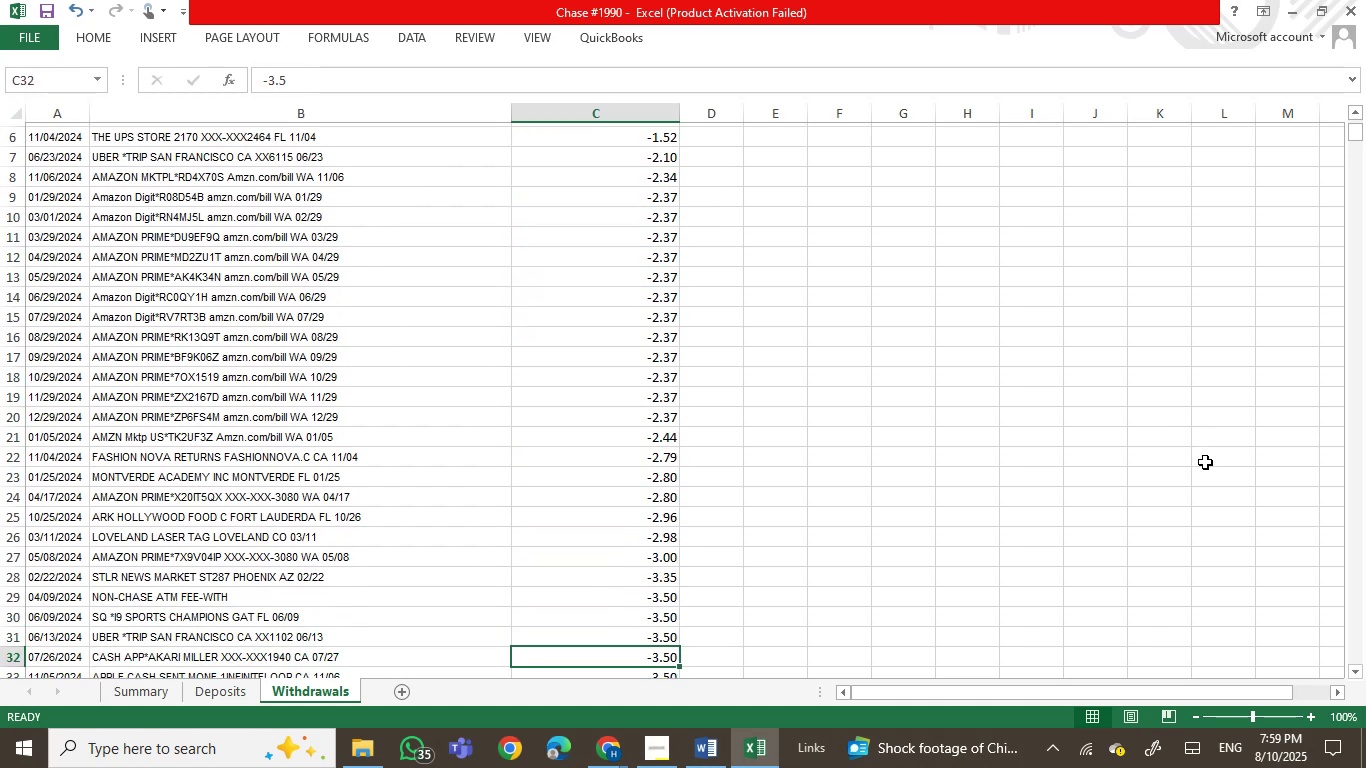 
hold_key(key=ArrowDown, duration=0.49)
 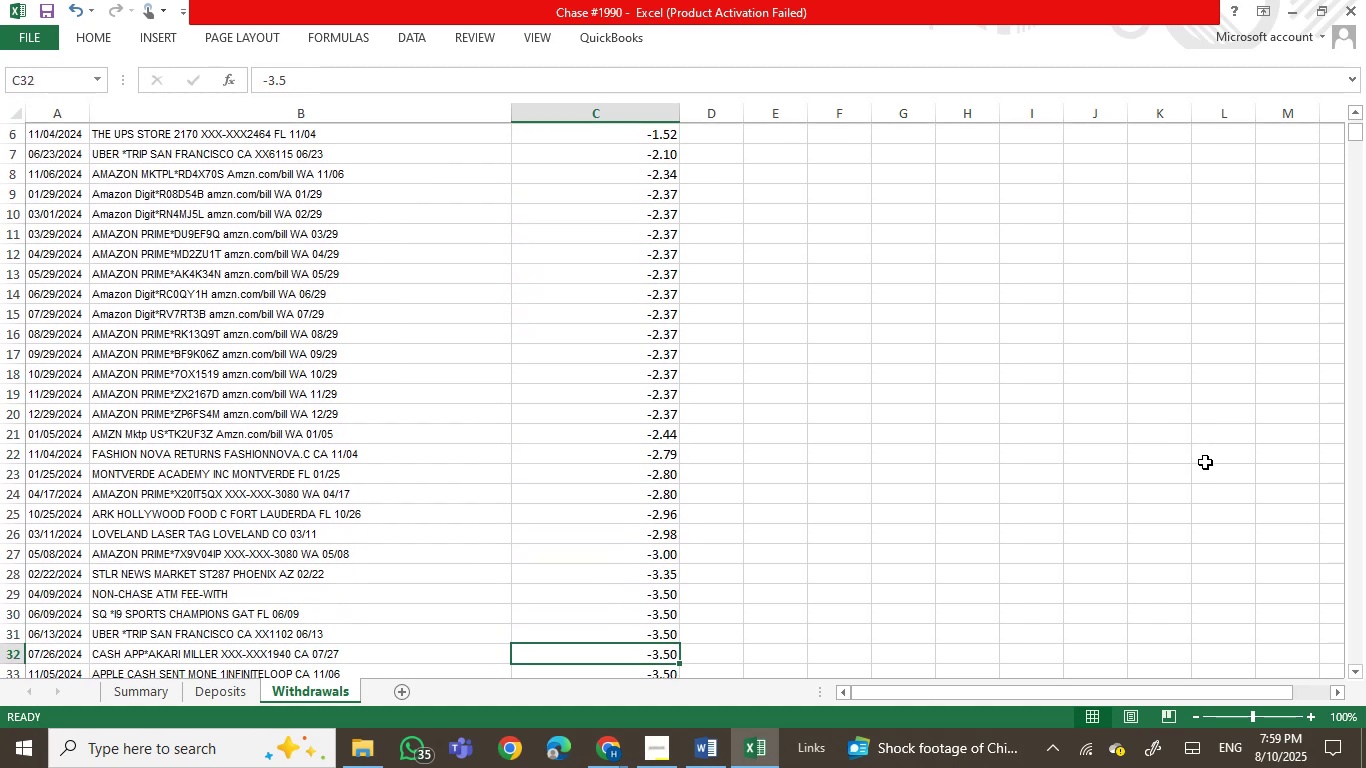 
key(ArrowDown)
 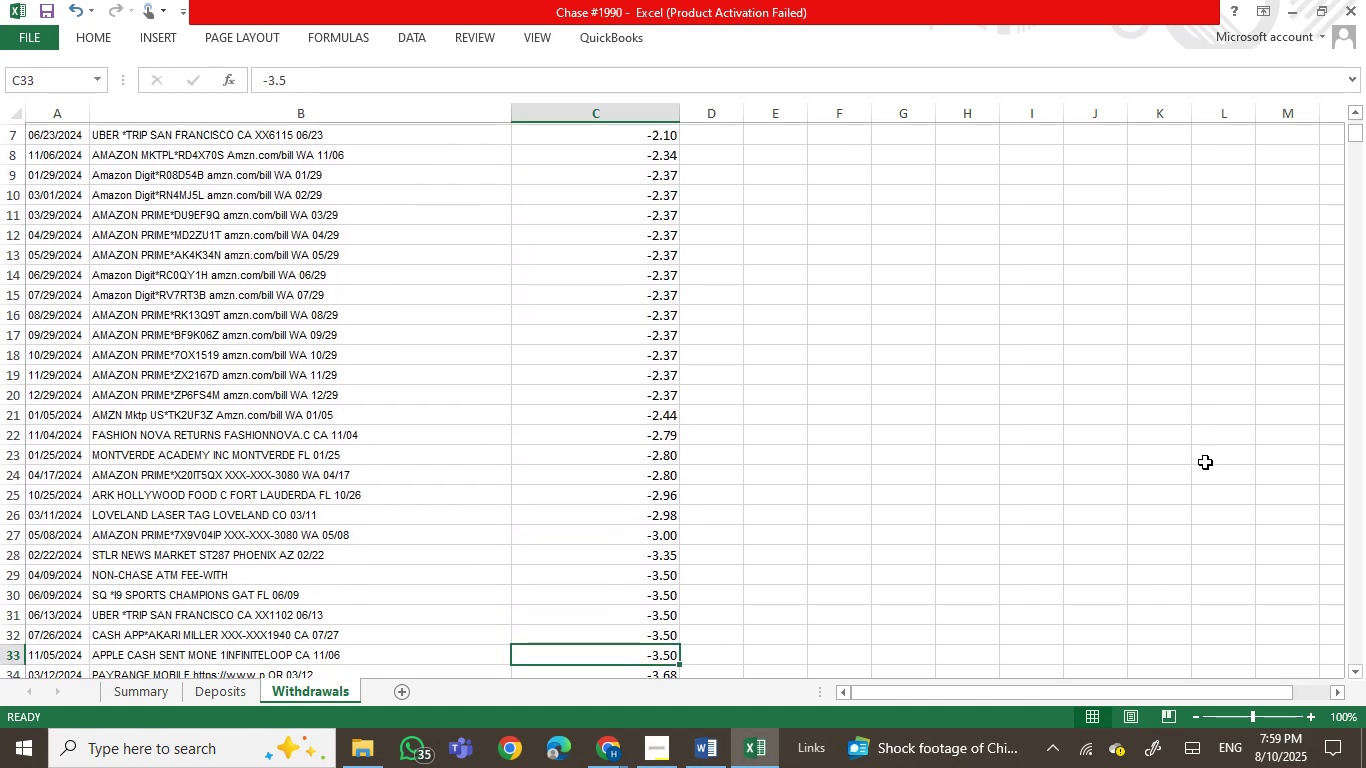 
key(ArrowDown)
 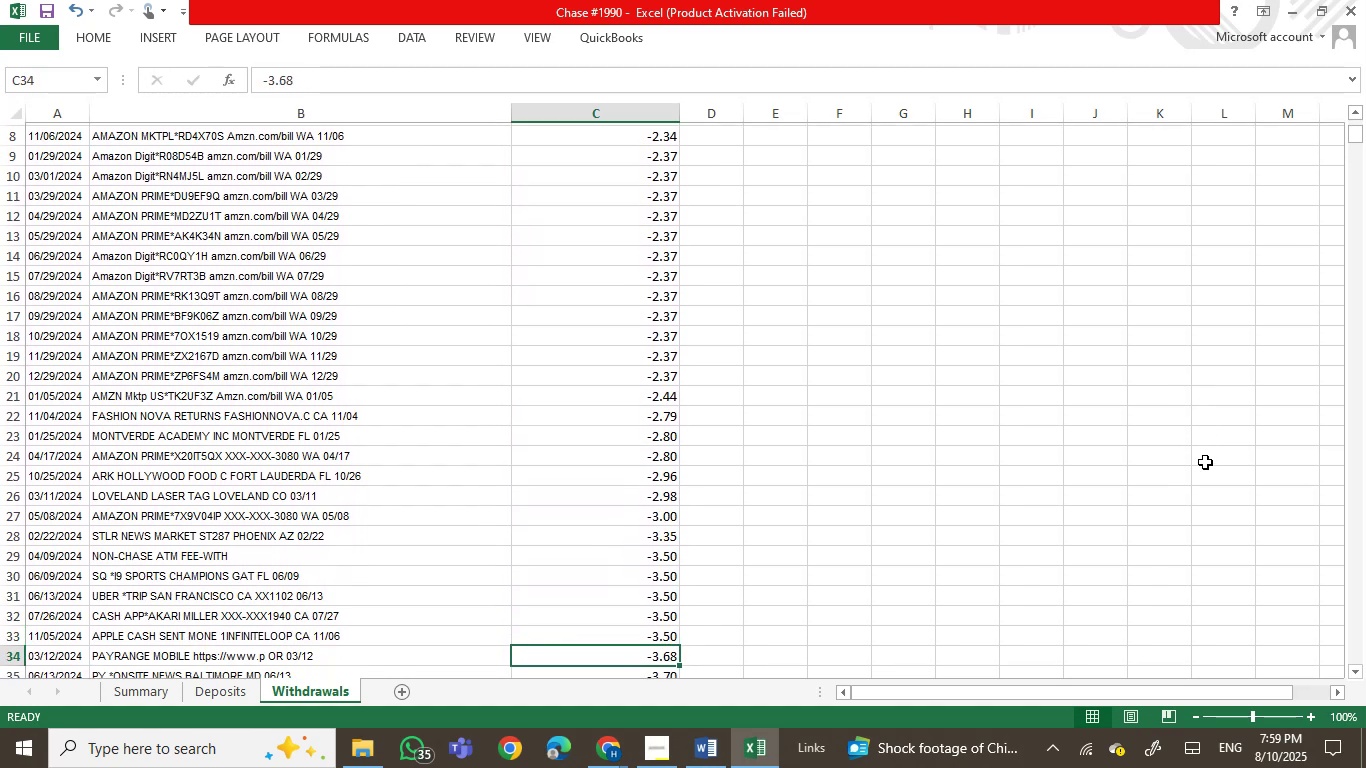 
key(ArrowDown)
 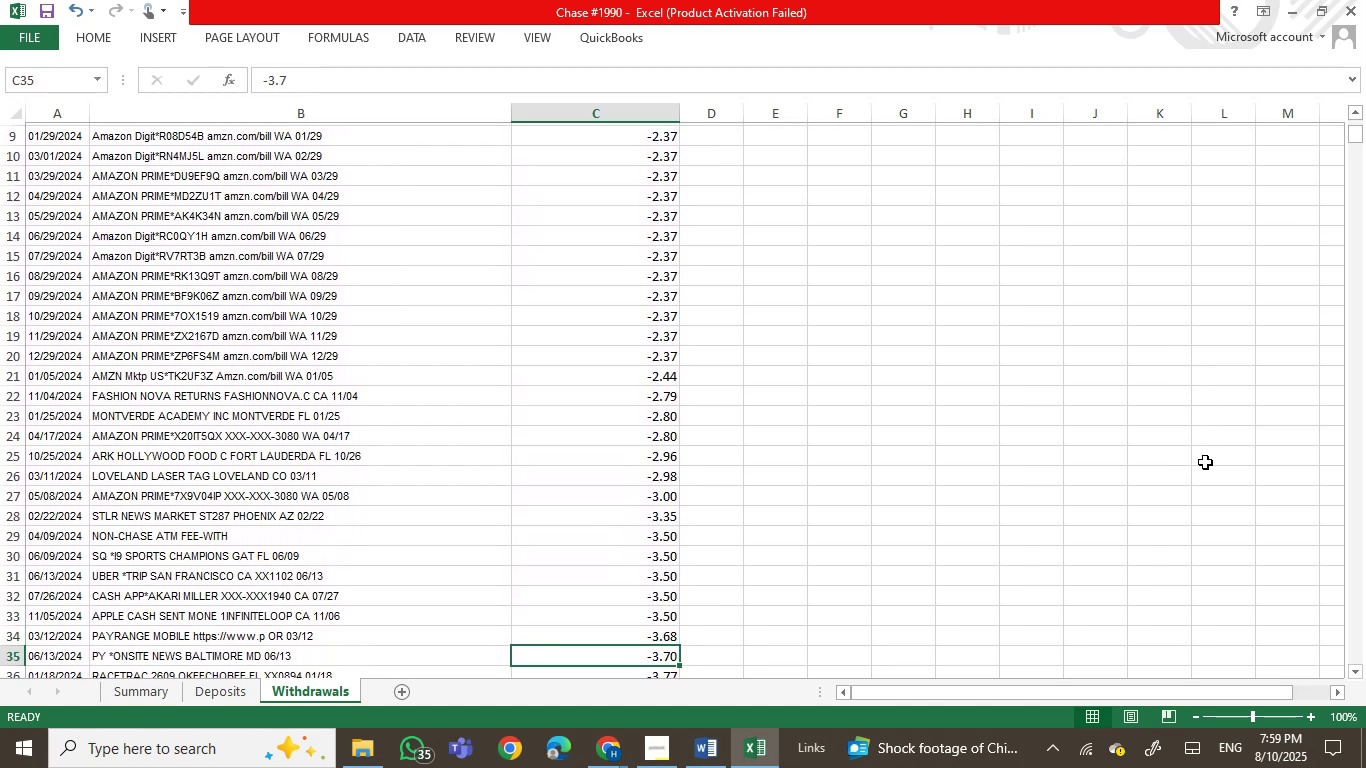 
key(ArrowDown)
 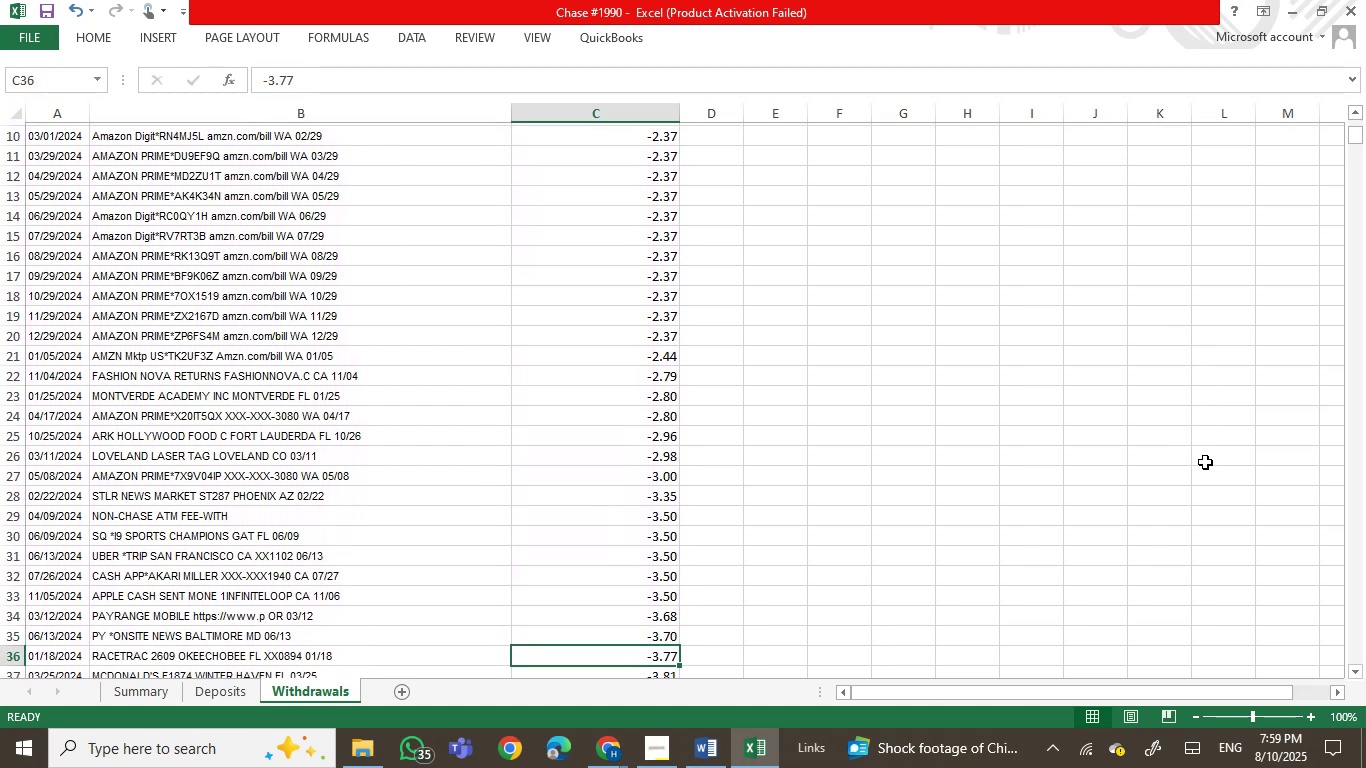 
key(ArrowDown)
 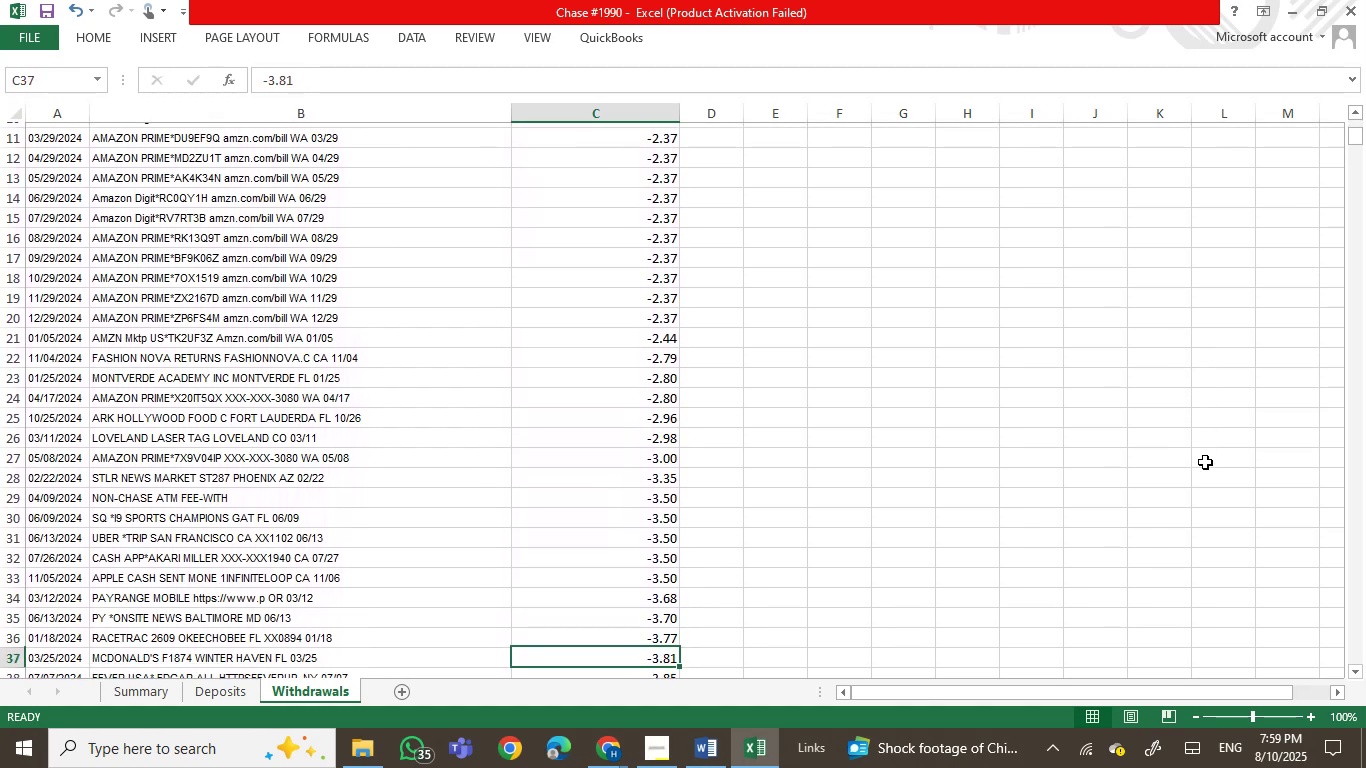 
key(ArrowDown)
 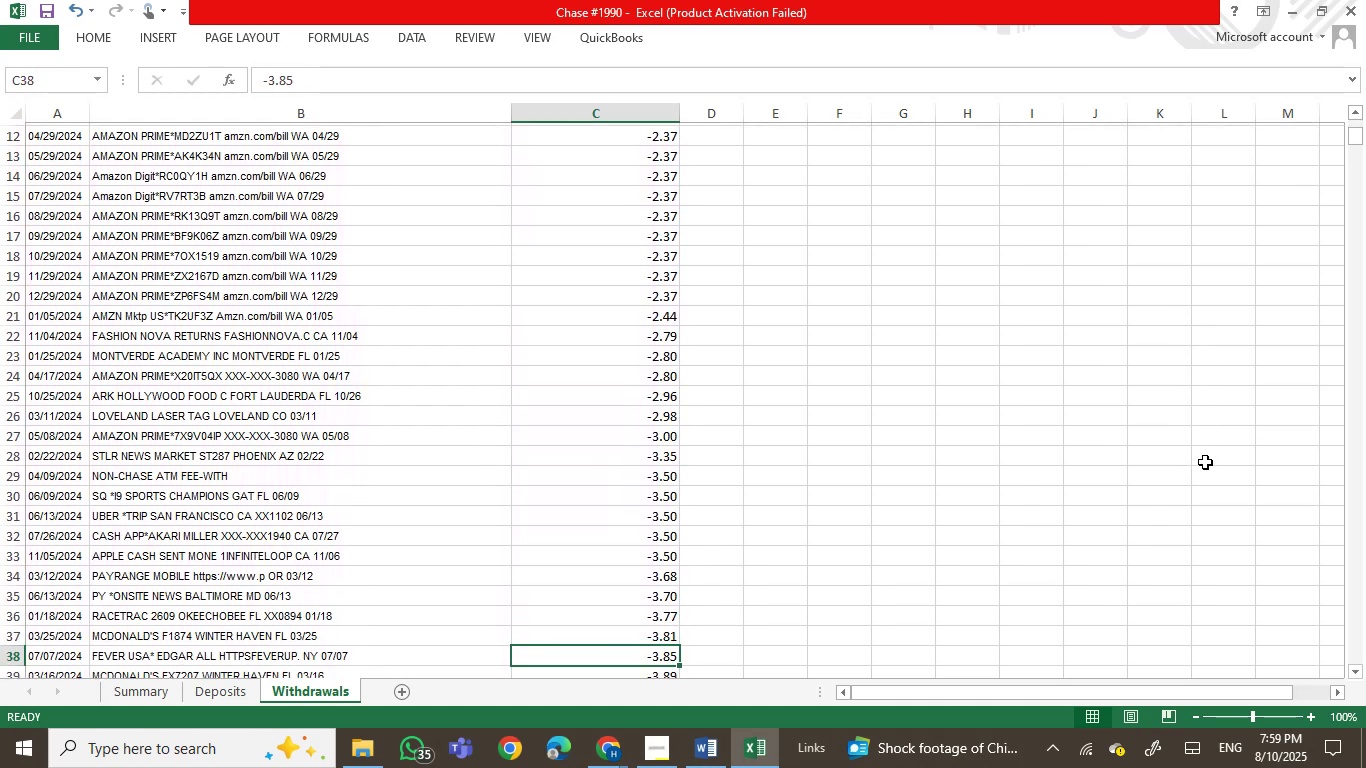 
key(ArrowDown)
 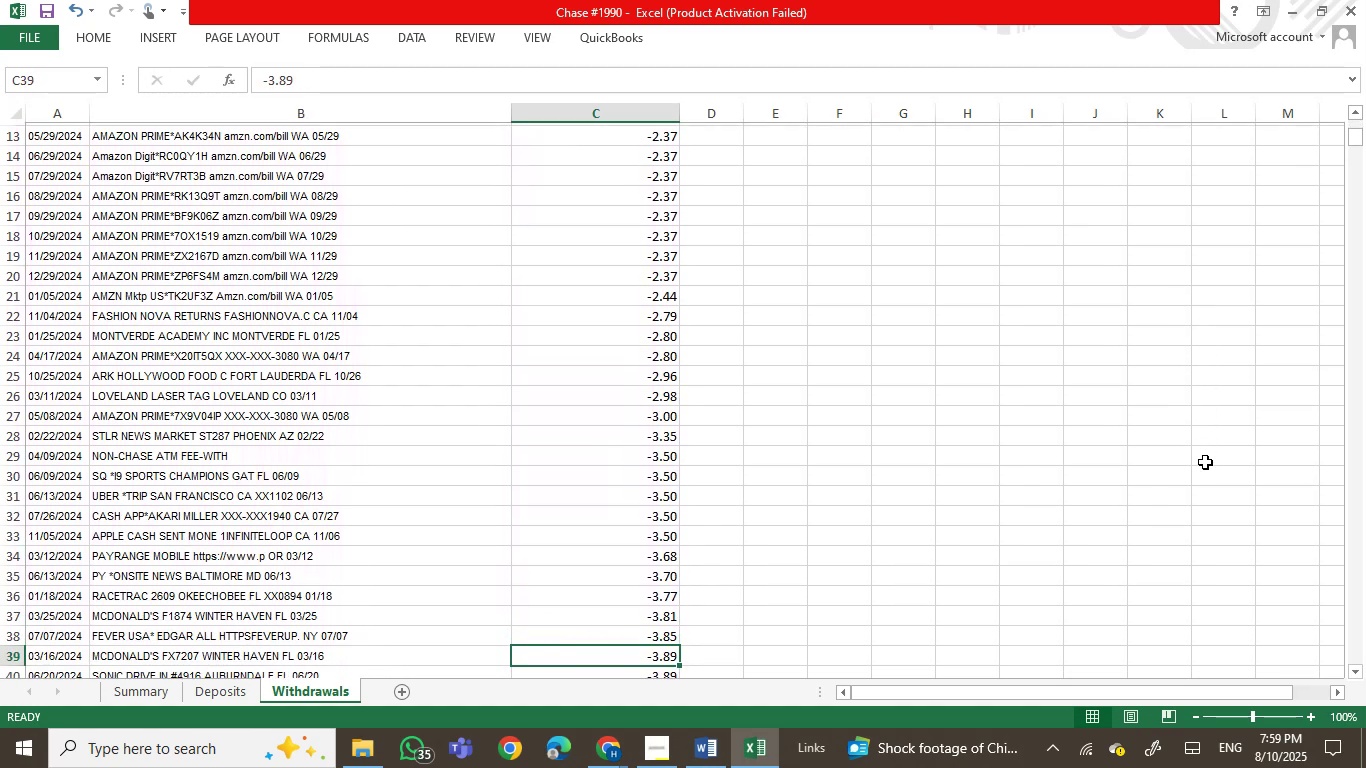 
key(ArrowDown)
 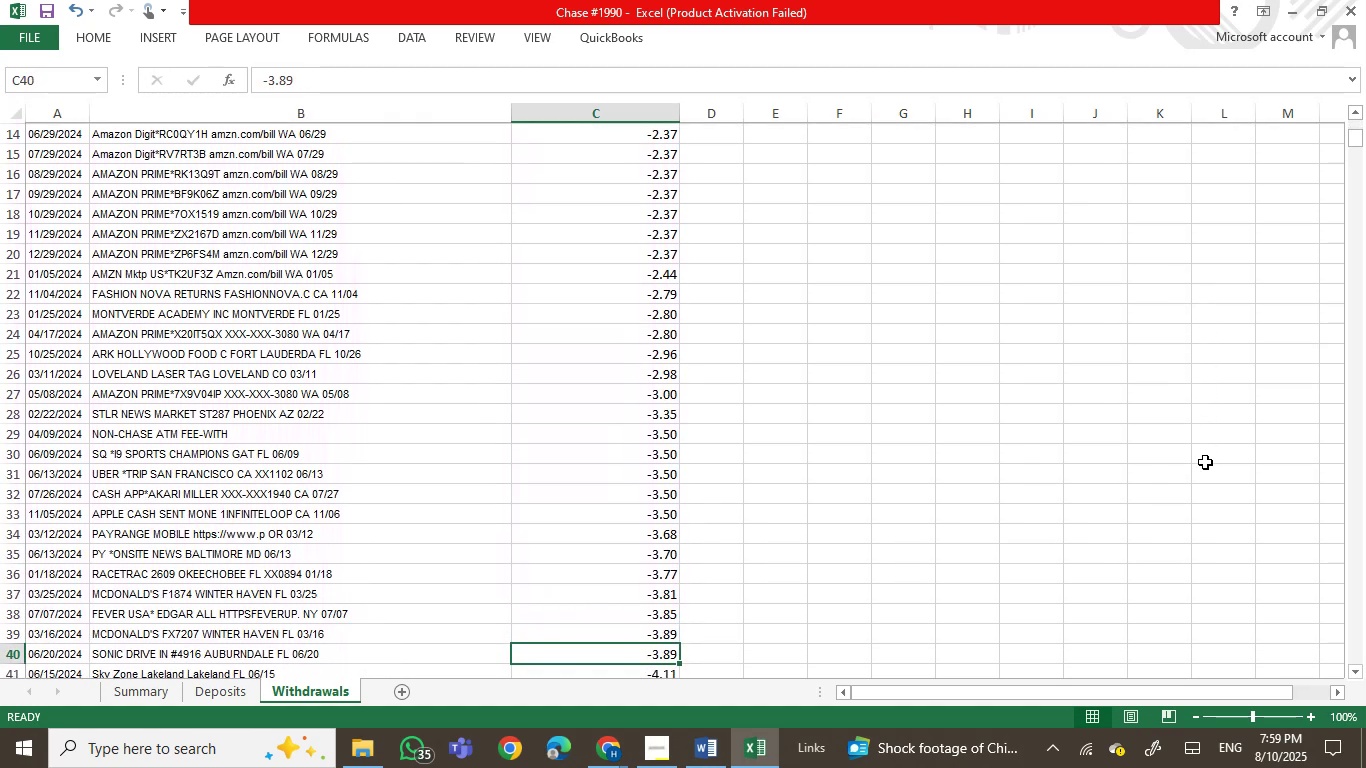 
key(ArrowDown)
 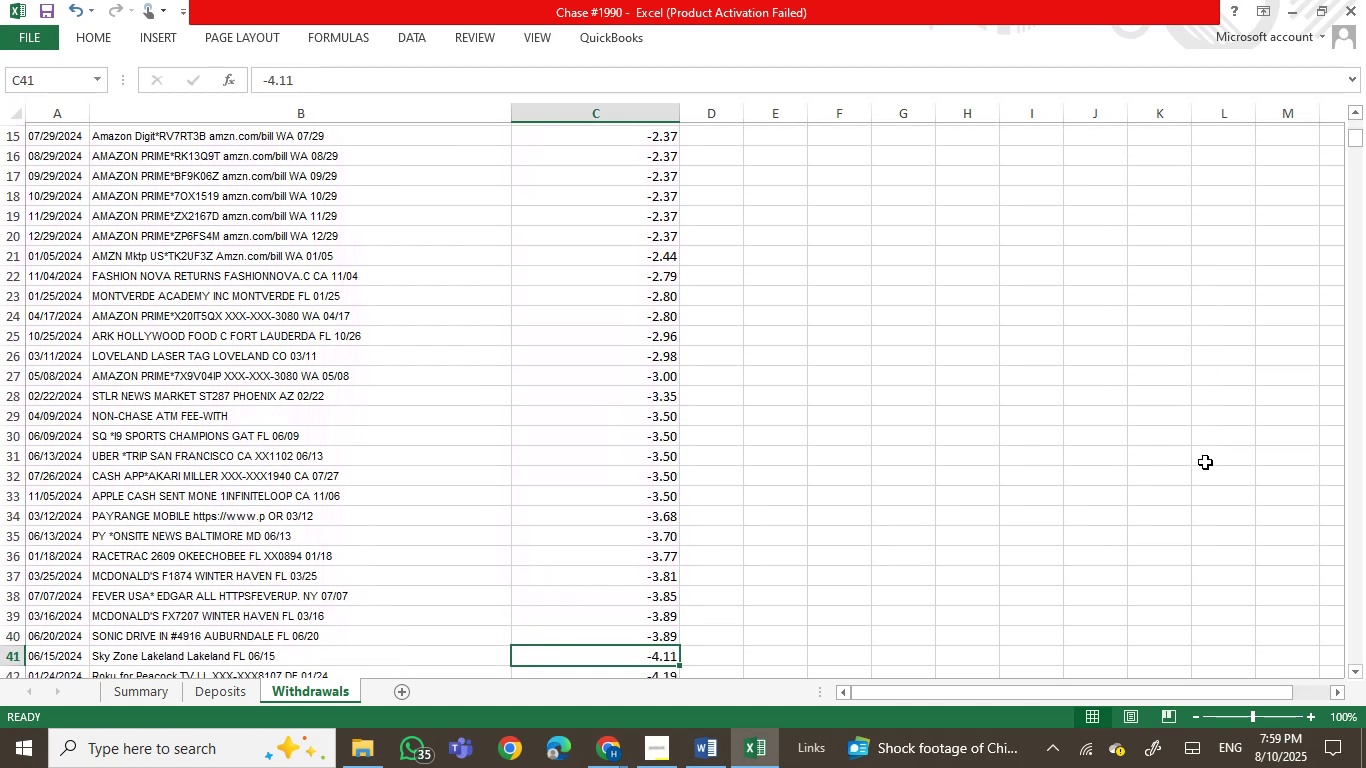 
key(ArrowDown)
 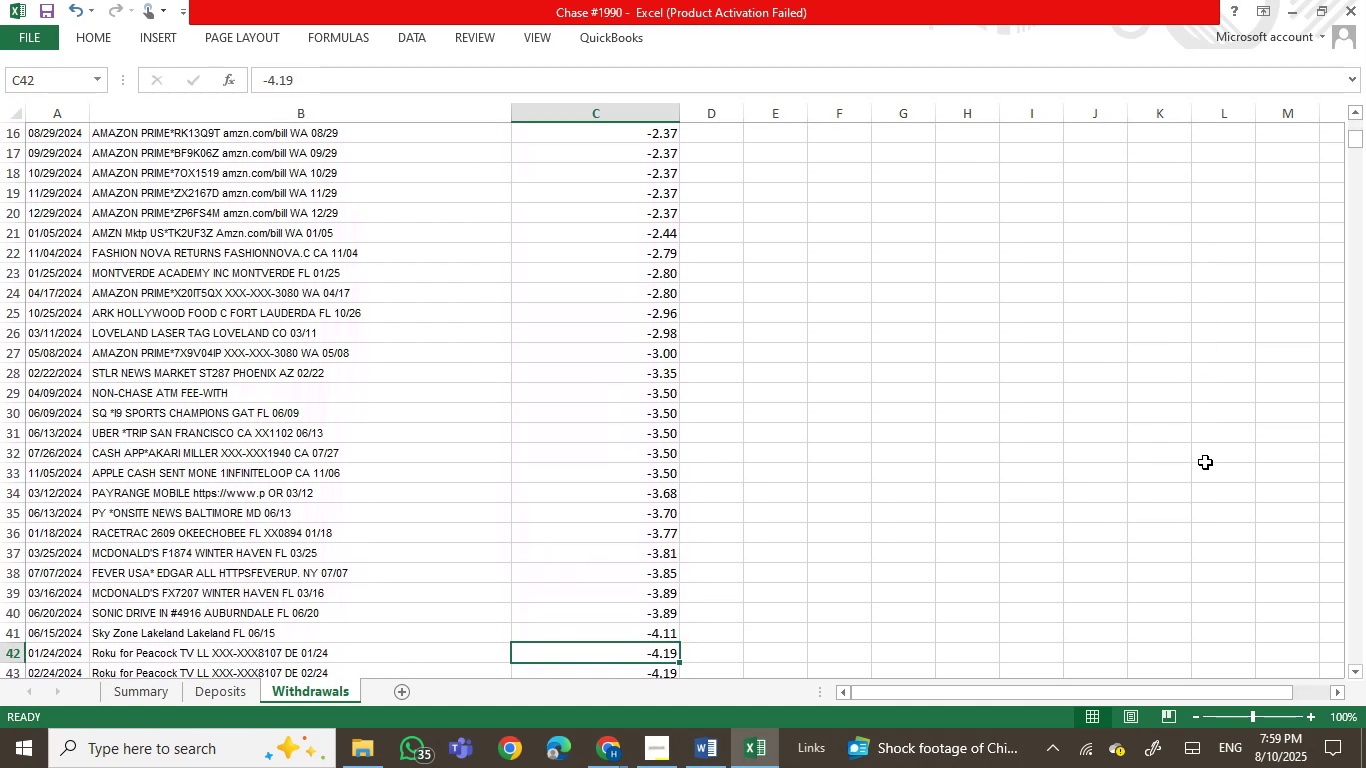 
key(ArrowDown)
 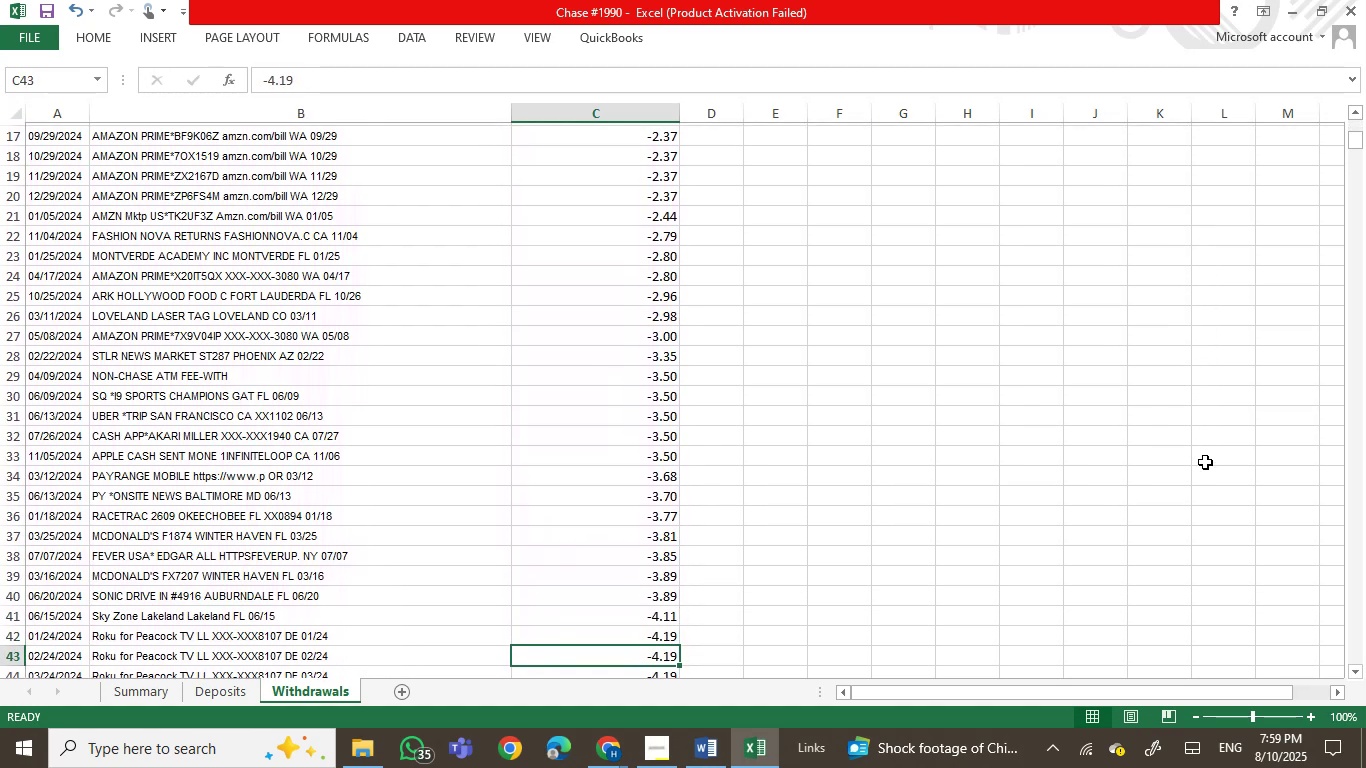 
key(ArrowDown)
 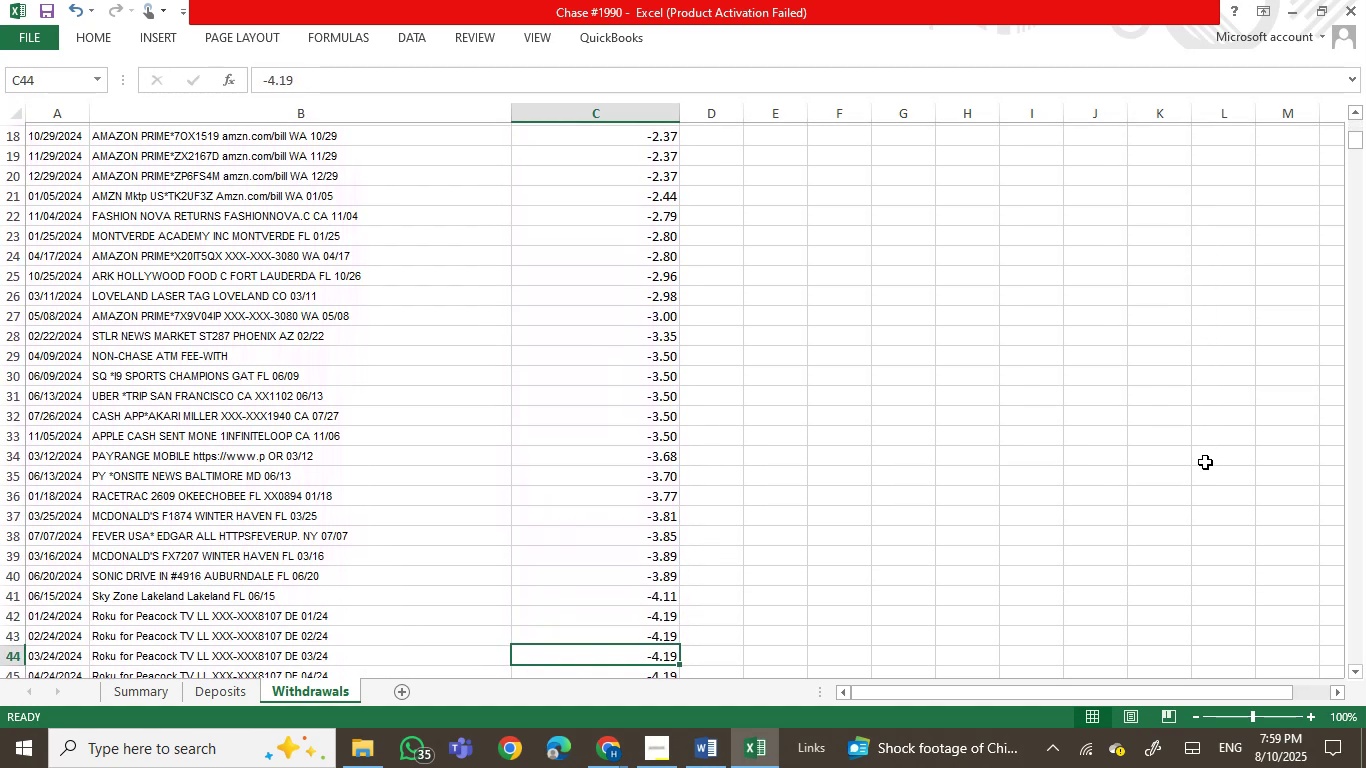 
key(ArrowDown)
 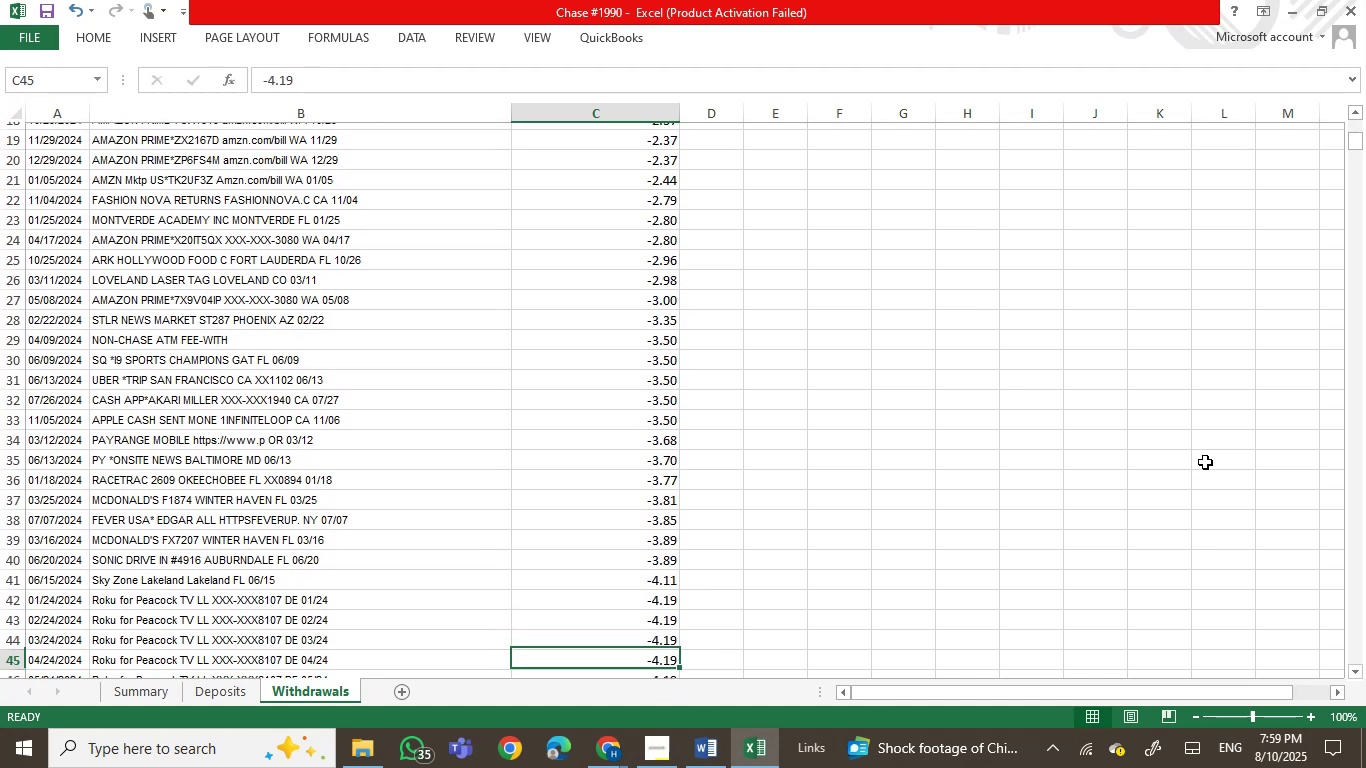 
key(ArrowDown)
 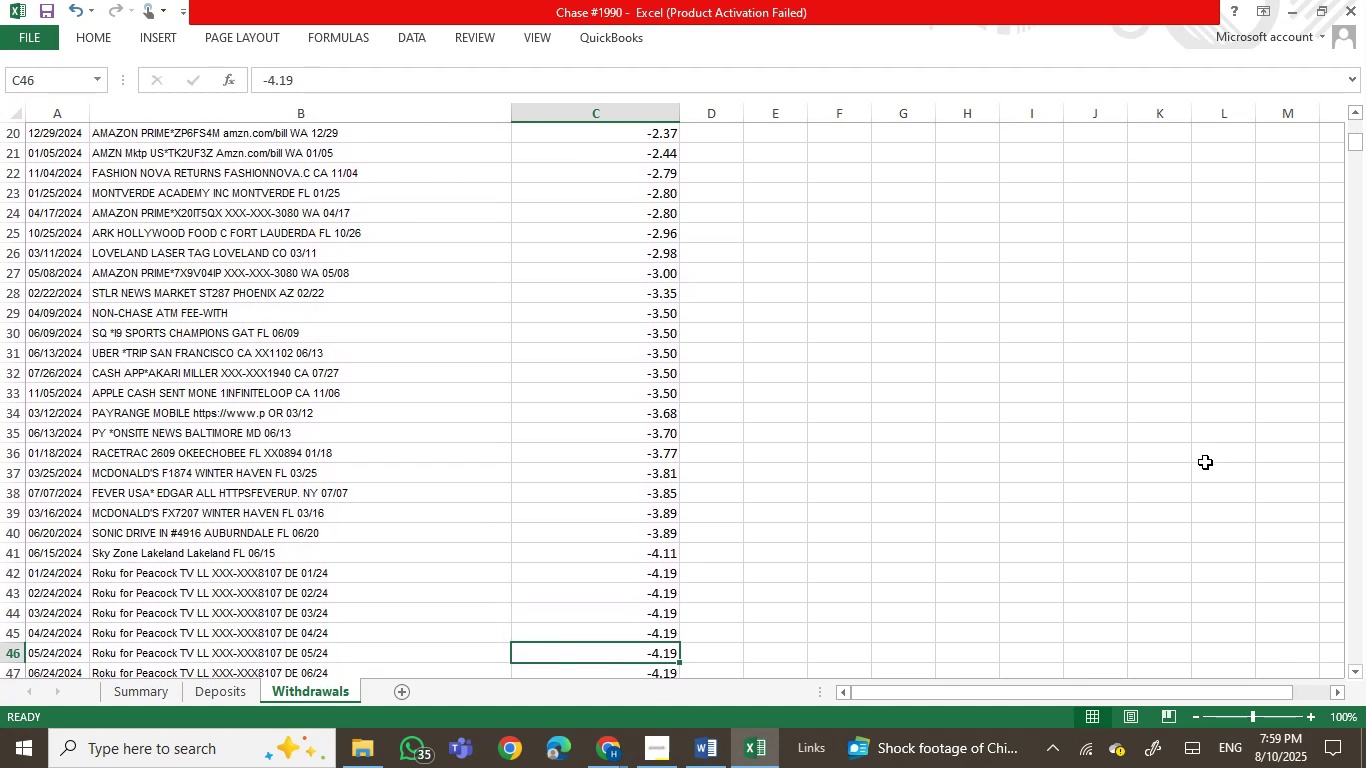 
key(ArrowDown)
 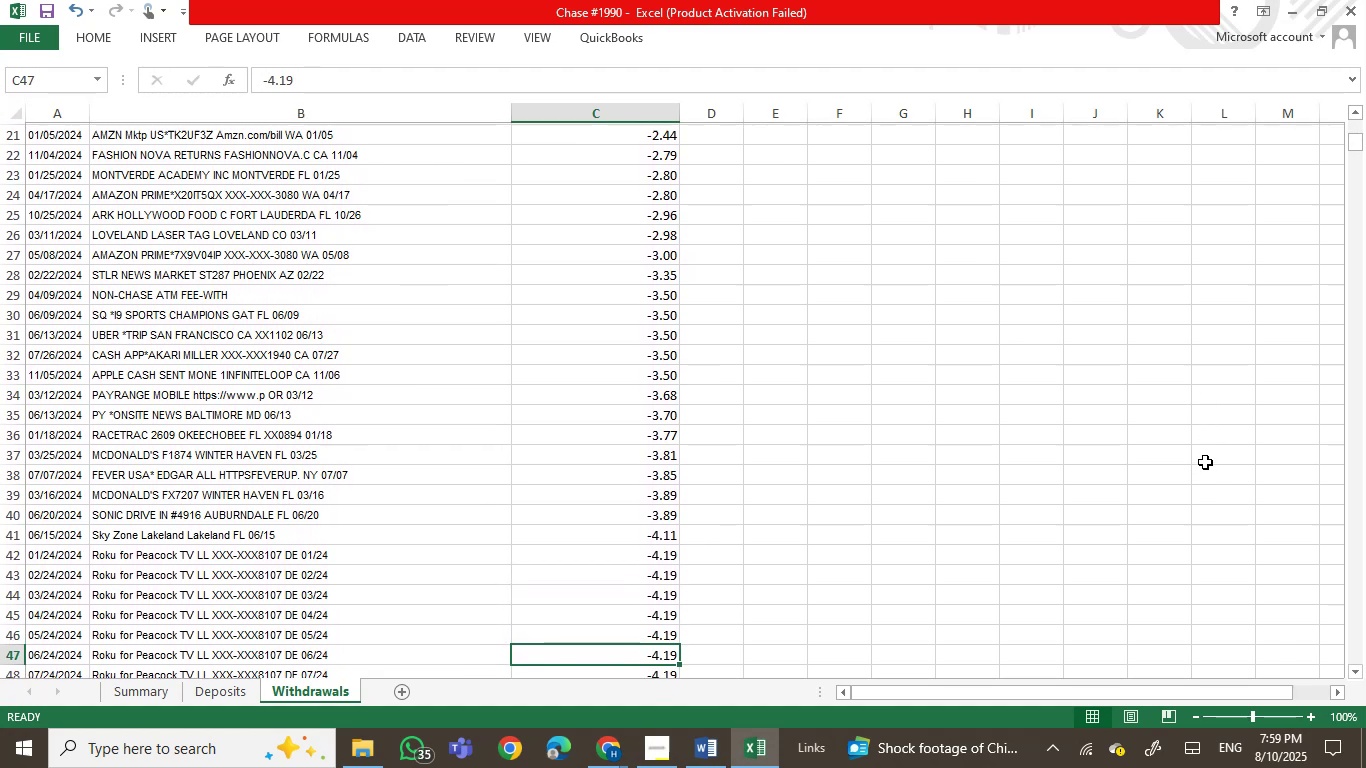 
key(ArrowDown)
 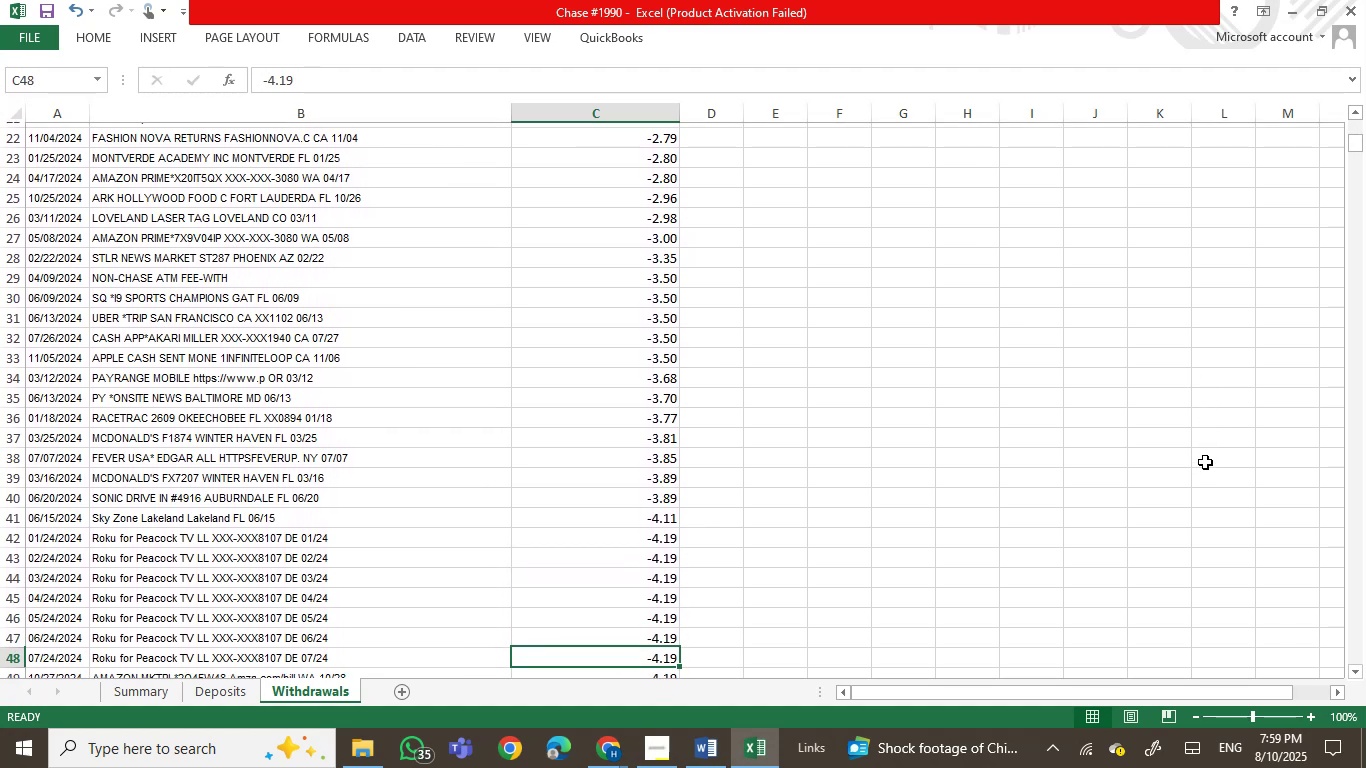 
key(ArrowDown)
 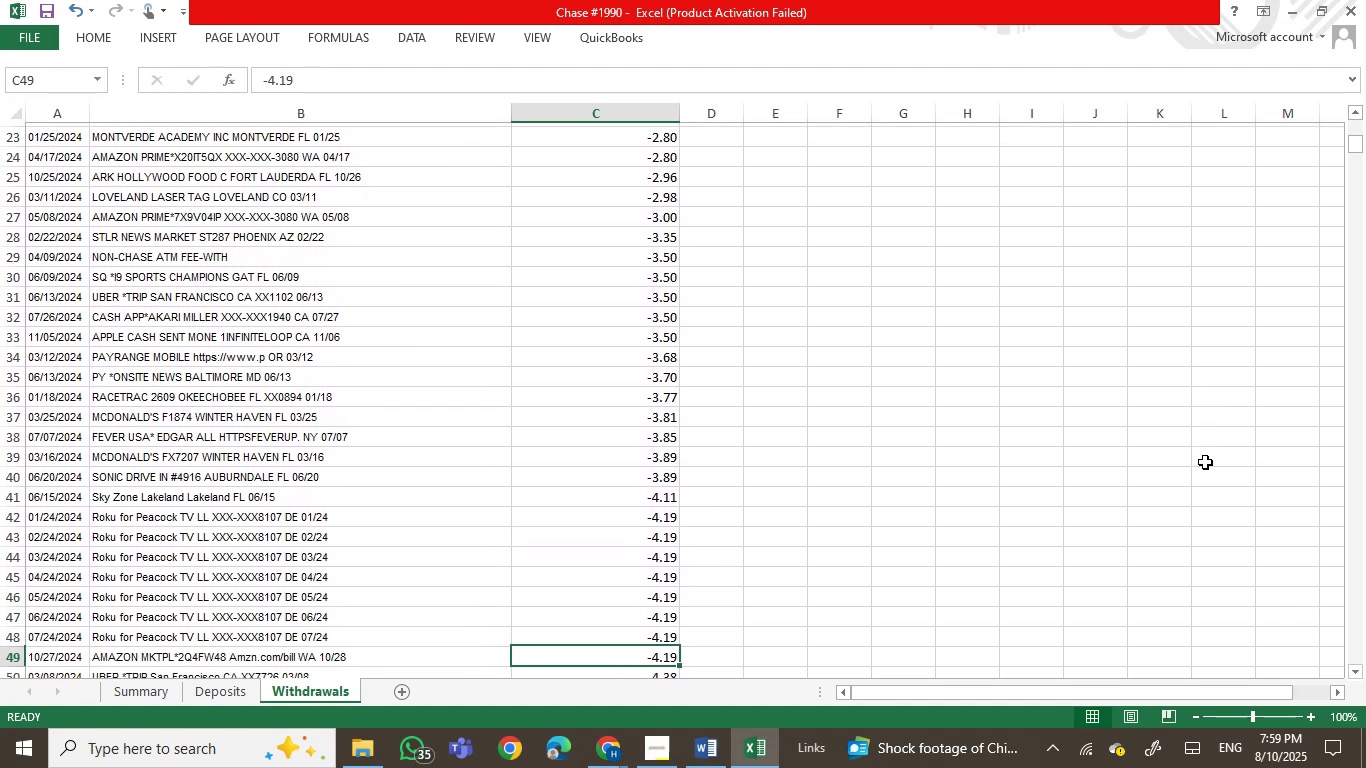 
hold_key(key=ArrowDown, duration=0.81)
 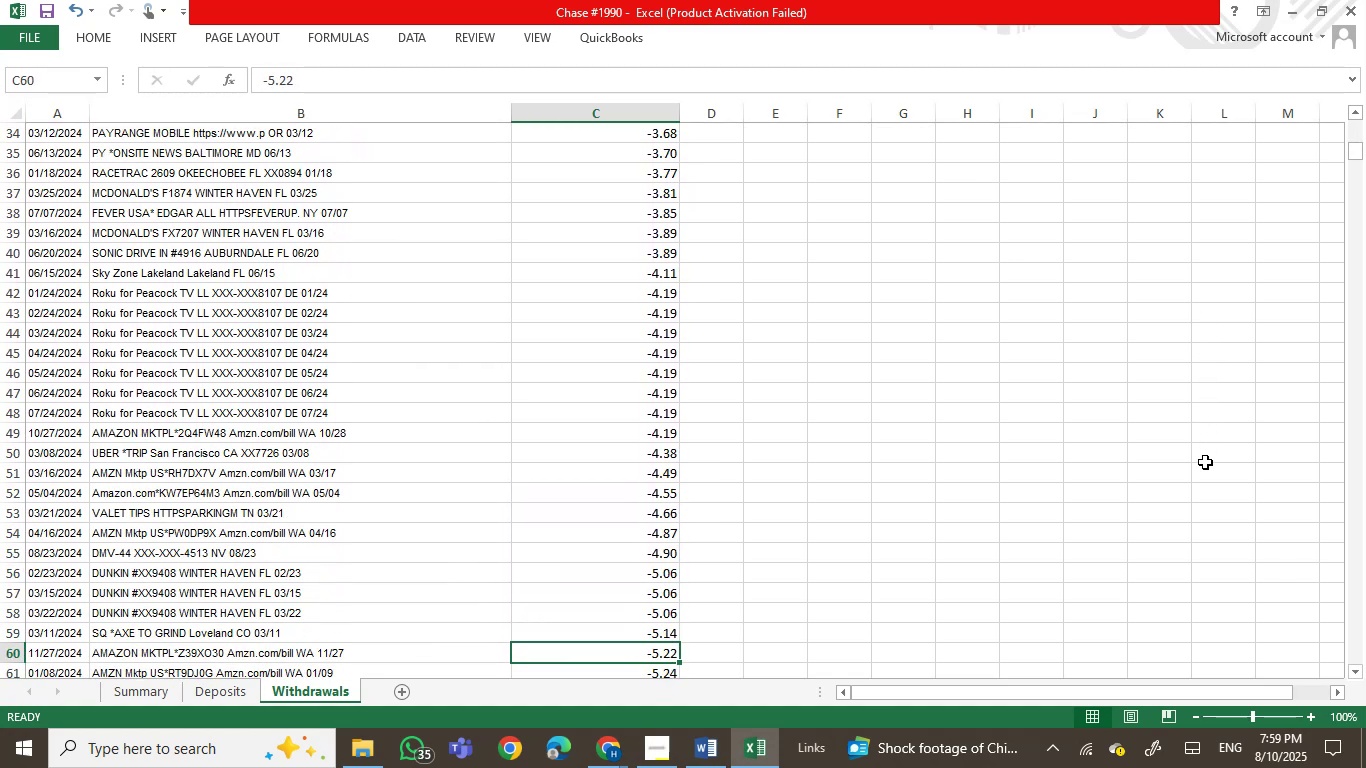 
hold_key(key=ArrowDown, duration=0.81)
 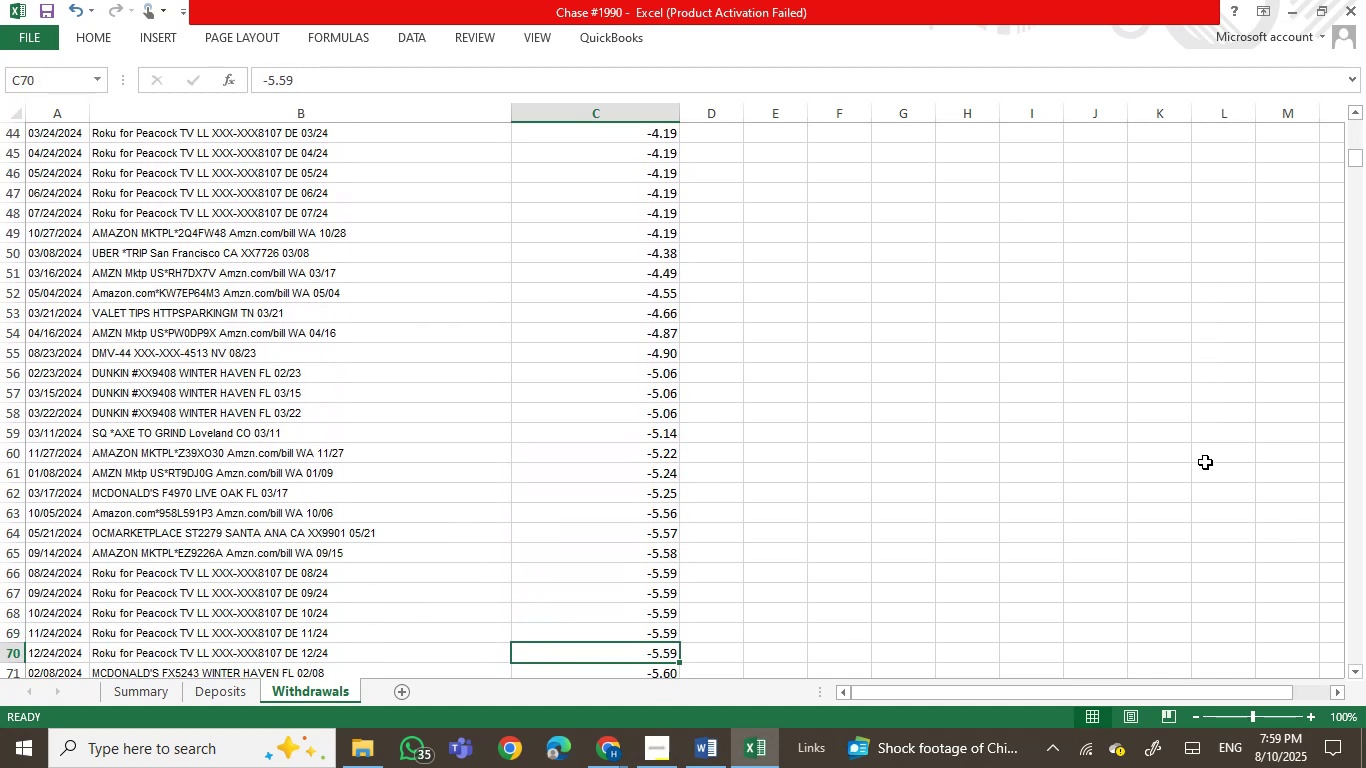 
hold_key(key=ArrowDown, duration=1.52)
 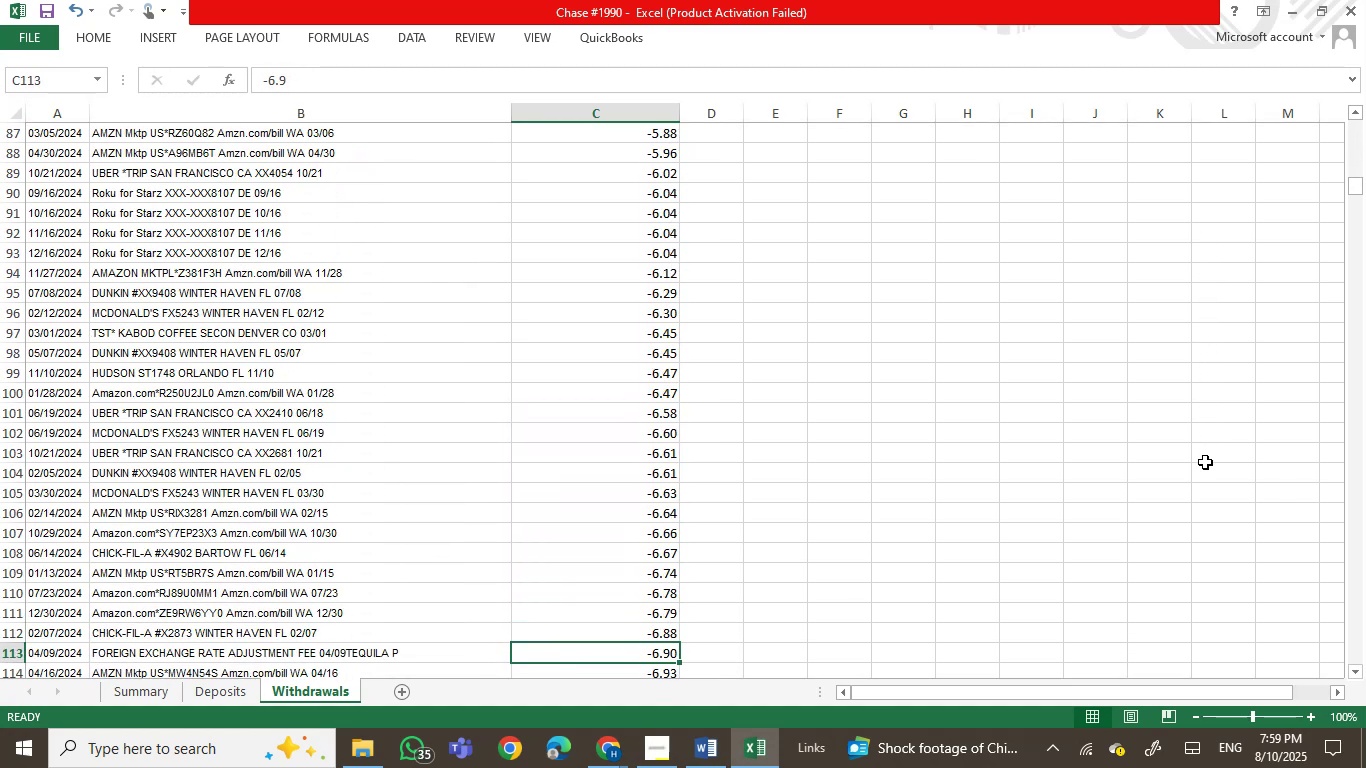 
hold_key(key=ArrowDown, duration=1.52)
 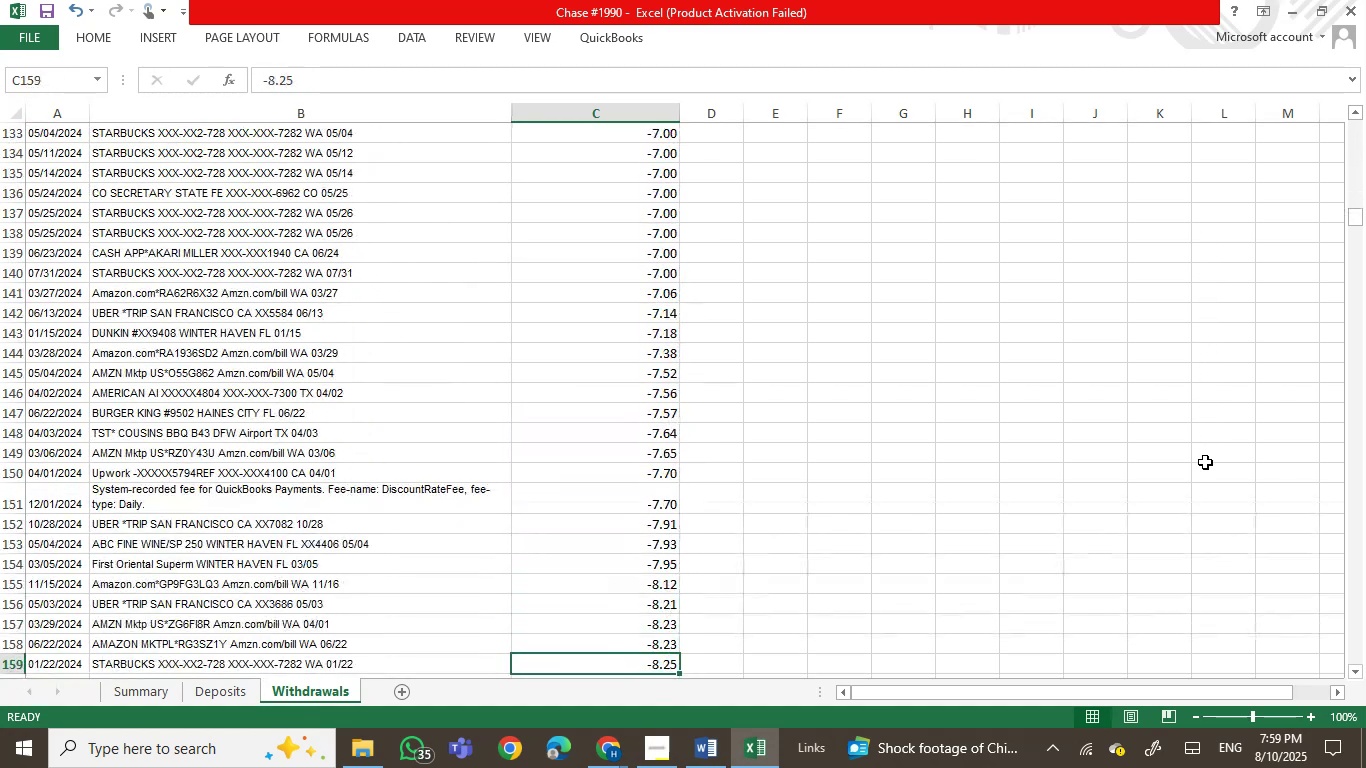 
hold_key(key=ArrowDown, duration=1.53)
 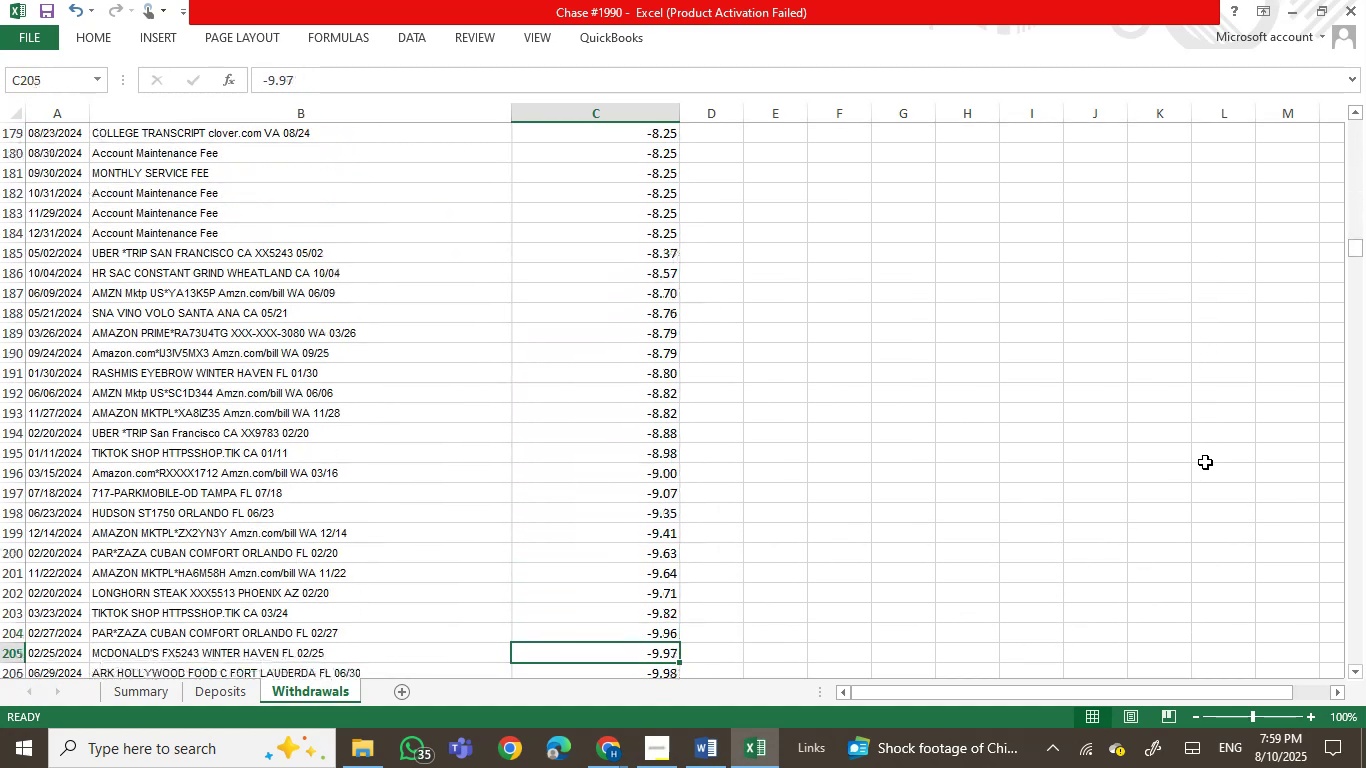 
hold_key(key=ArrowDown, duration=1.54)
 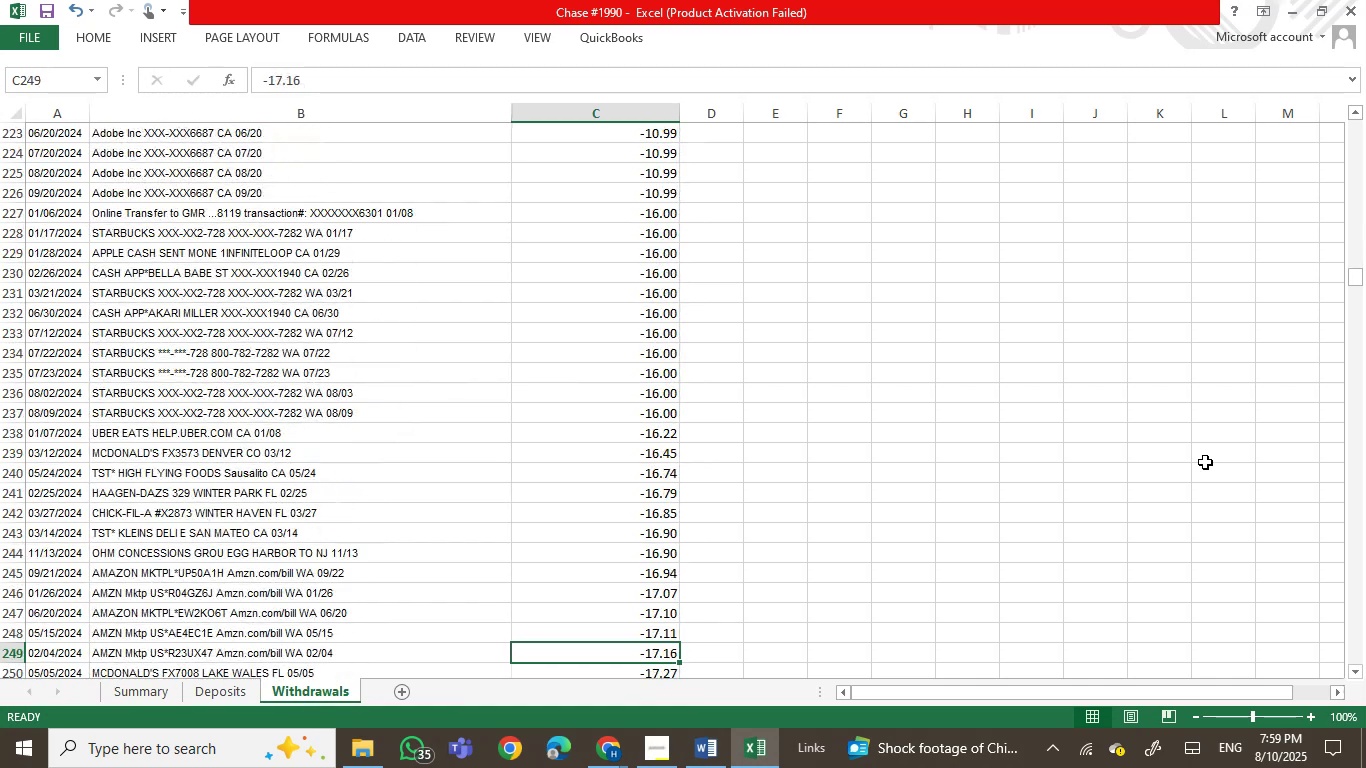 
hold_key(key=ArrowDown, duration=1.53)
 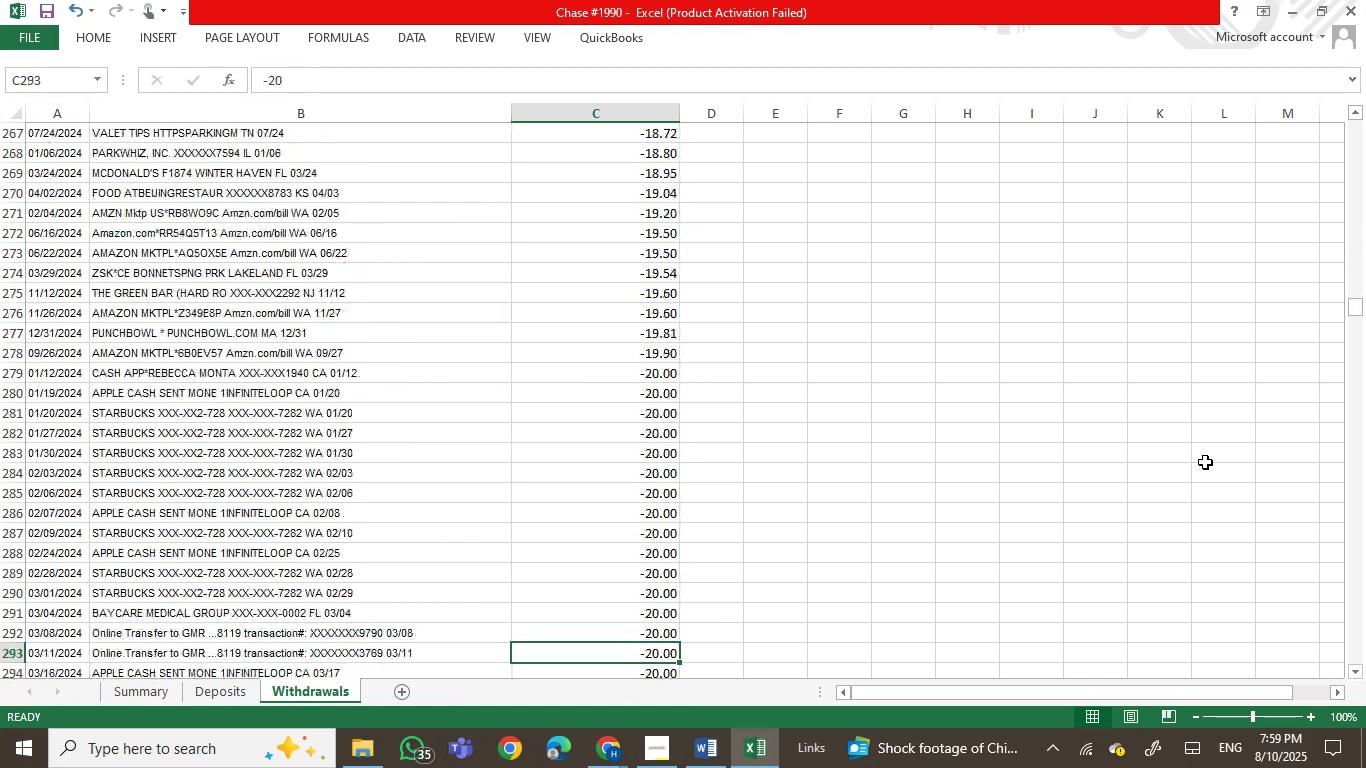 
hold_key(key=ArrowDown, duration=1.51)
 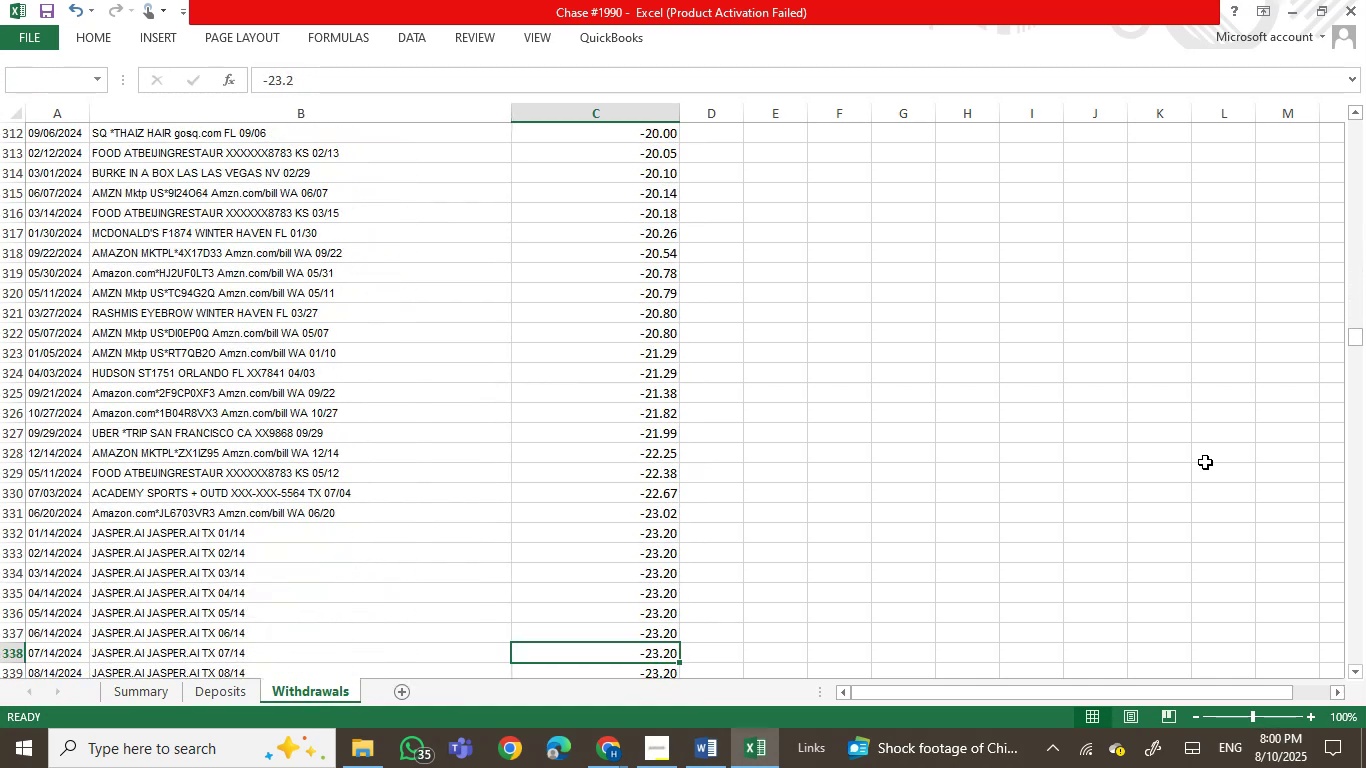 
hold_key(key=ArrowDown, duration=1.52)
 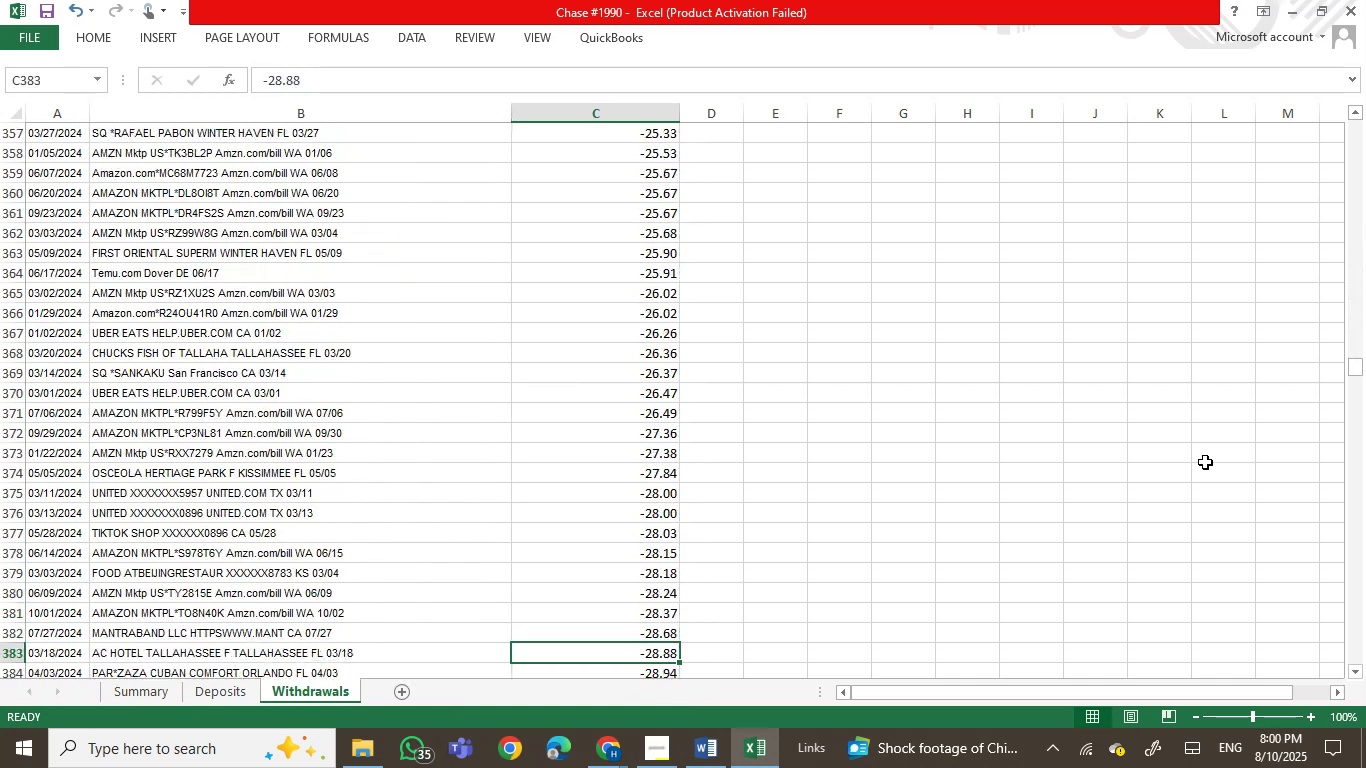 
hold_key(key=ArrowDown, duration=1.55)
 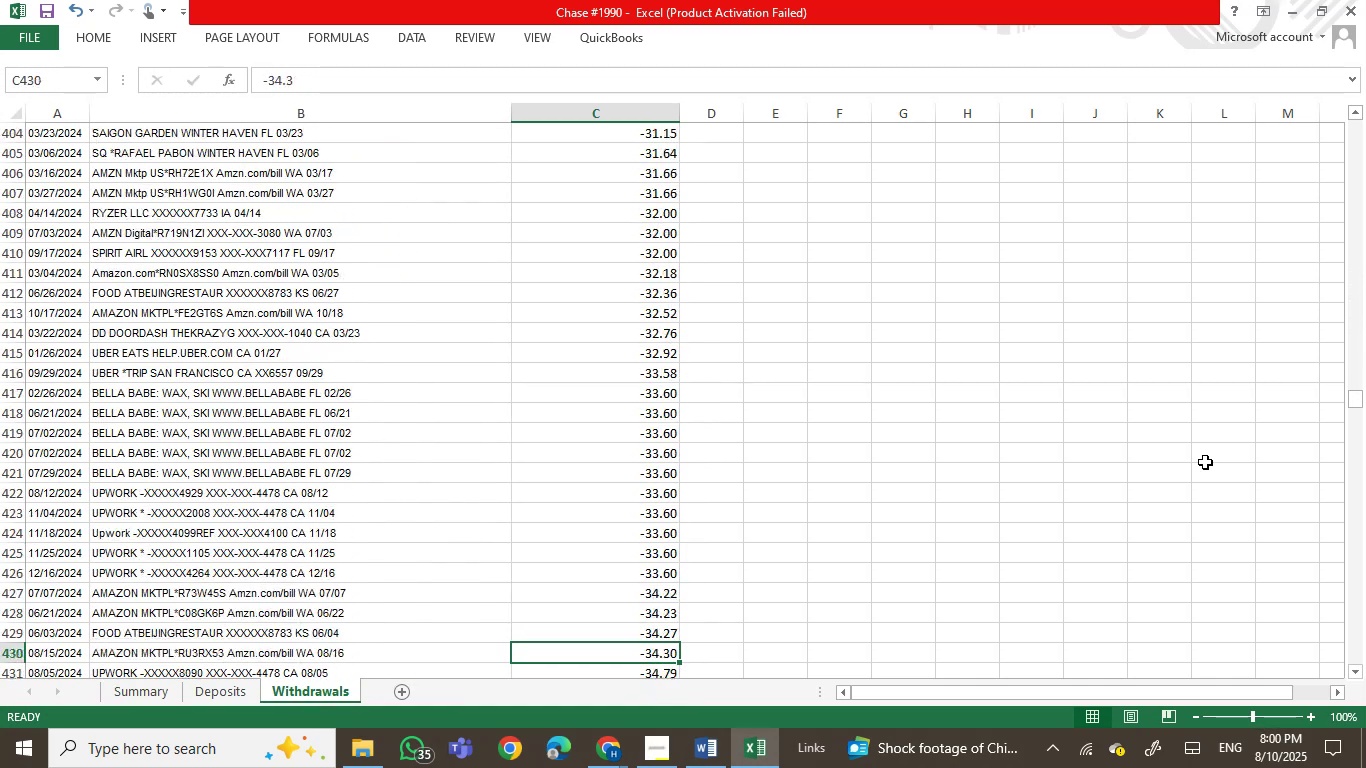 
hold_key(key=ArrowDown, duration=1.52)
 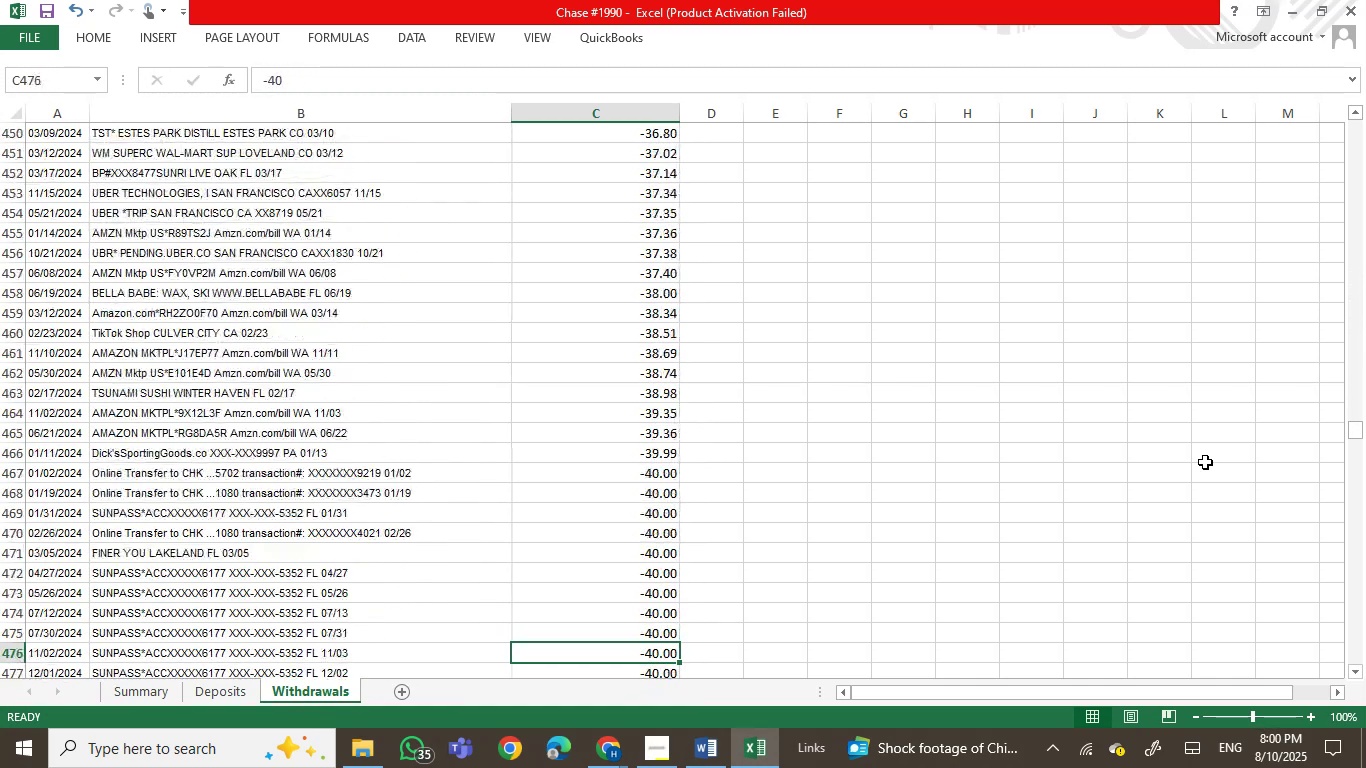 
hold_key(key=ArrowDown, duration=1.51)
 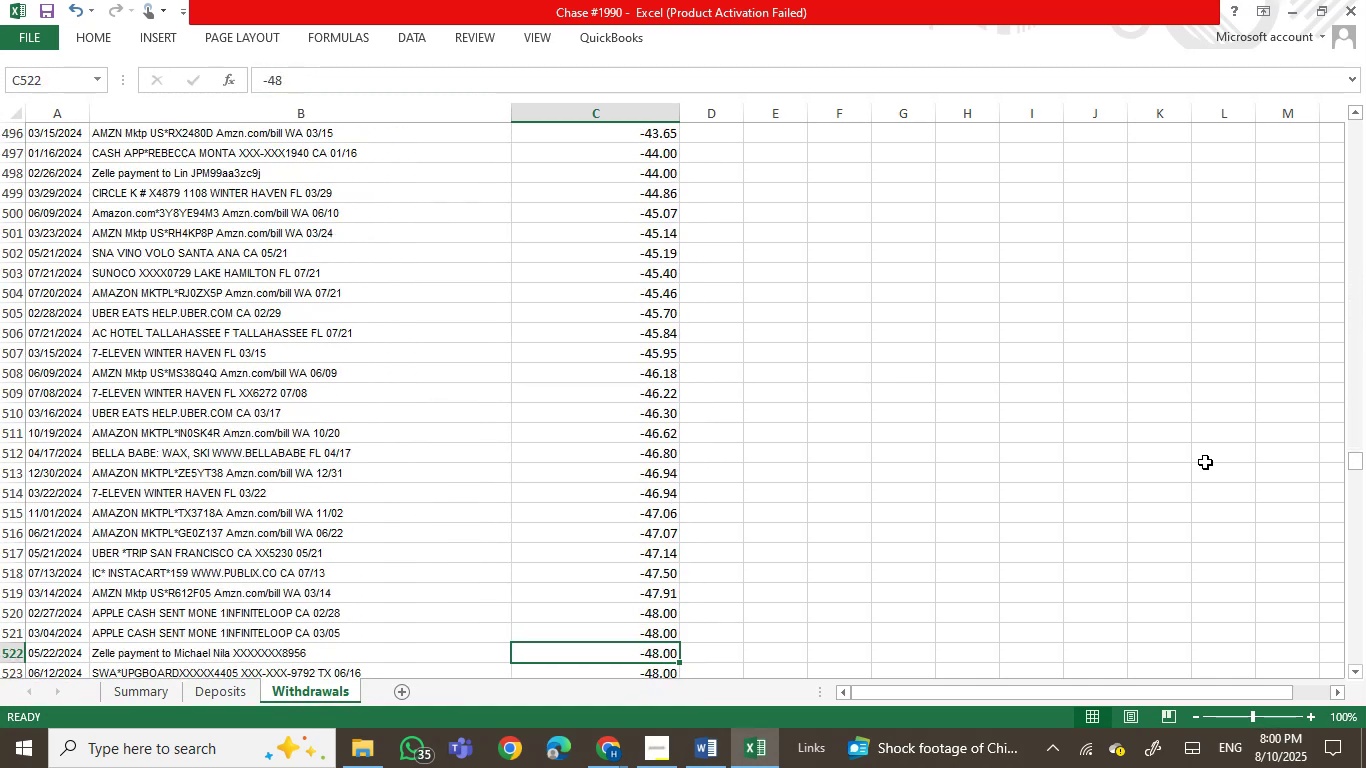 
hold_key(key=ArrowDown, duration=1.51)
 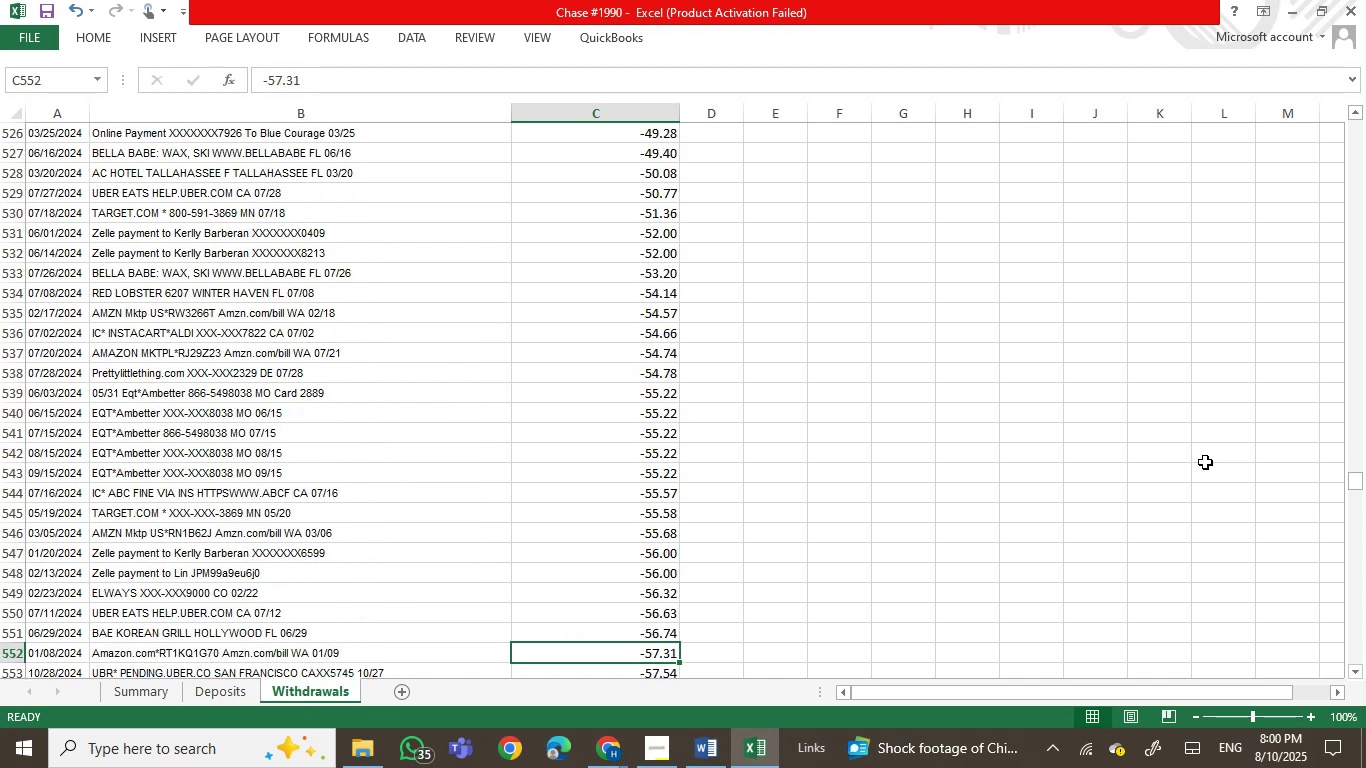 
key(ArrowDown)
 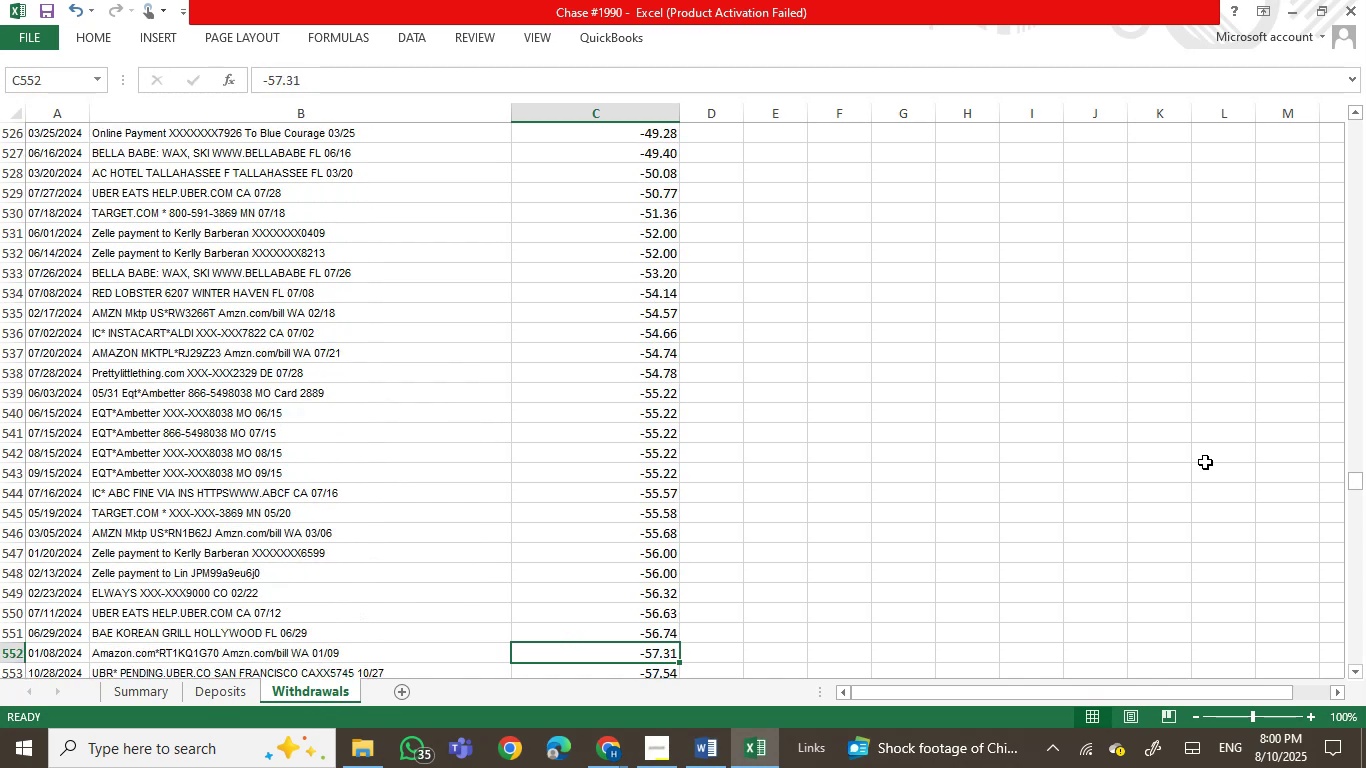 
key(ArrowDown)
 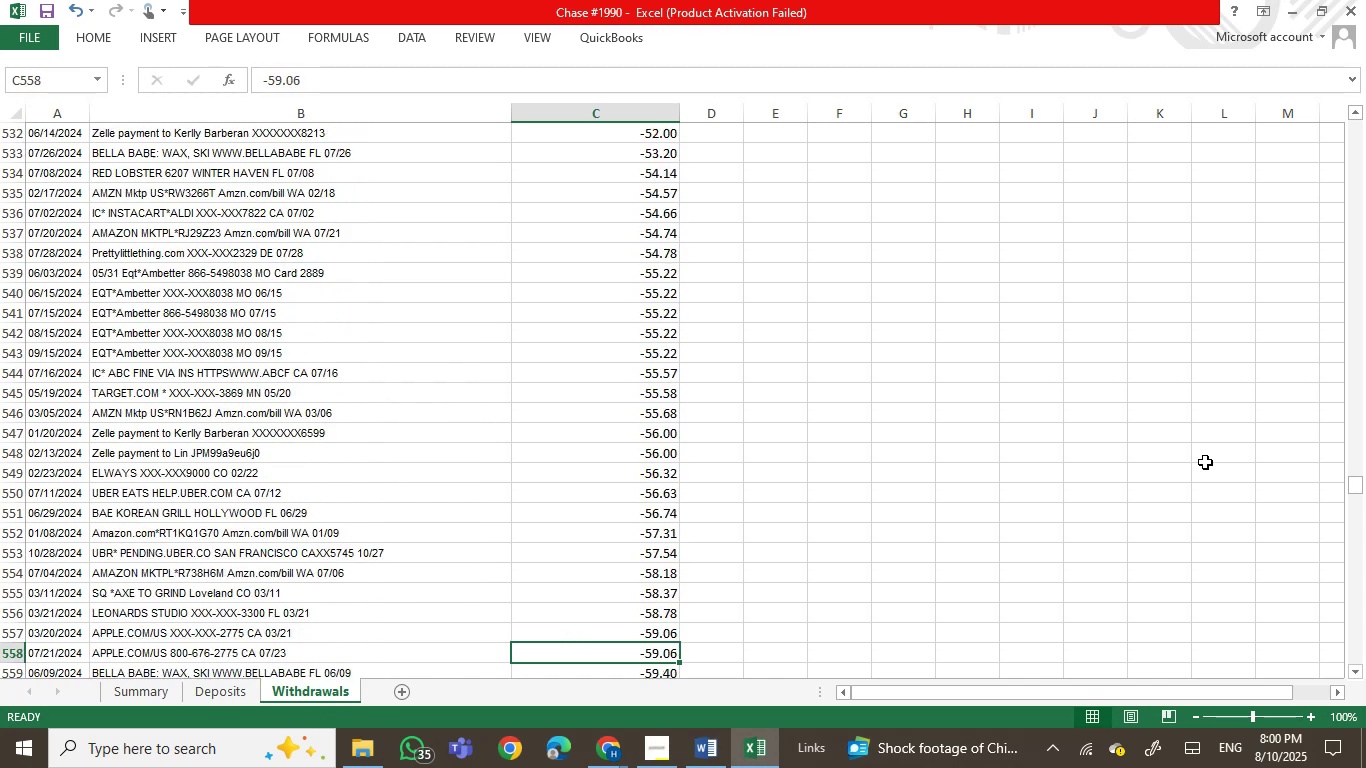 
key(ArrowDown)
 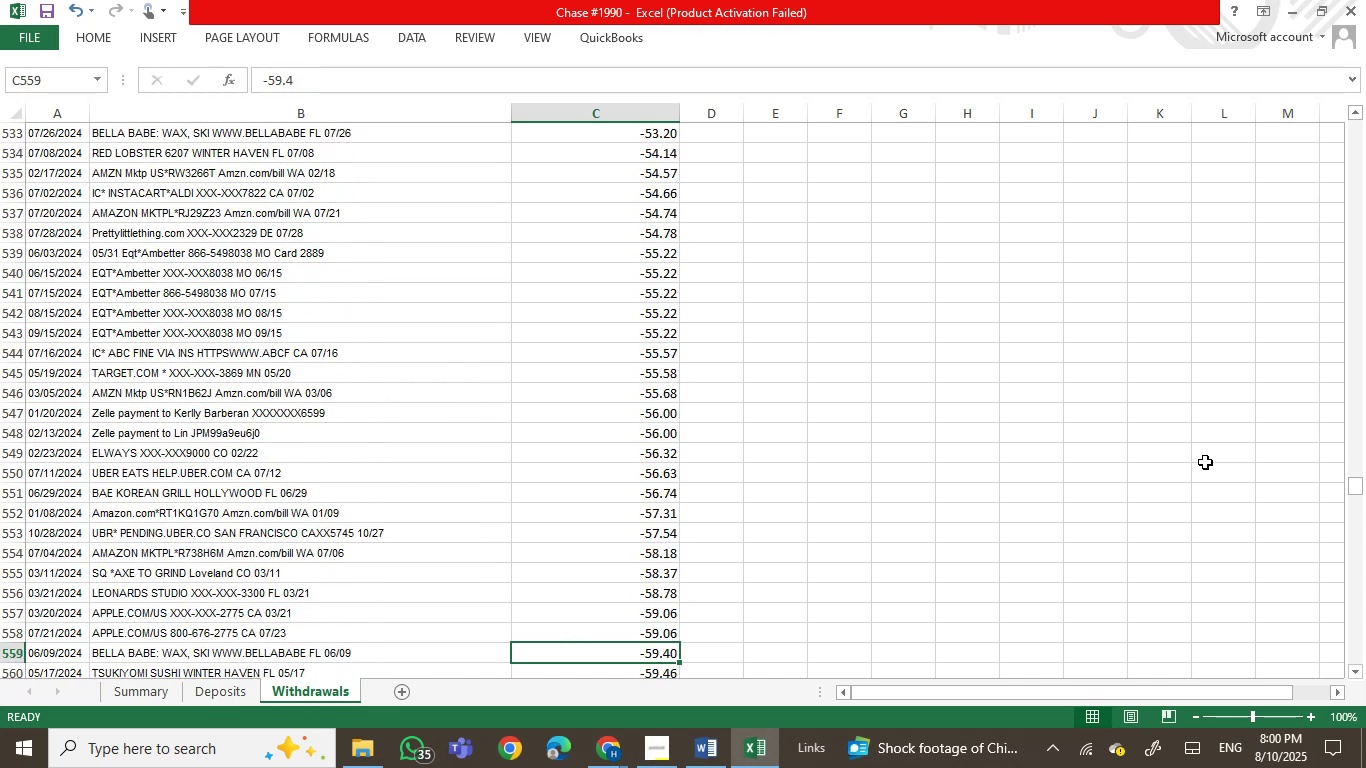 
key(ArrowDown)
 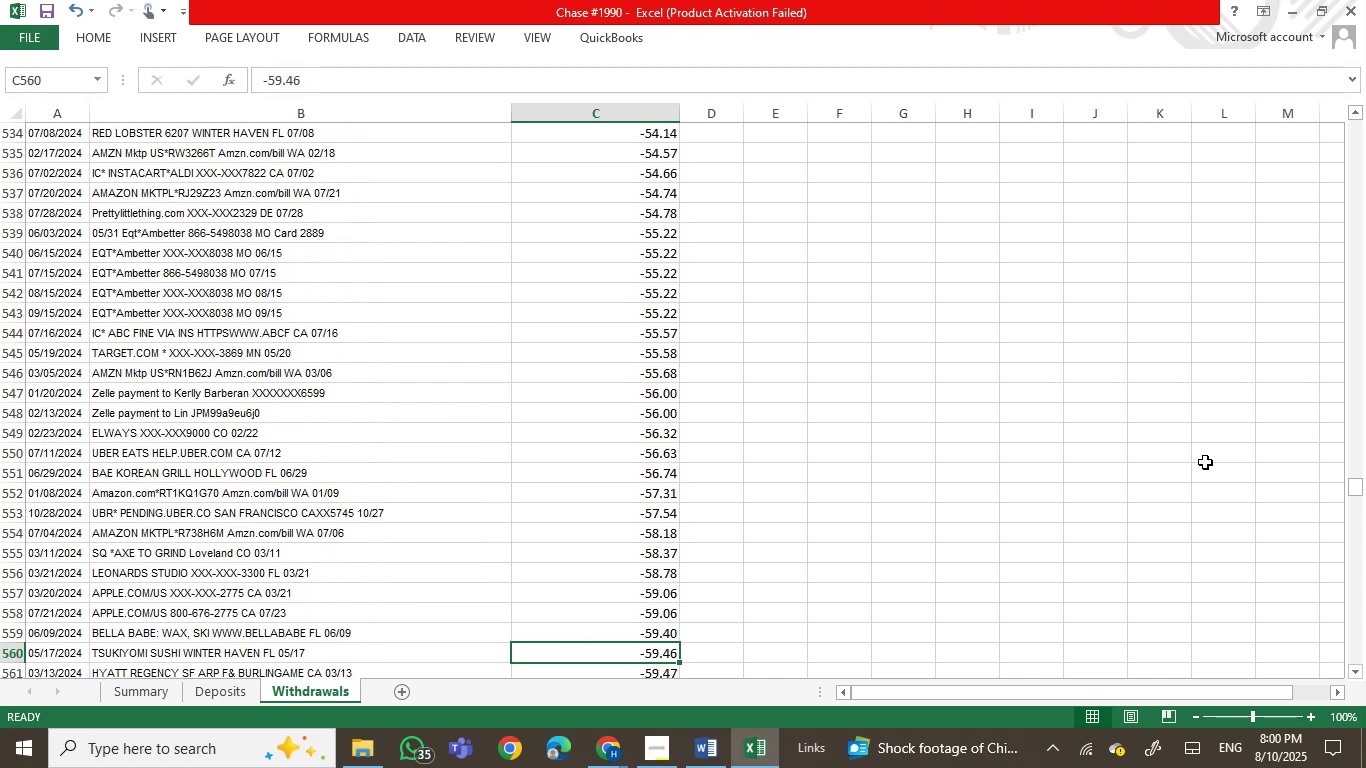 
hold_key(key=ArrowDown, duration=1.54)
 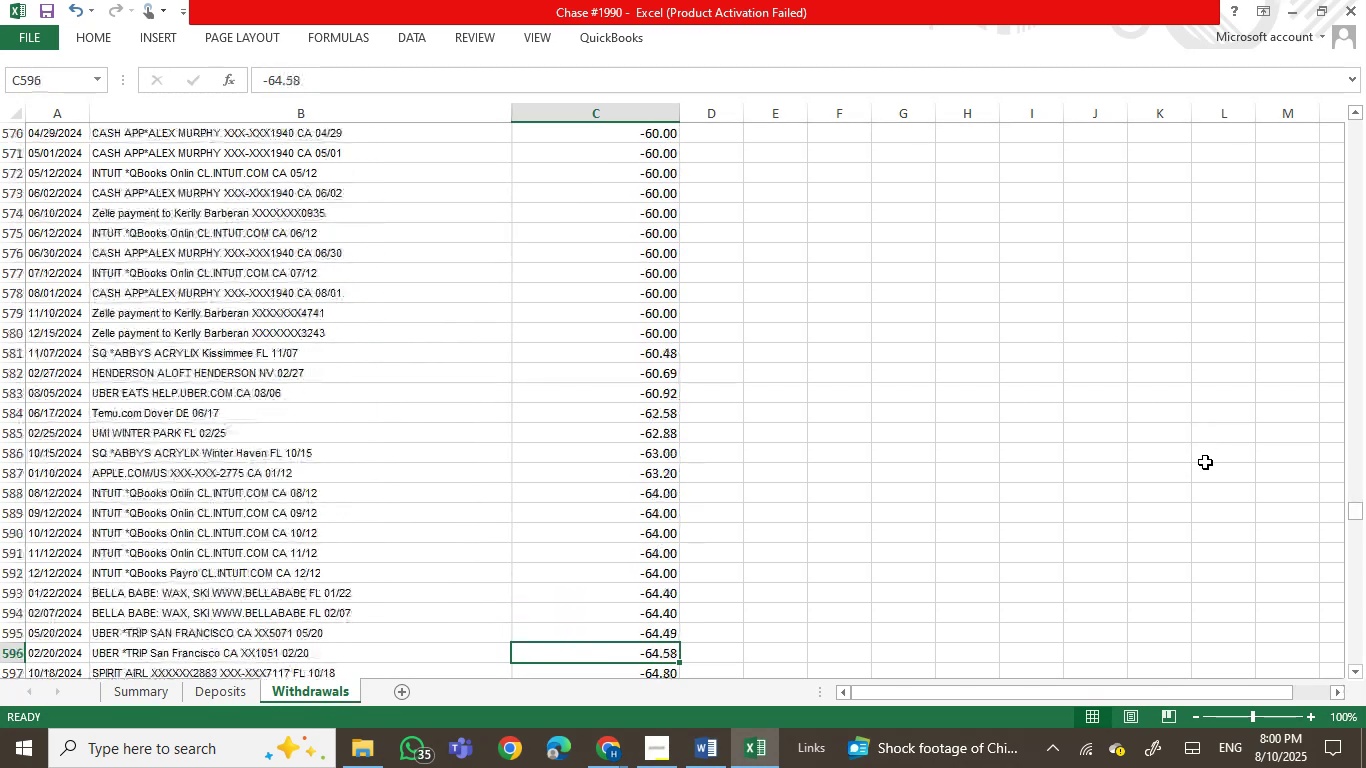 
hold_key(key=ArrowDown, duration=1.41)
 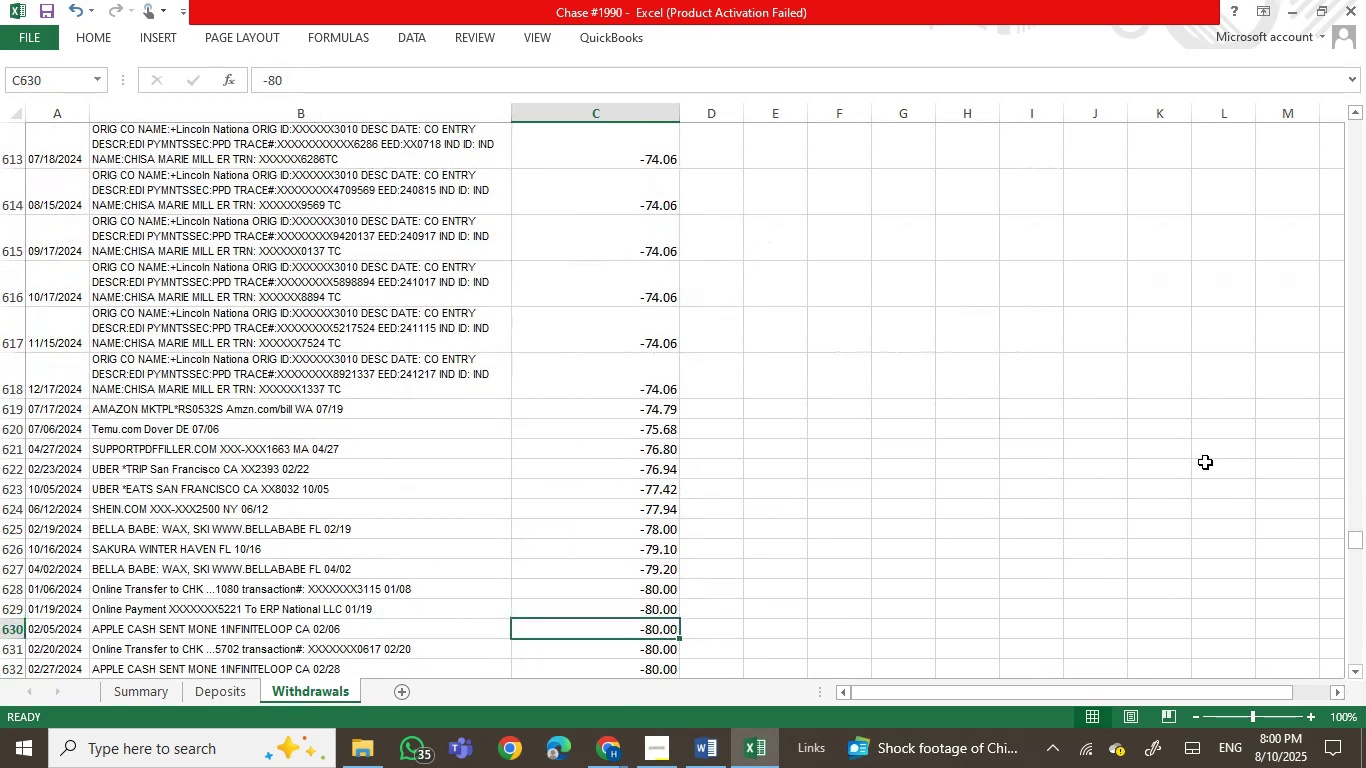 
hold_key(key=ArrowDown, duration=1.11)
 